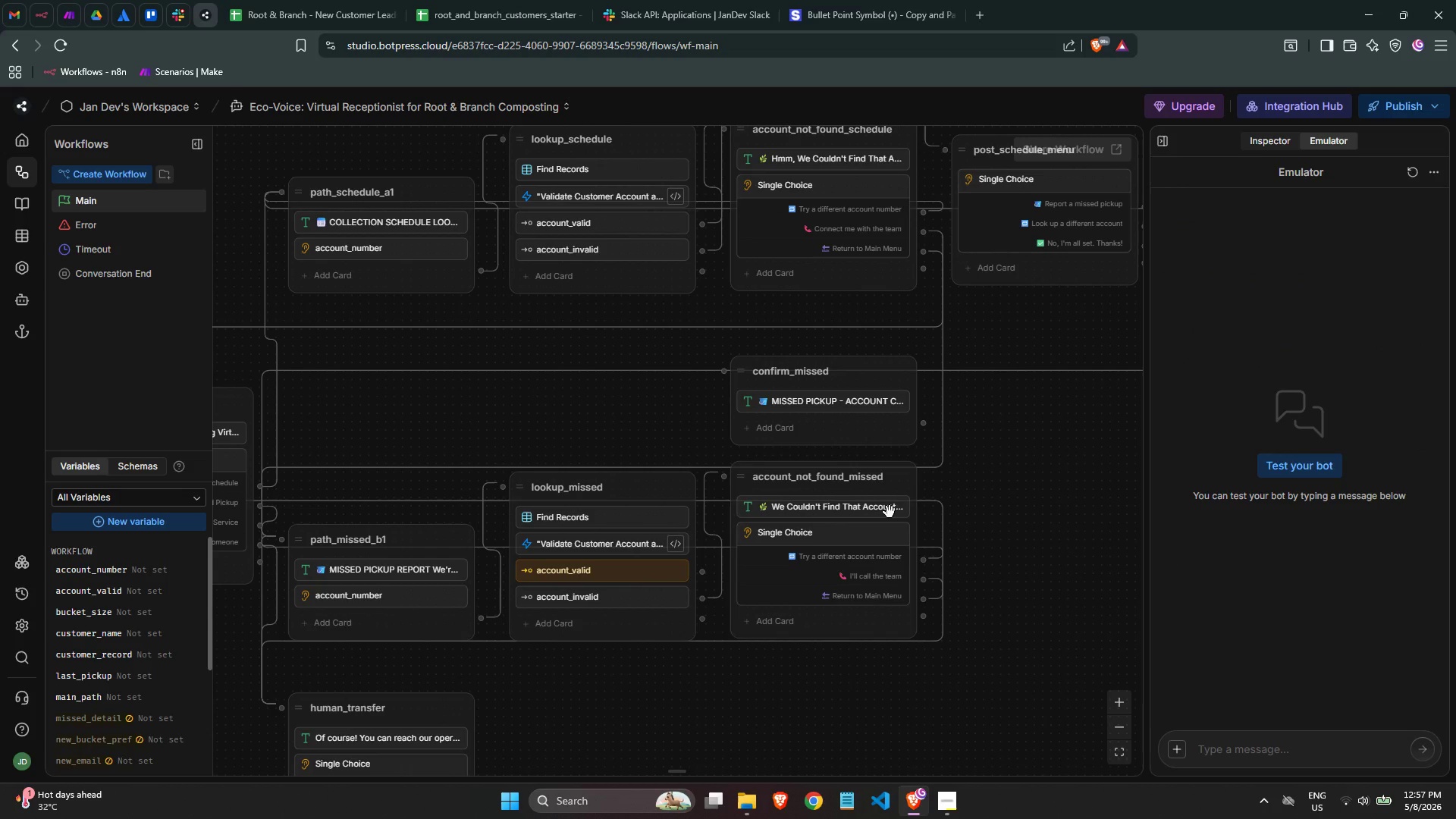 
mouse_move([805, 413])
 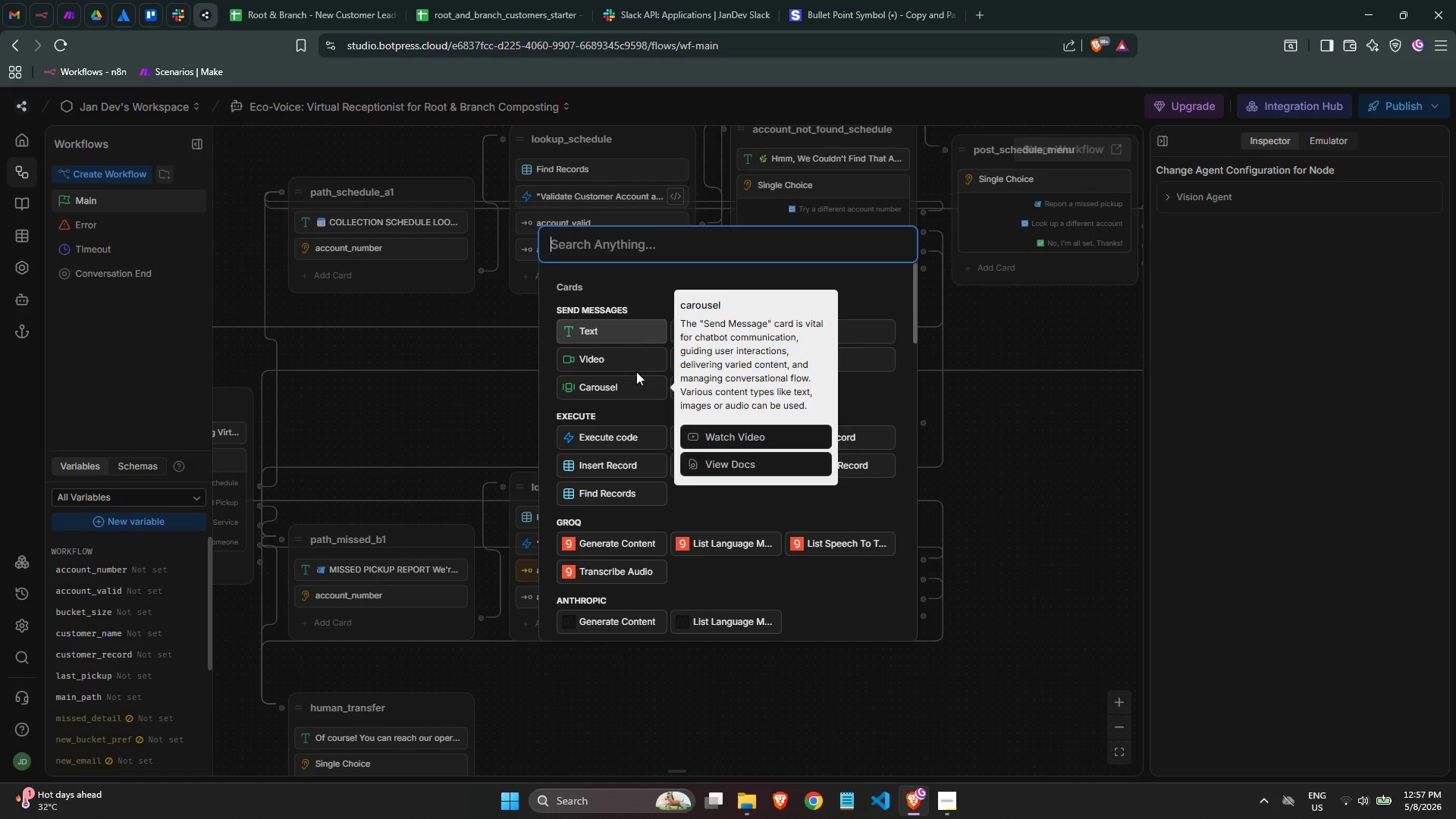 
type(raw)
 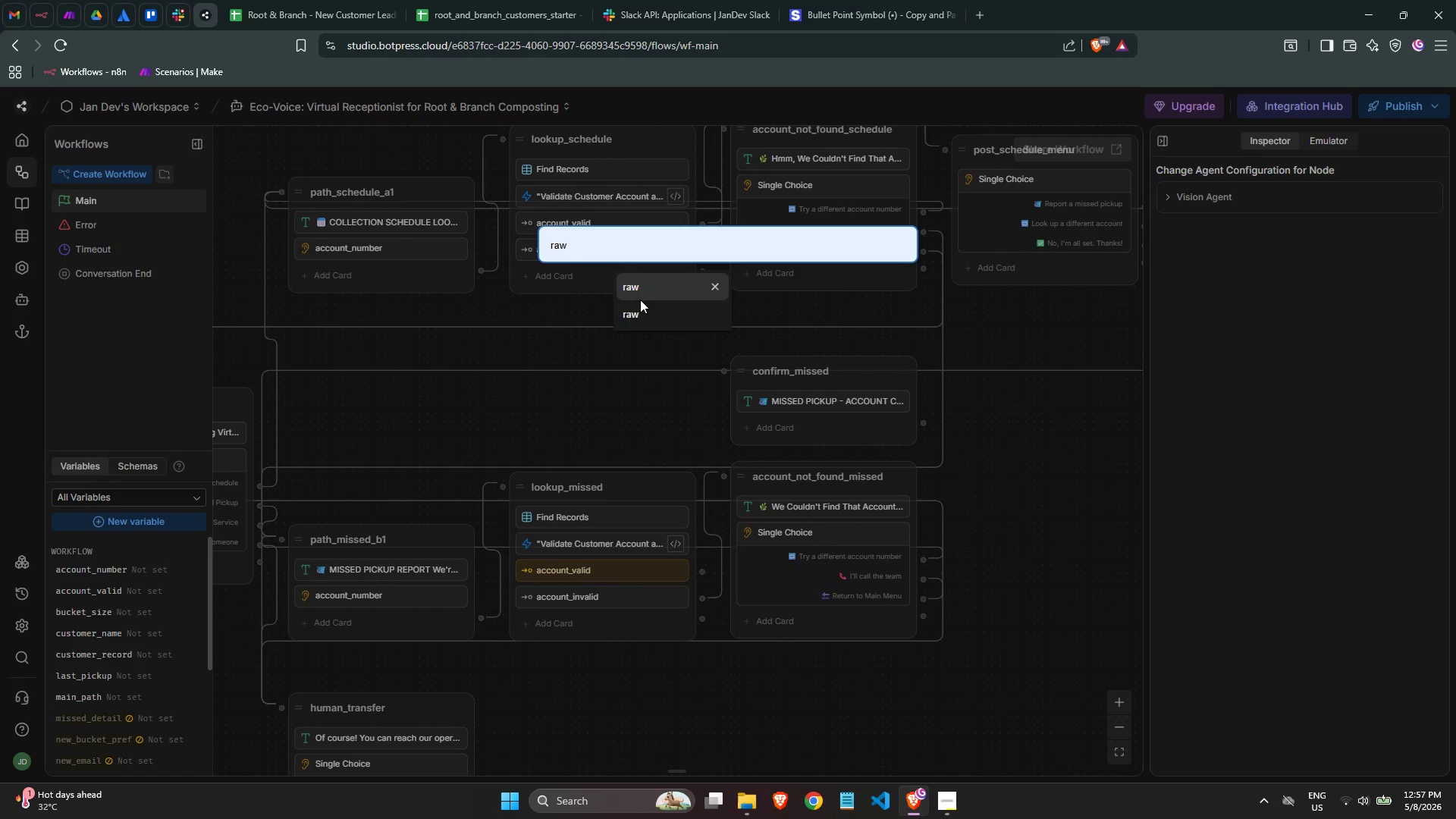 
left_click([642, 293])
 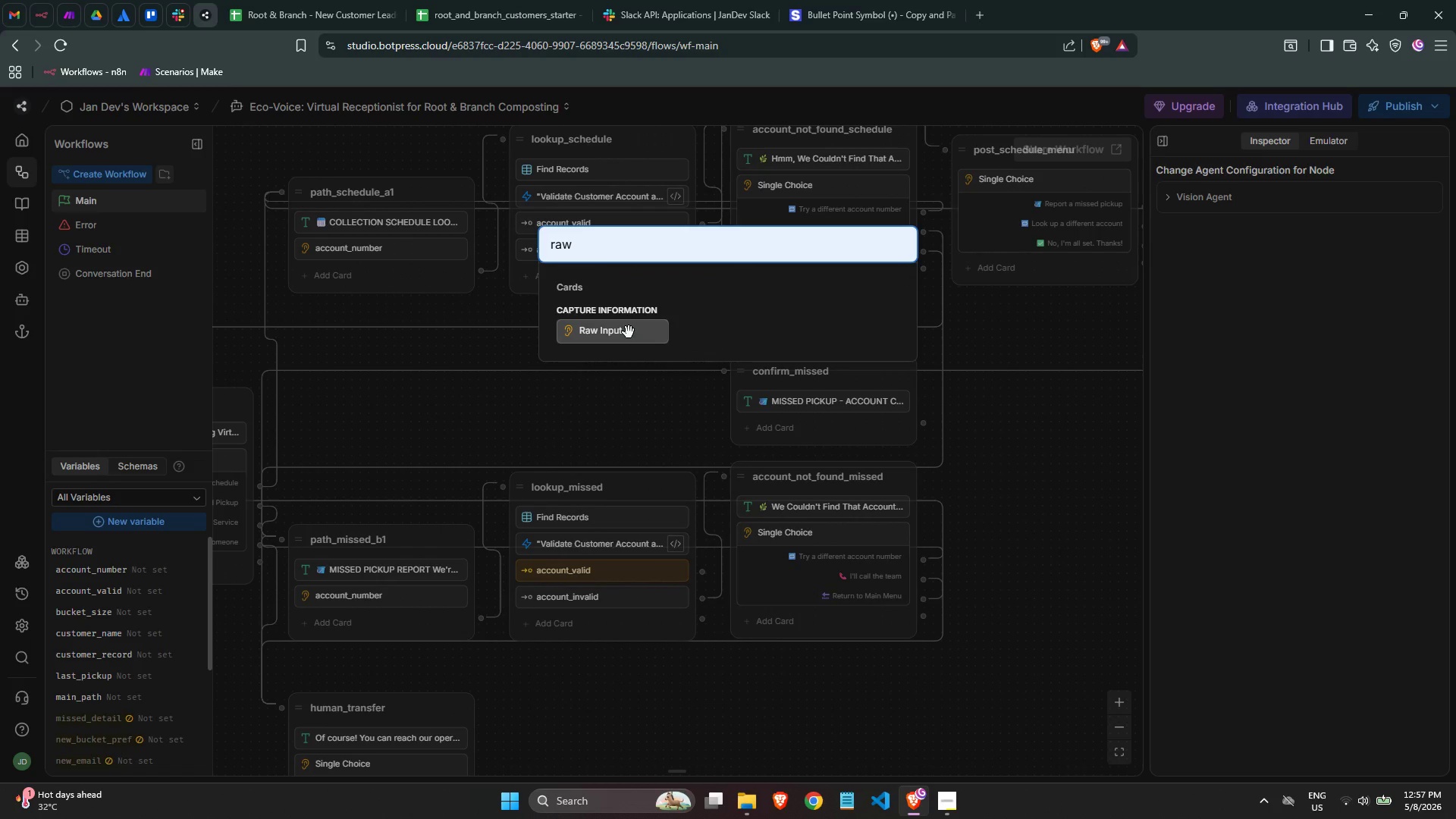 
left_click([623, 337])
 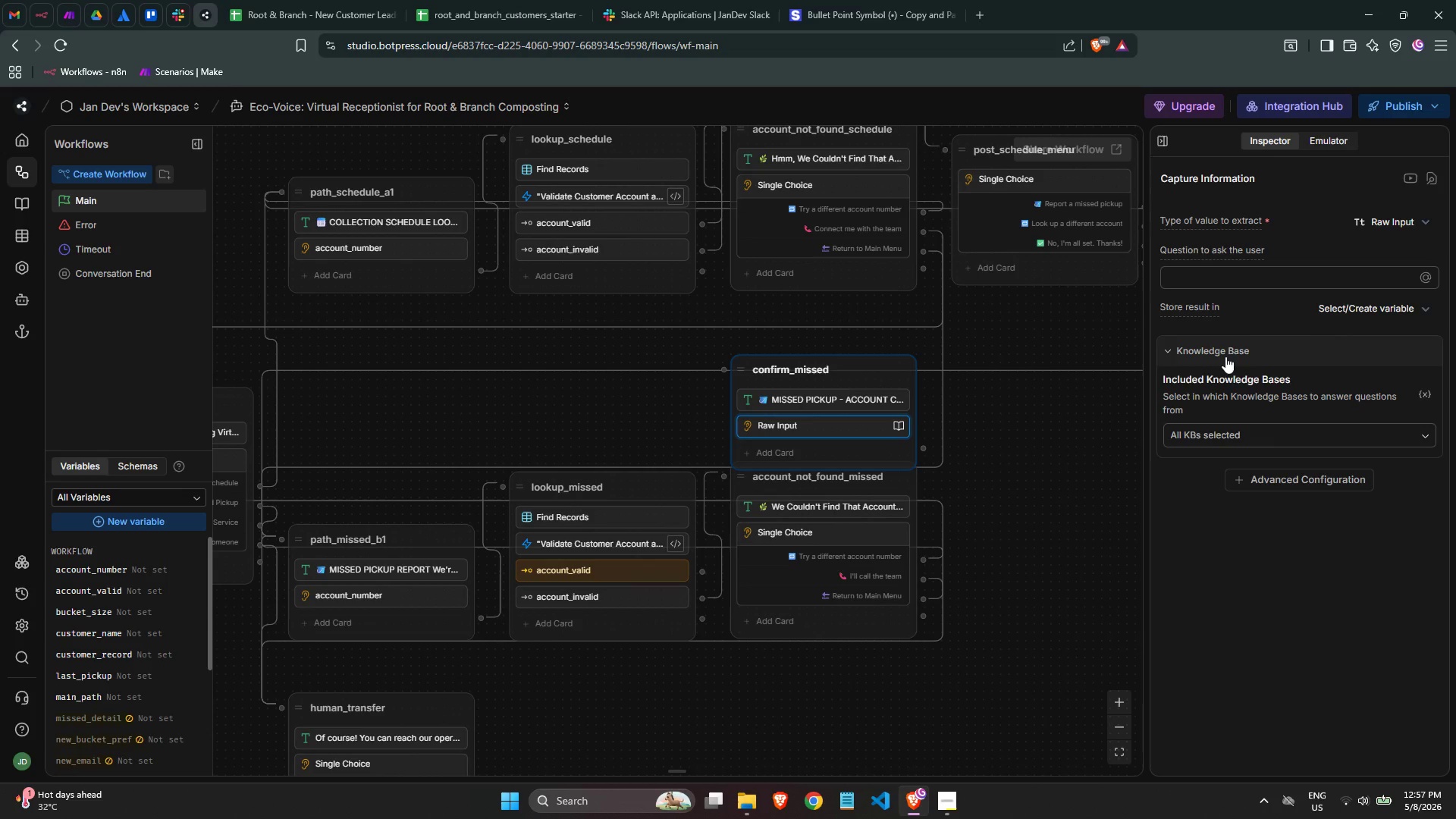 
left_click([1227, 426])
 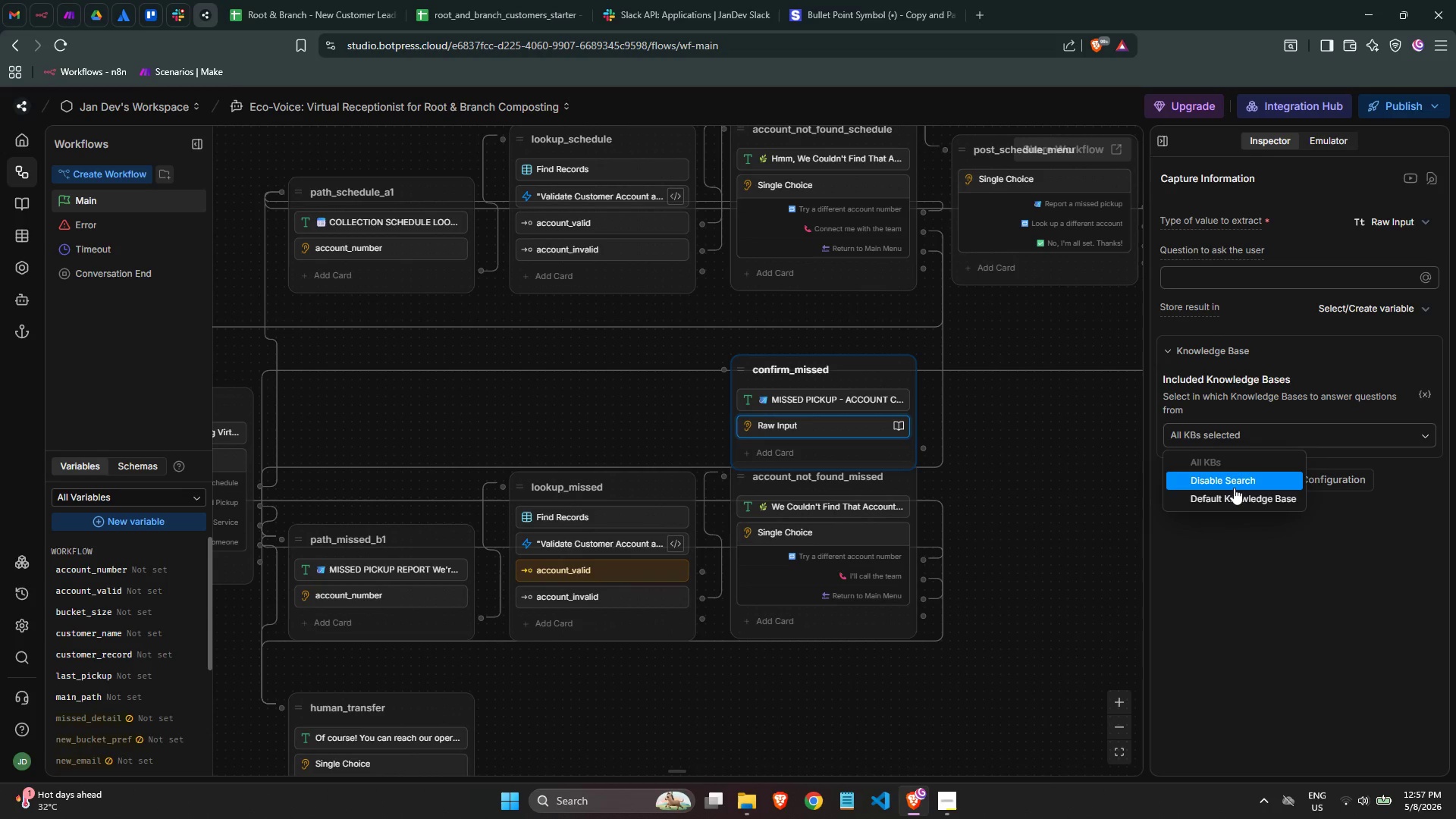 
left_click([1233, 480])
 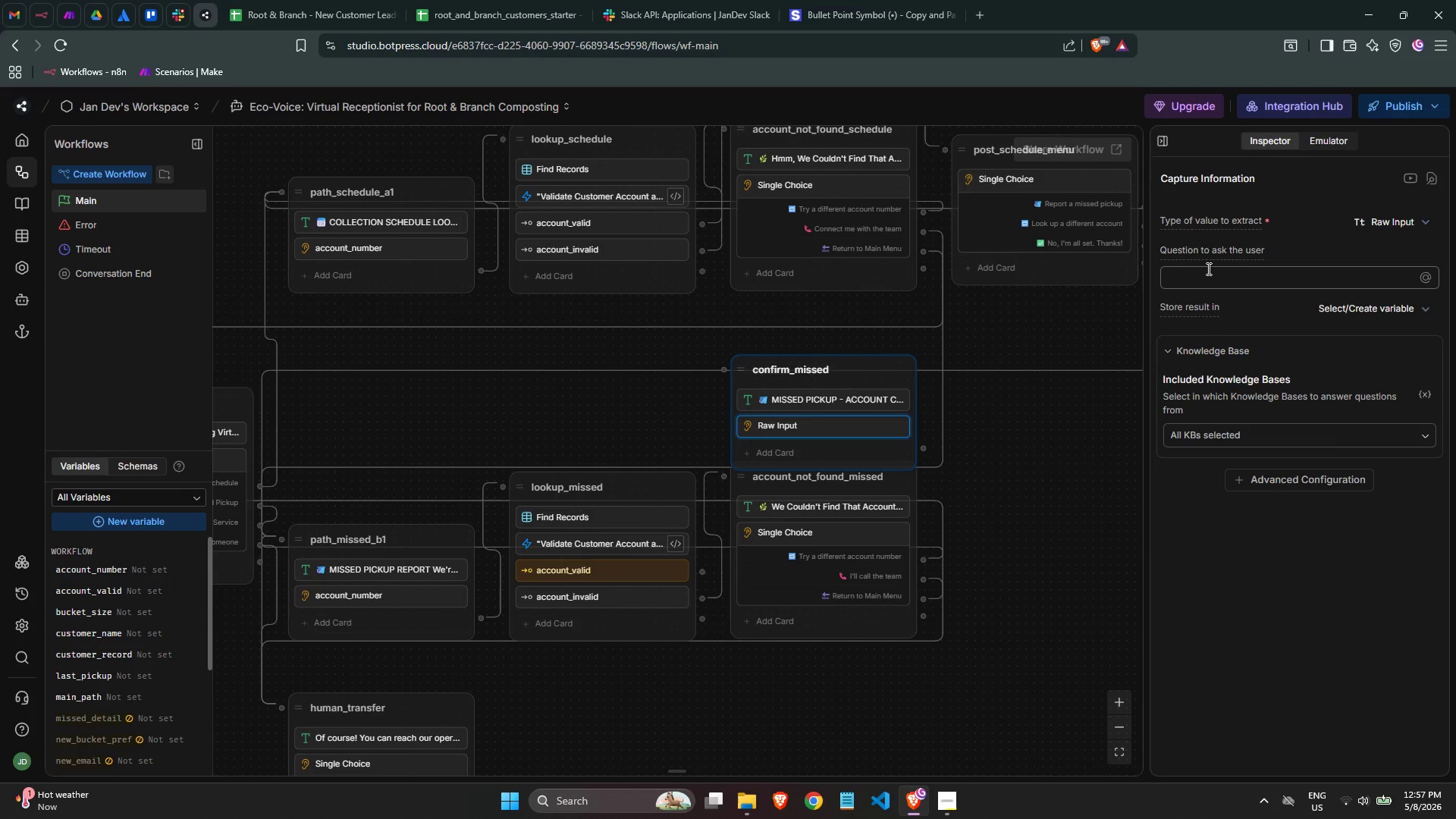 
left_click([1203, 278])
 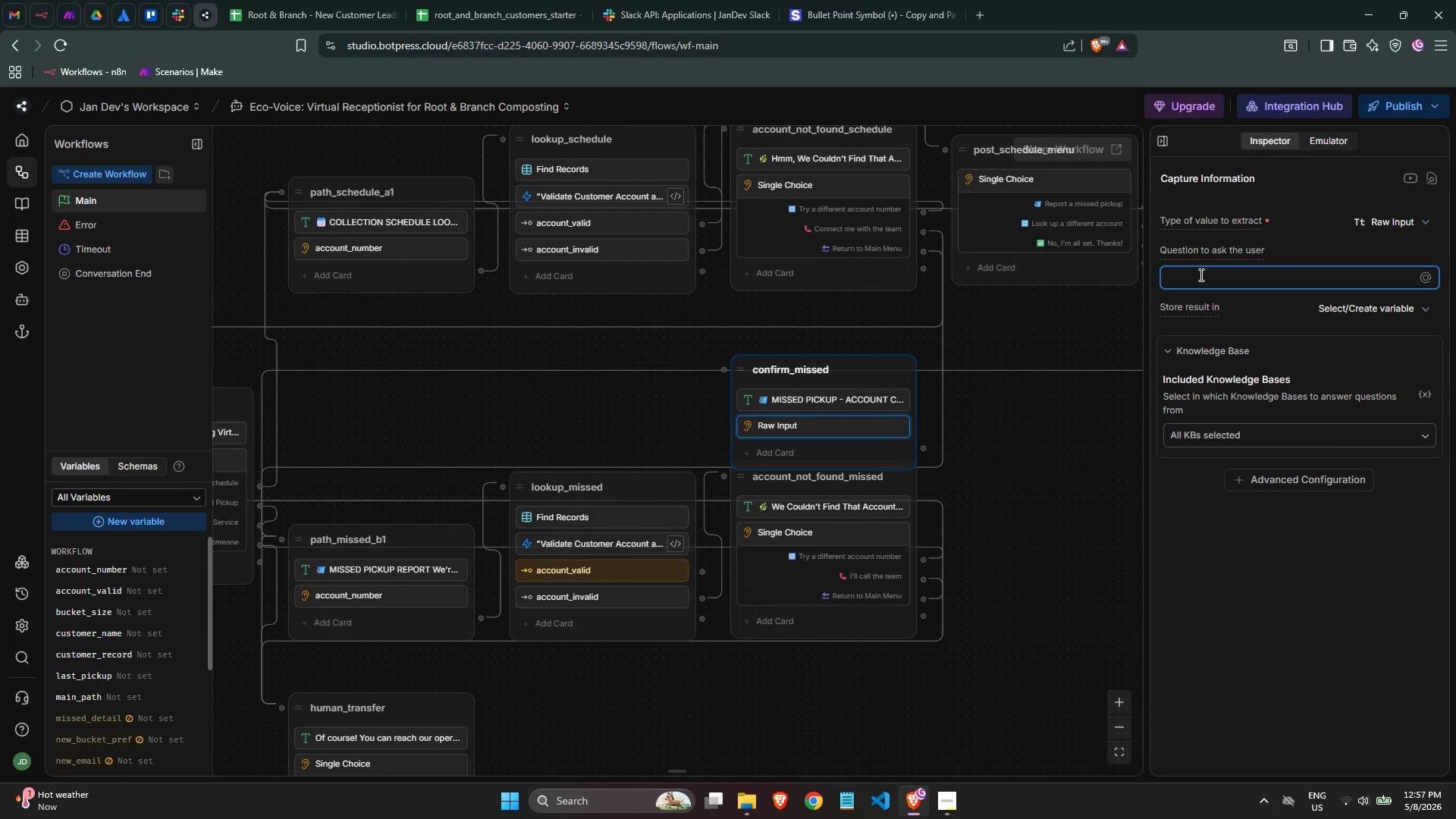 
type(Any additional)
 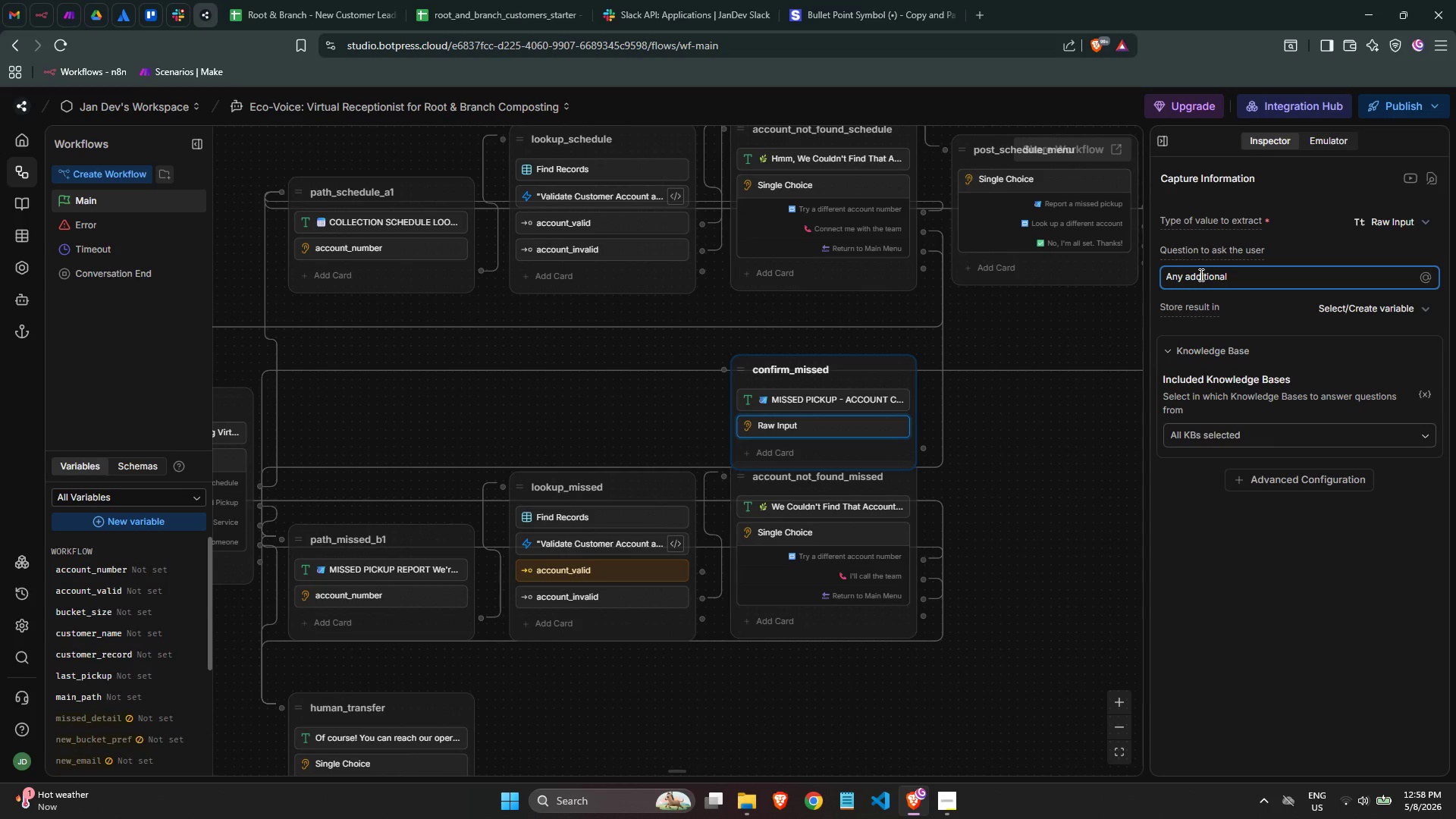 
key(Space)
 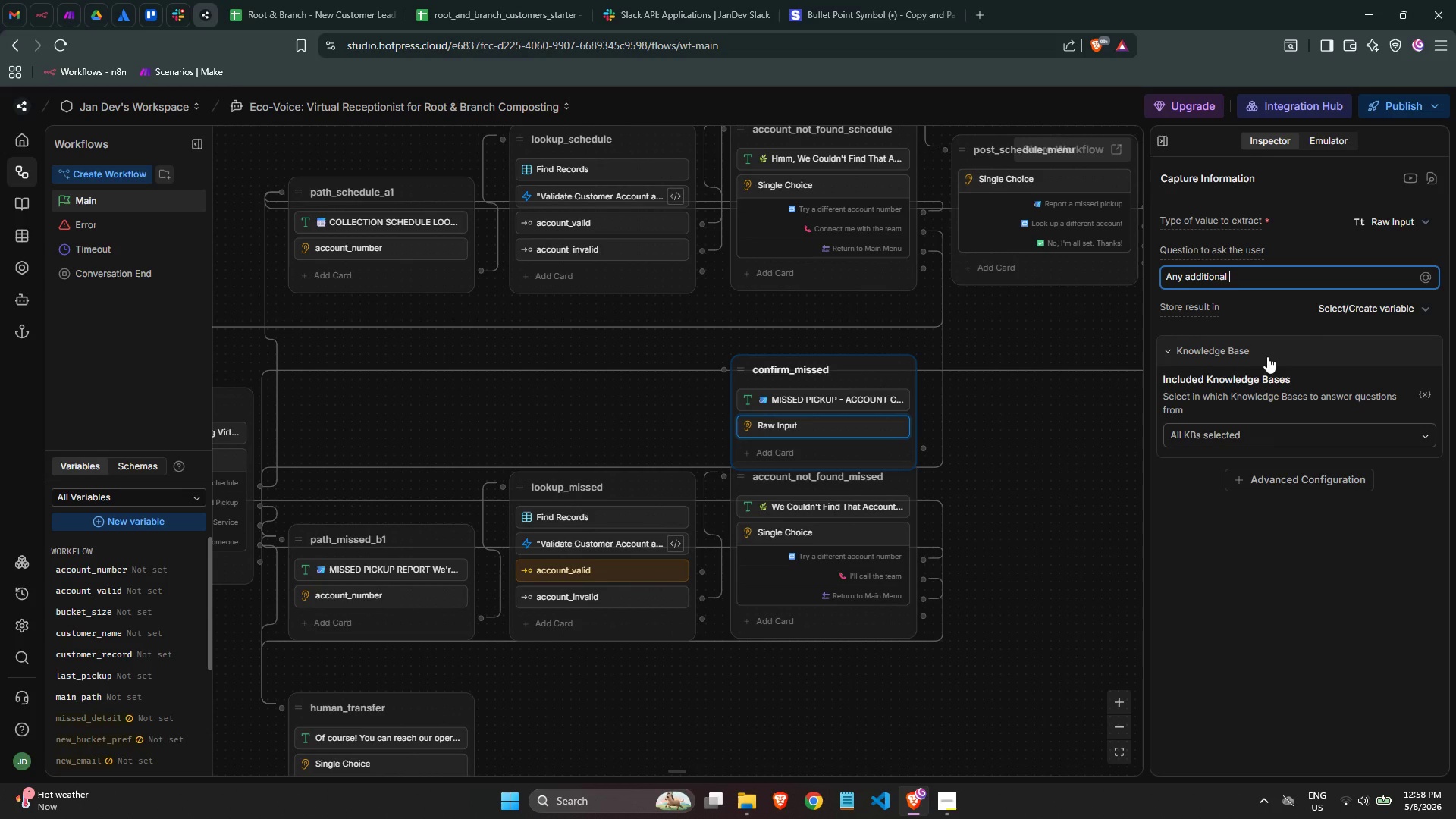 
type(details)
key(Backspace)
type( (or type ")
 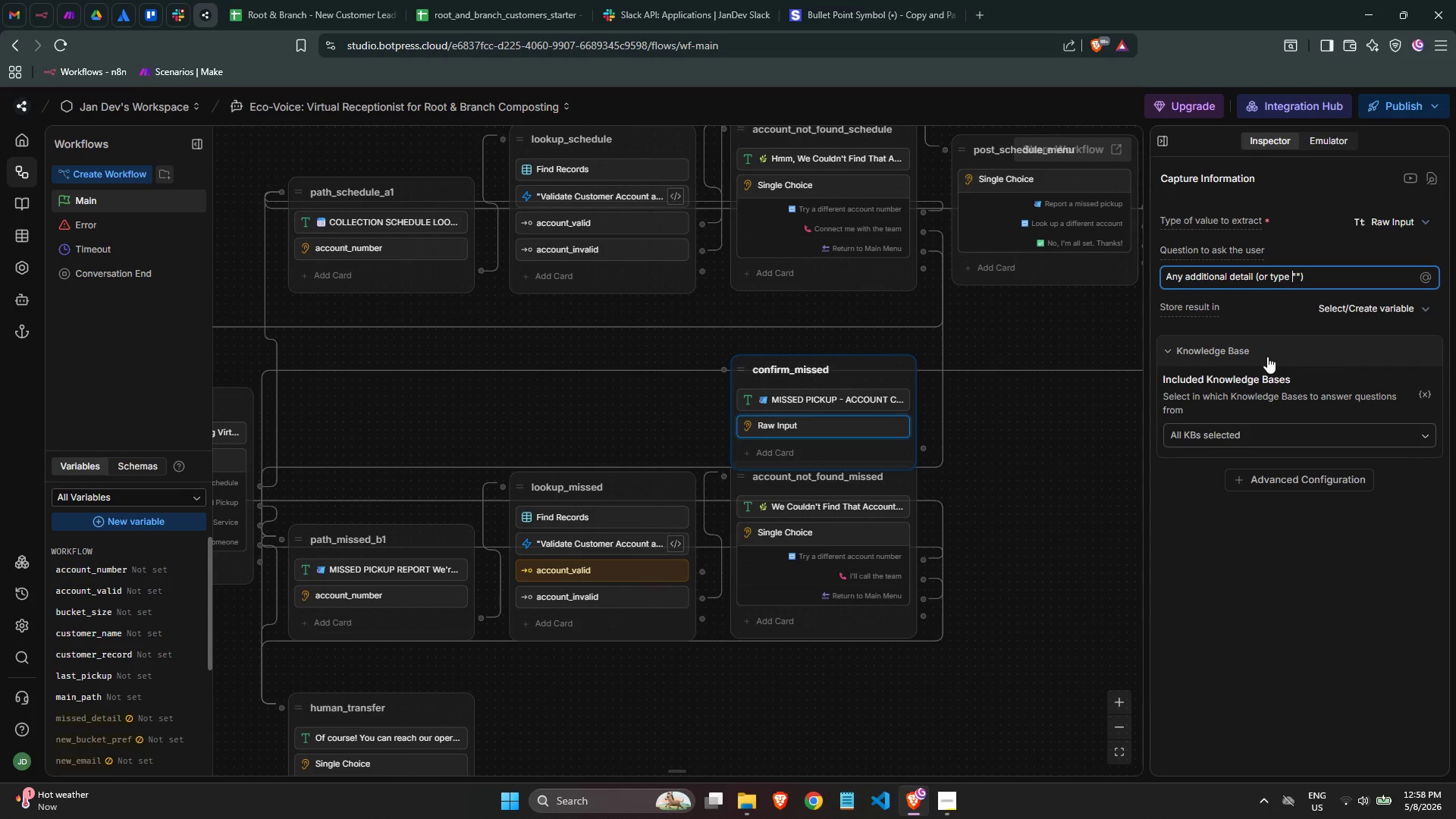 
 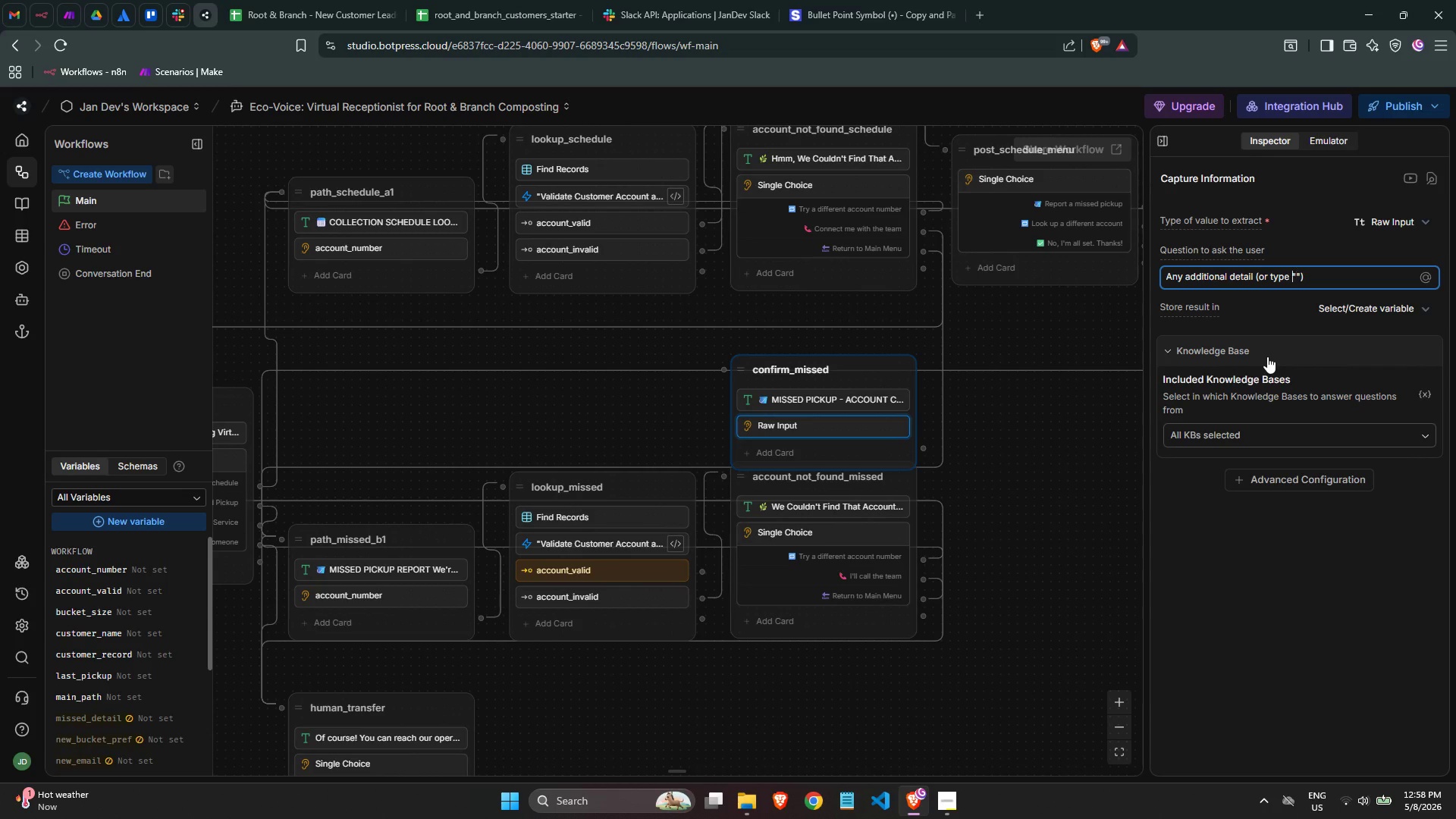 
key(ArrowLeft)
 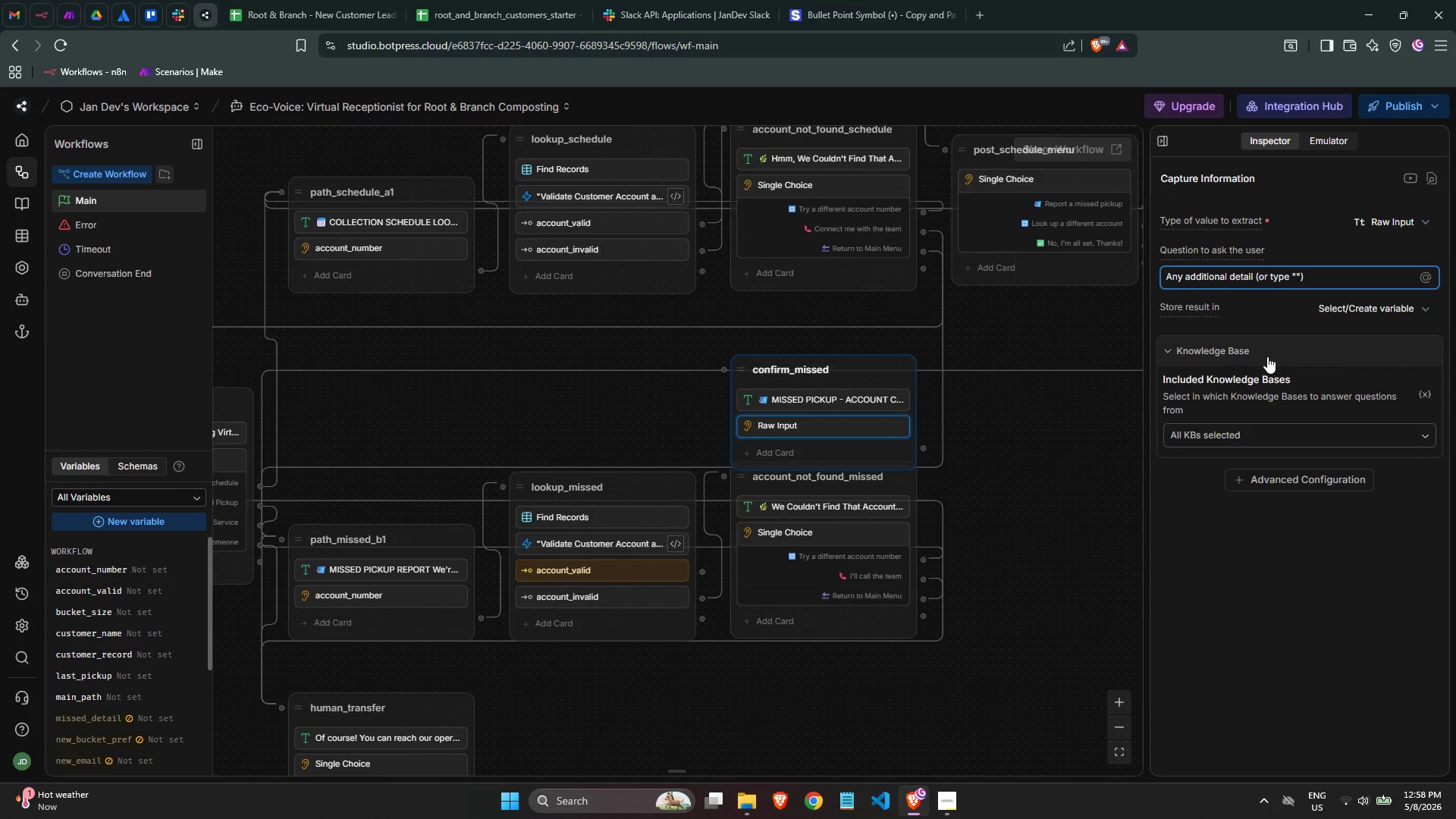 
key(ArrowRight)
 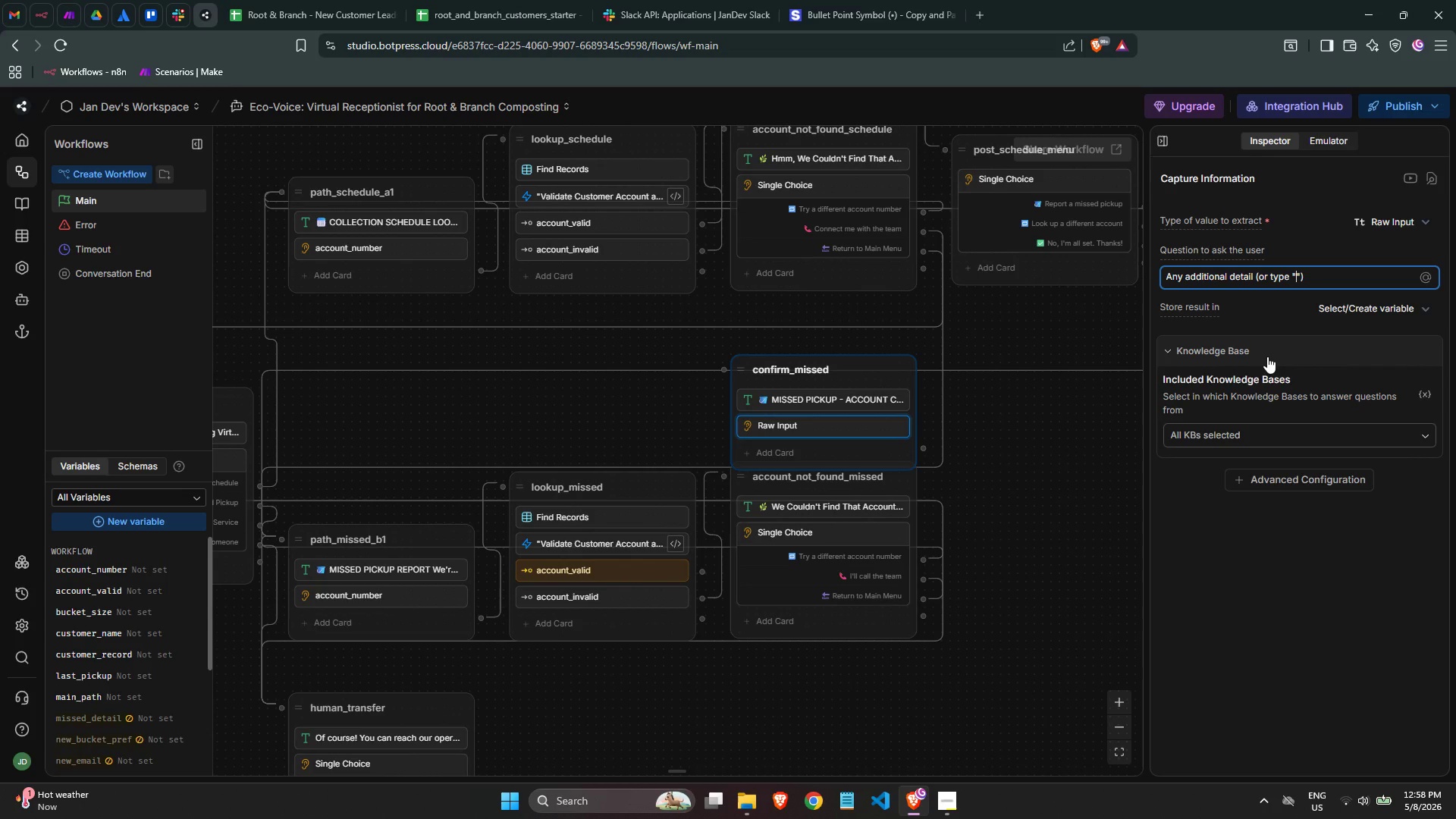 
type(none)
 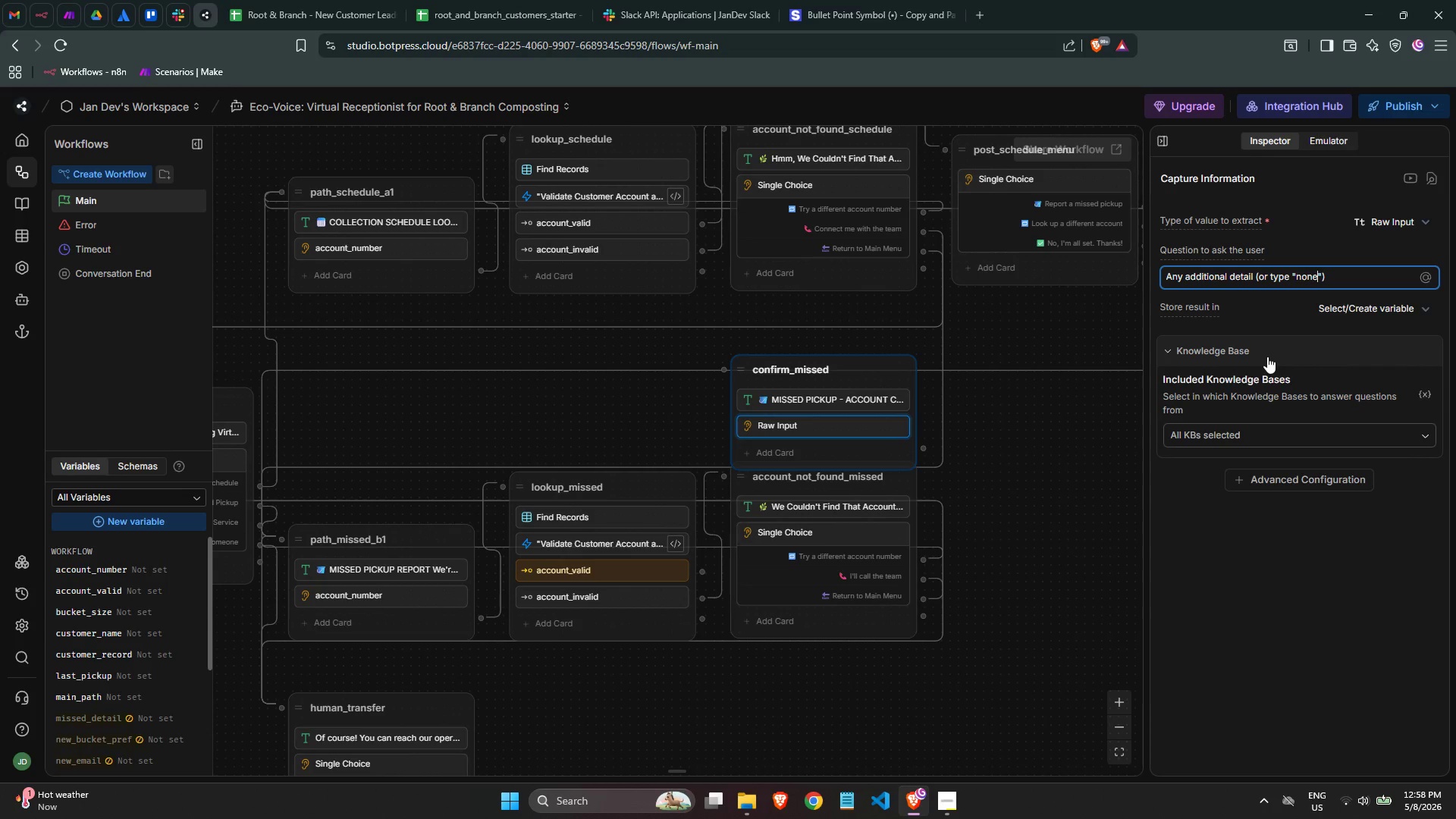 
key(ArrowRight)
 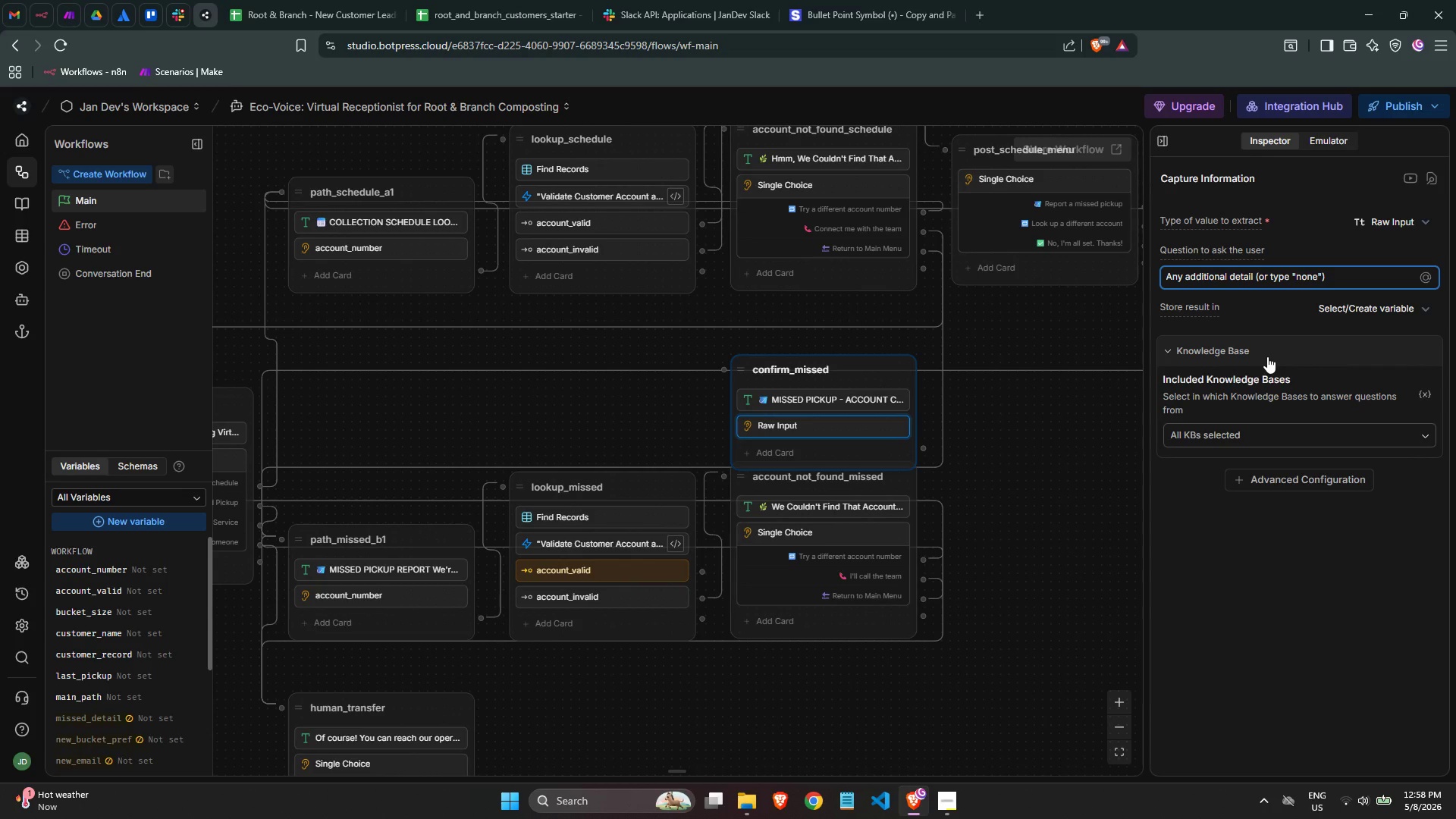 
key(ArrowRight)
 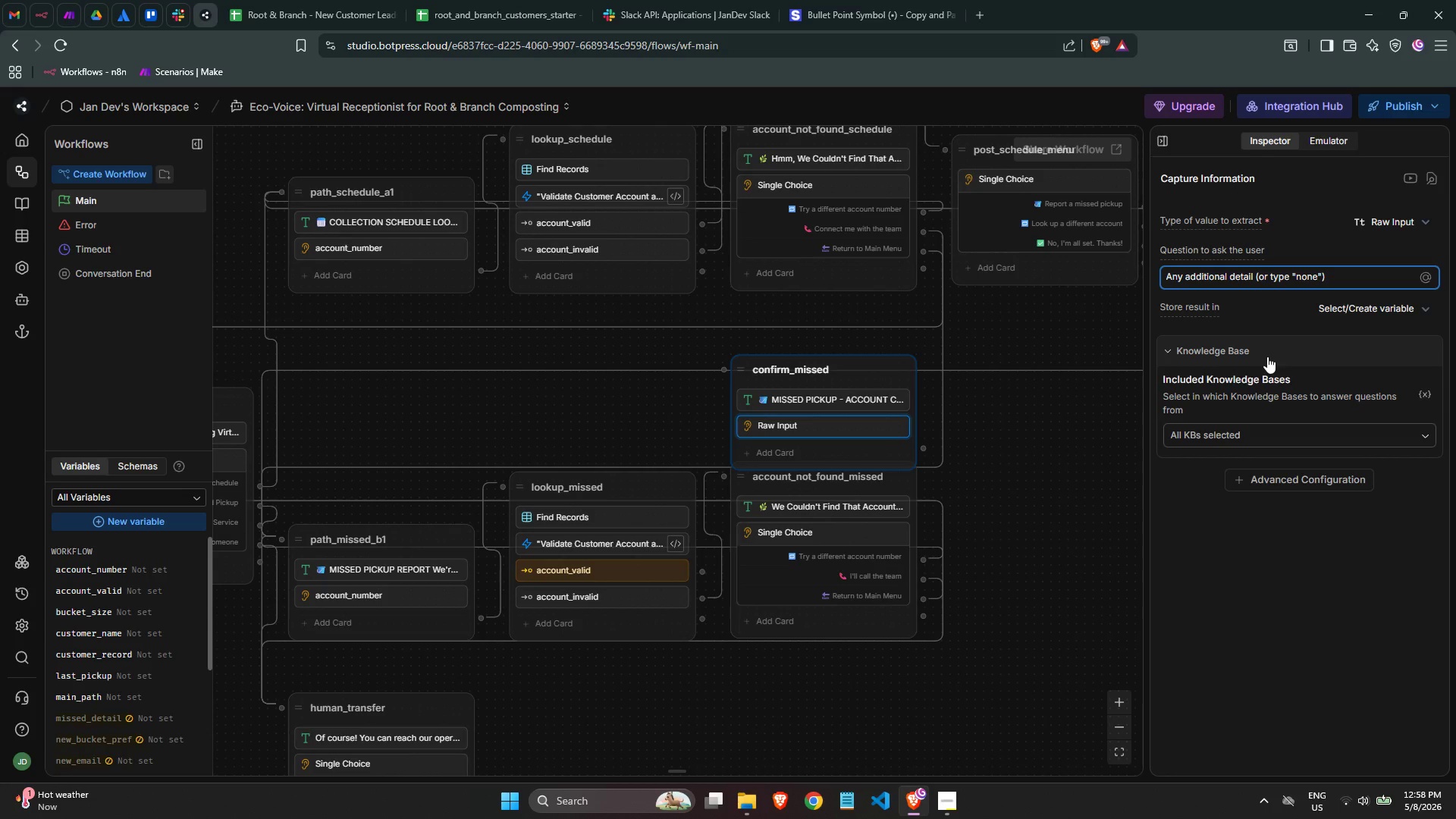 
key(Shift+ShiftLeft)
 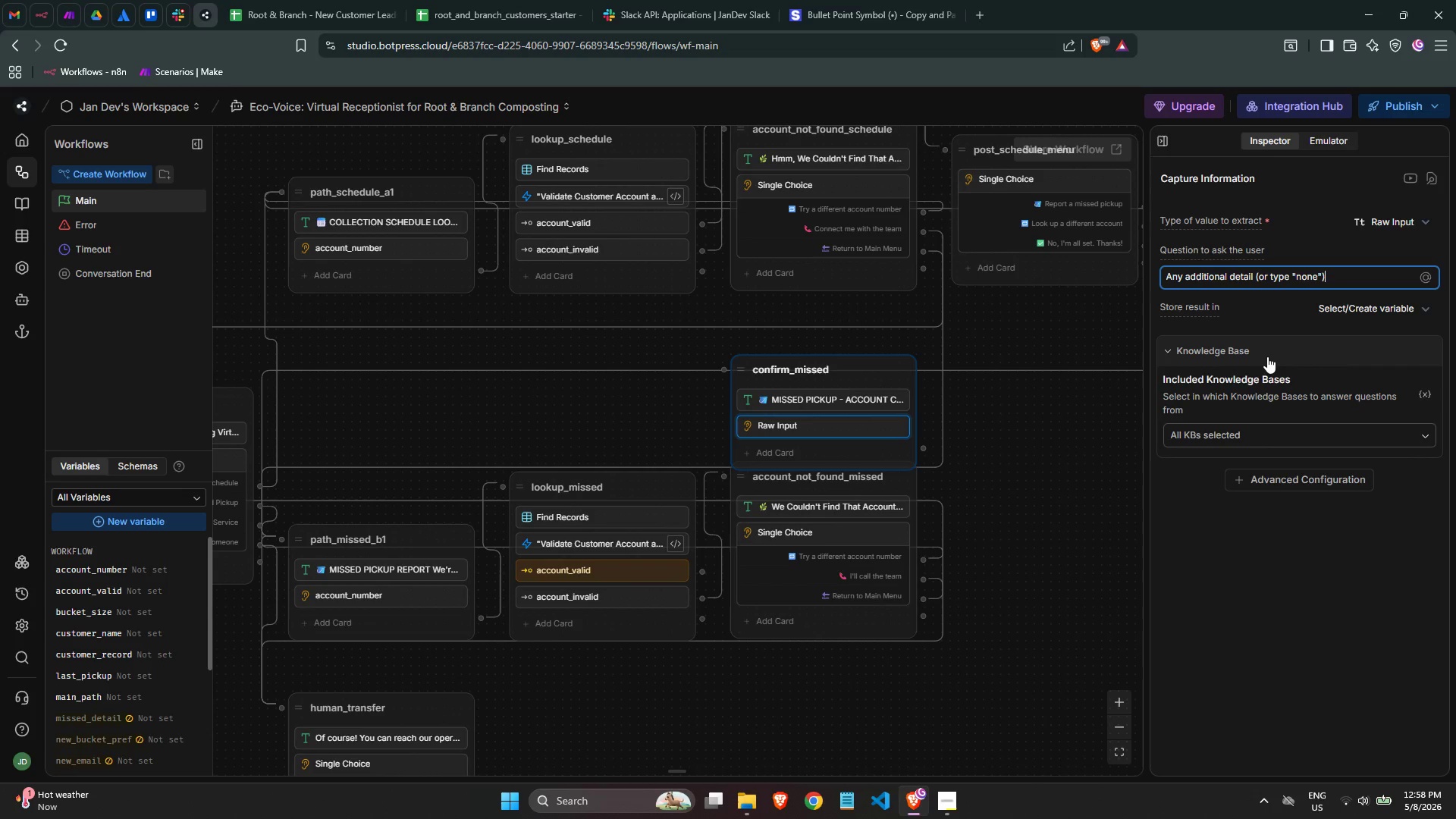 
key(Shift+Semicolon)
 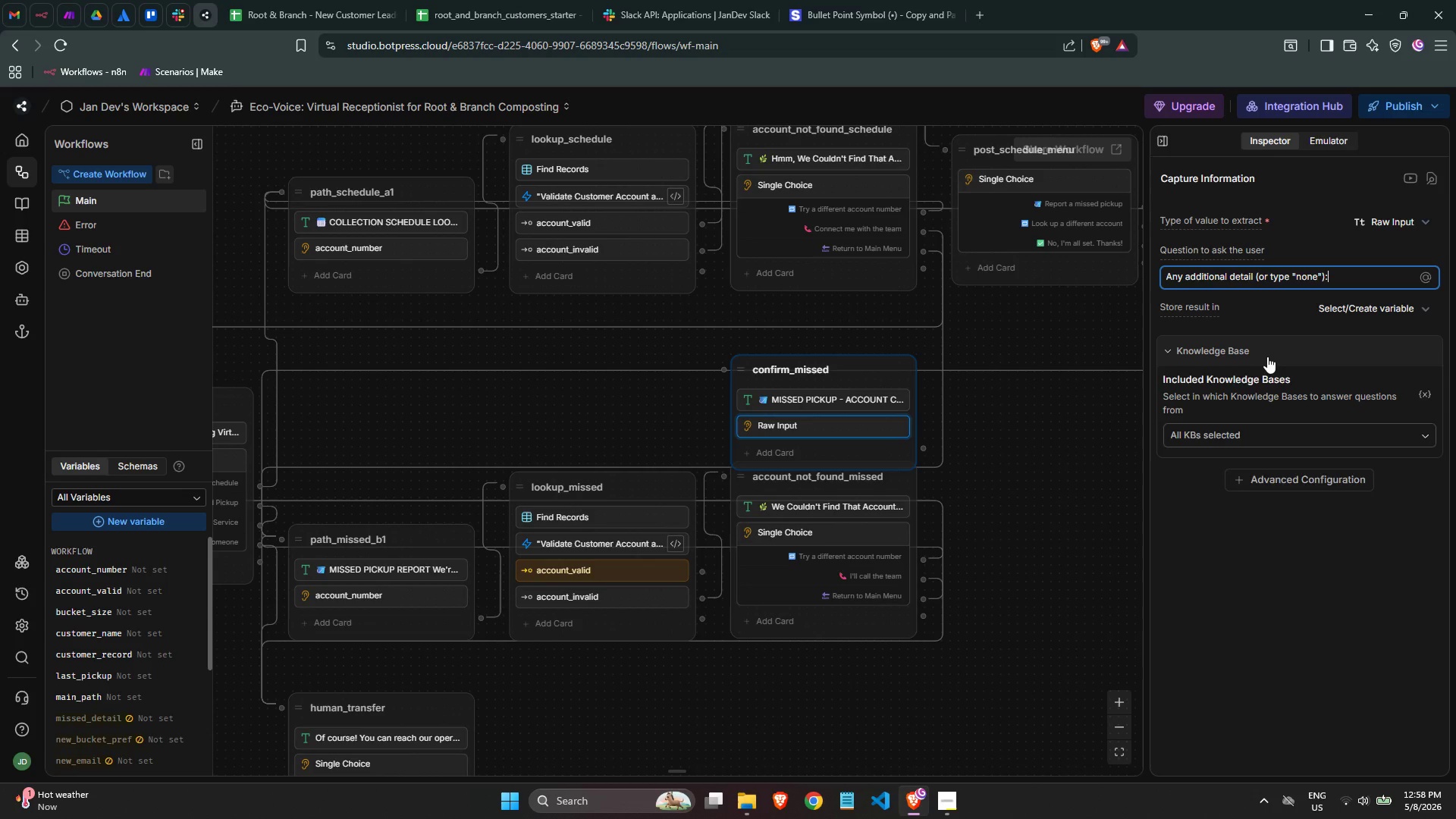 
key(Enter)
 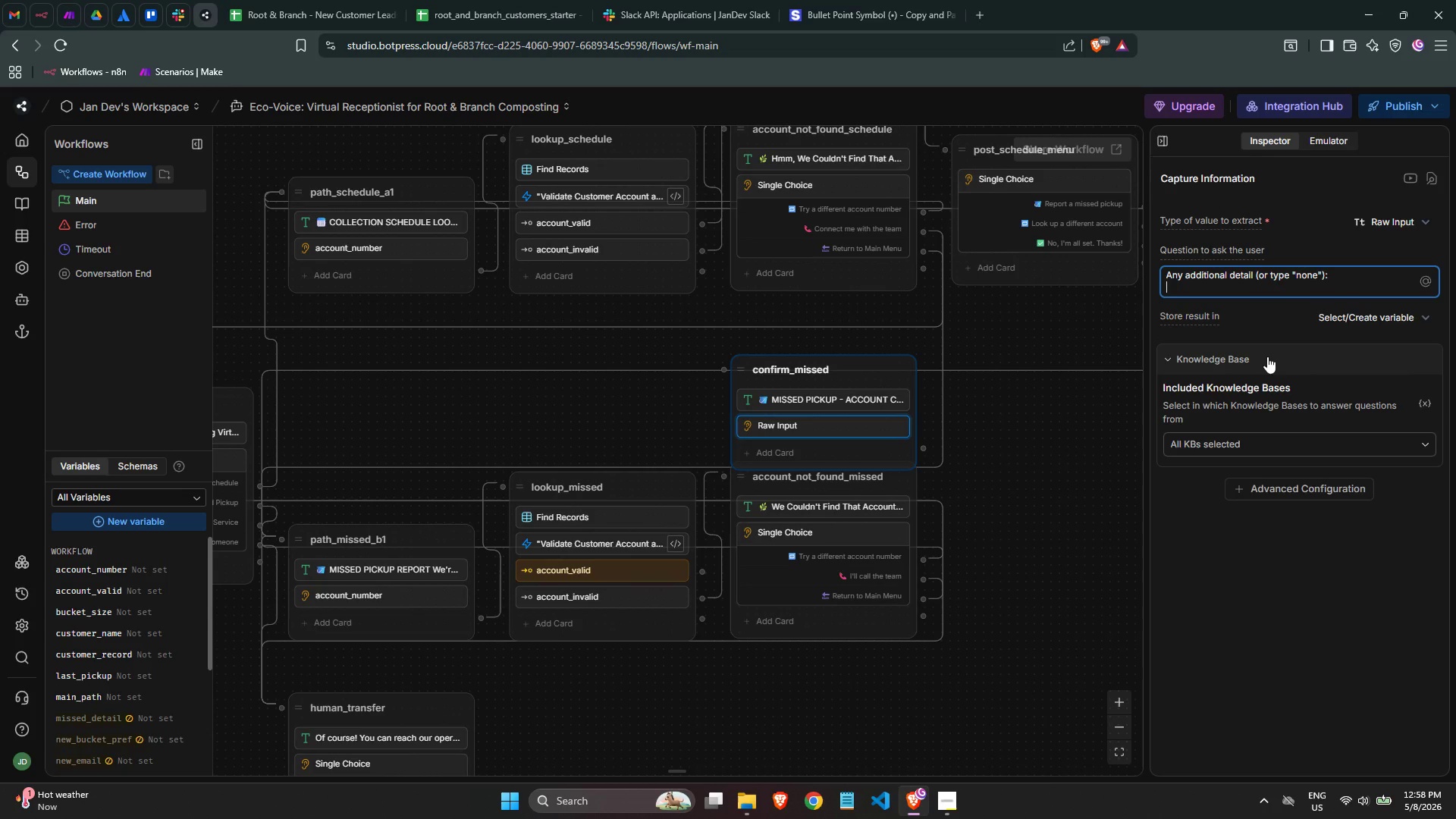 
key(Backspace)
 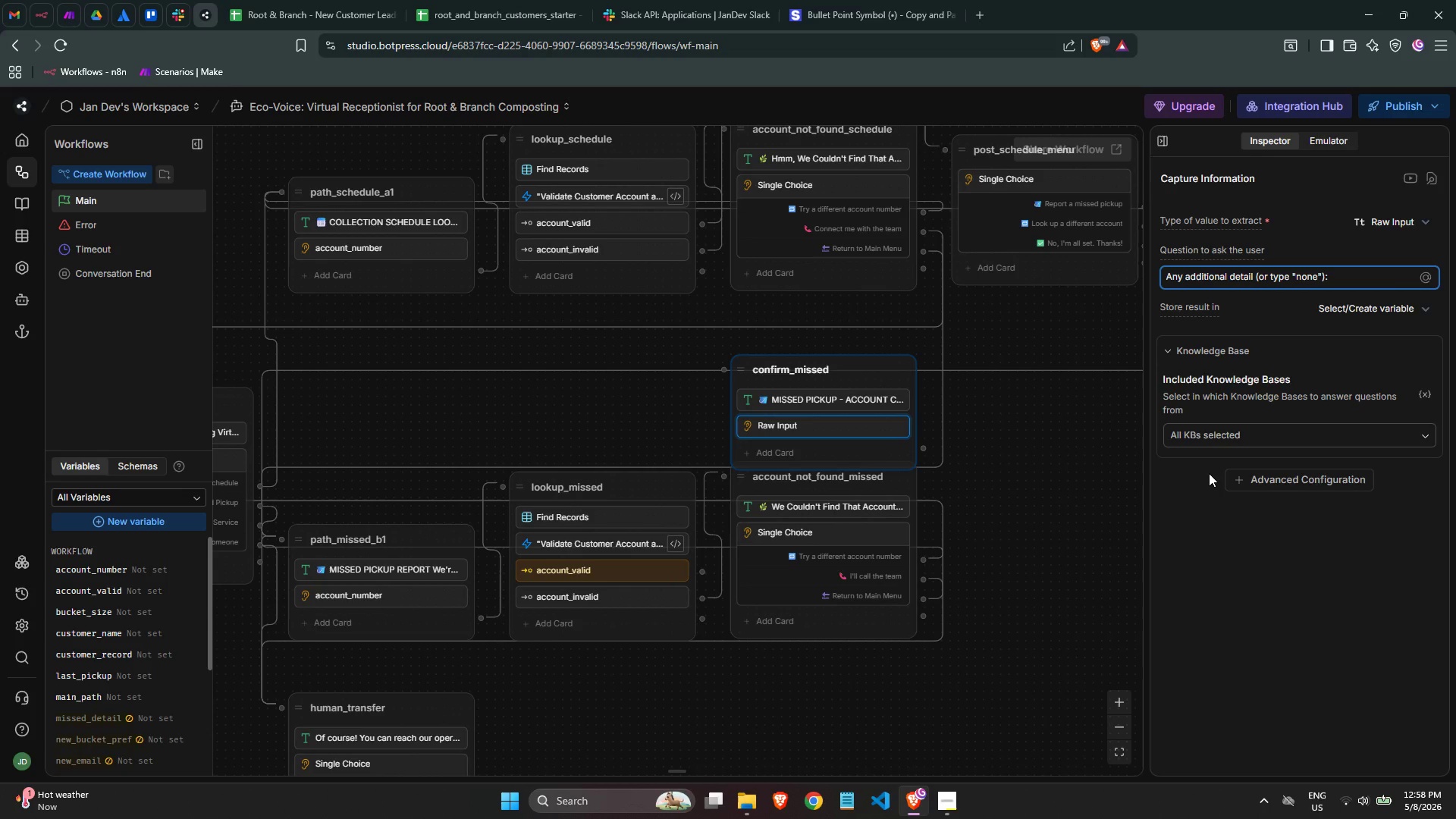 
wait(7.94)
 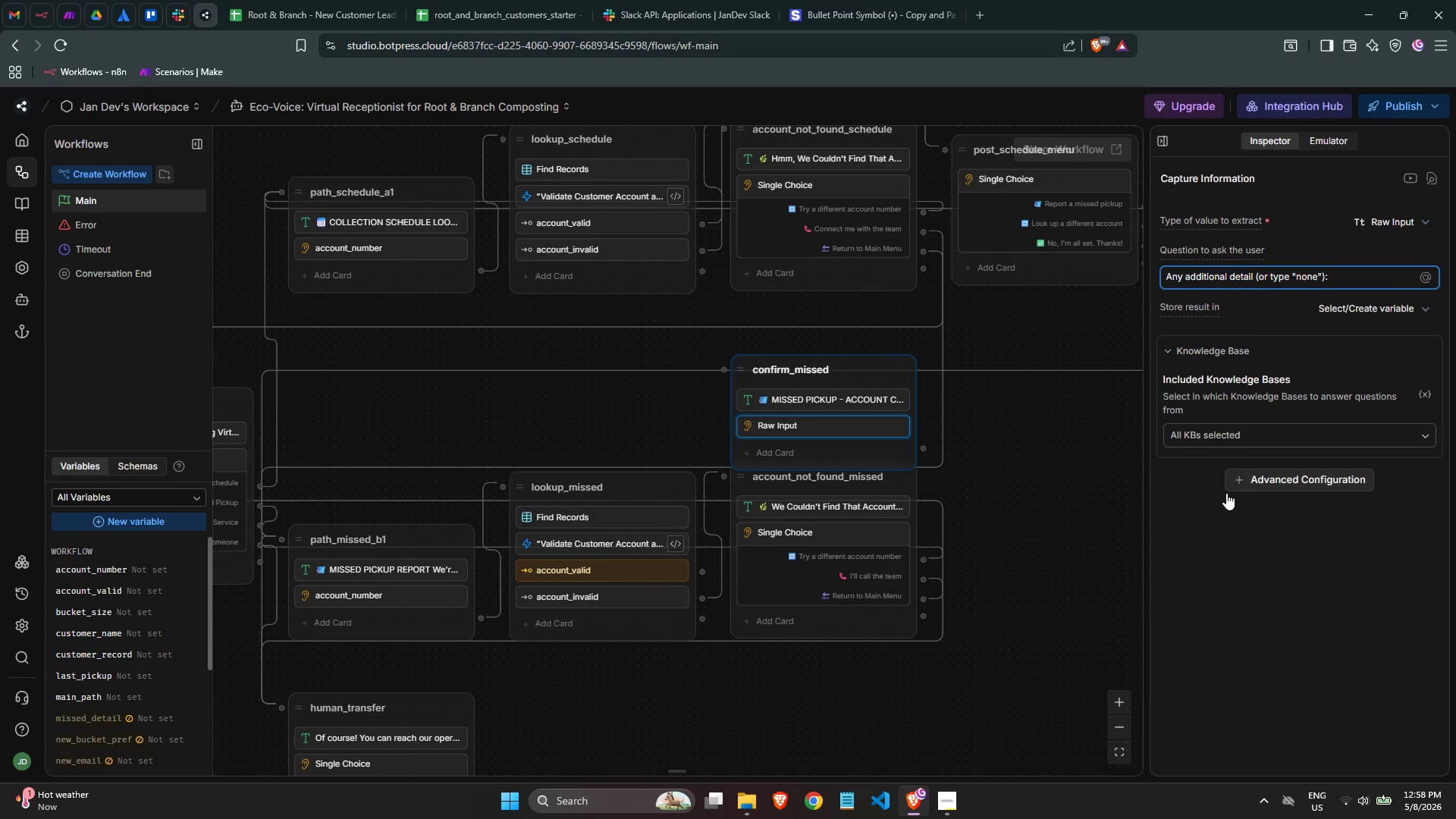 
left_click([1388, 315])
 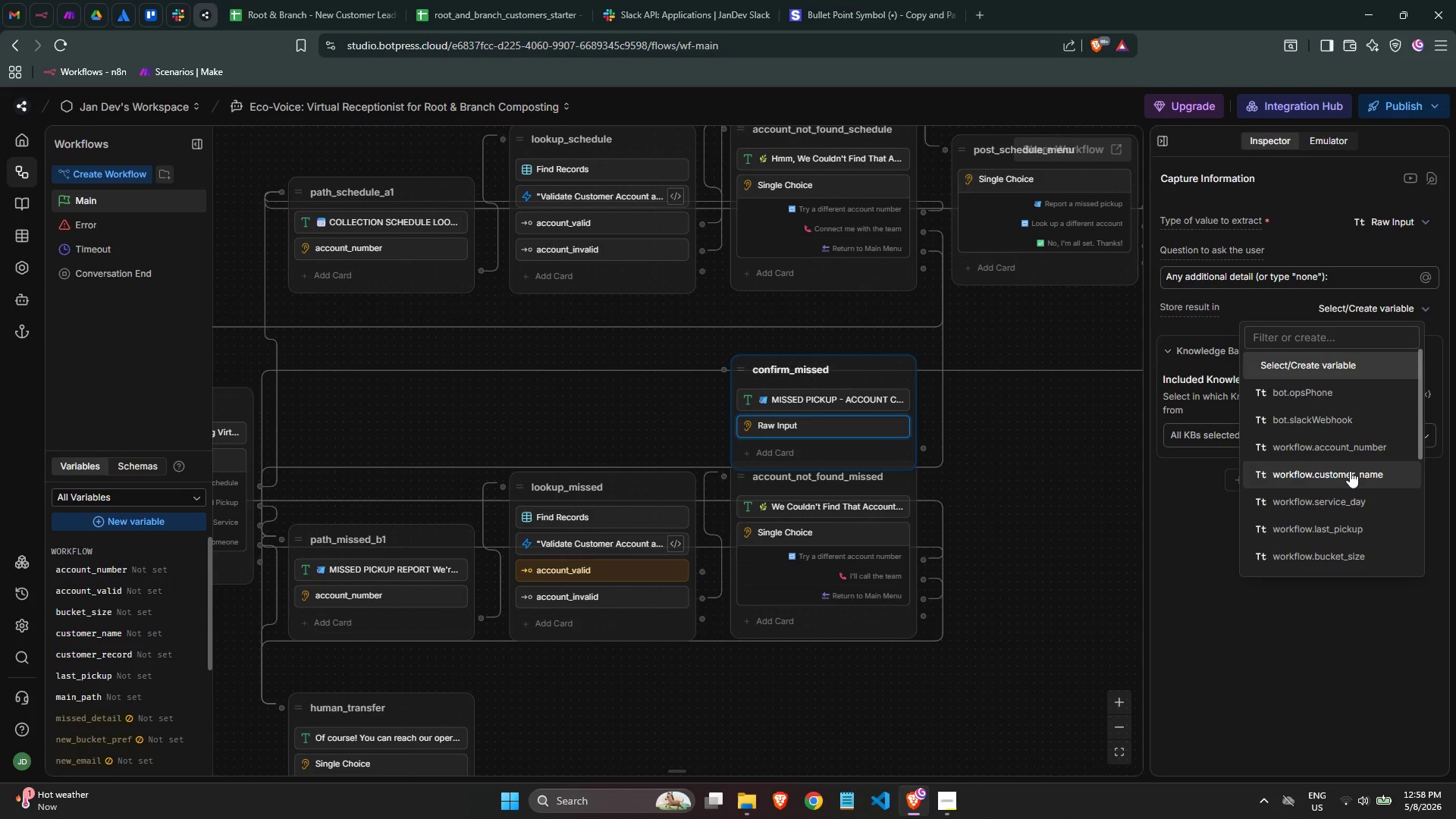 
scroll: coordinate [1349, 490], scroll_direction: down, amount: 5.0
 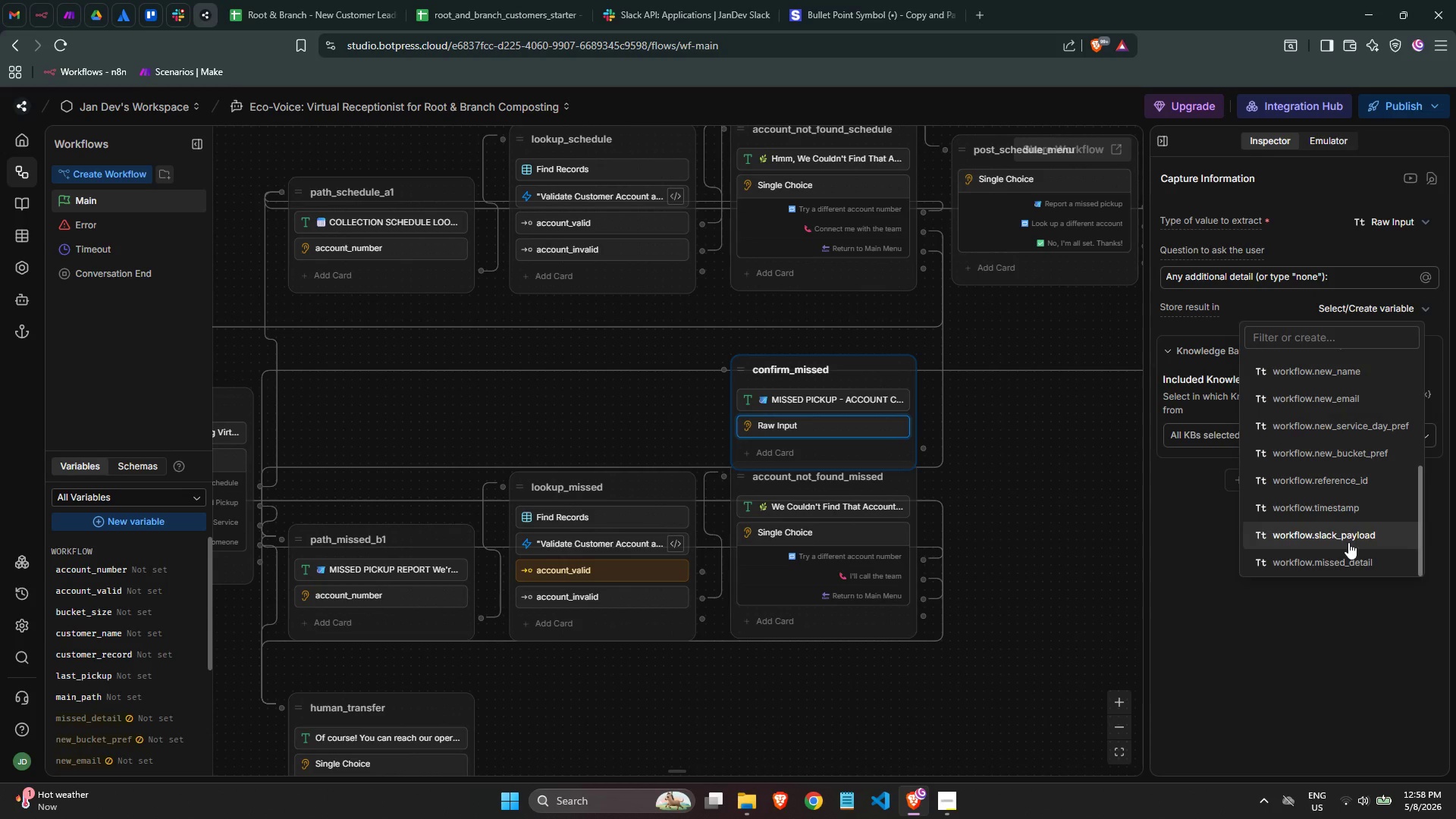 
left_click([1349, 556])
 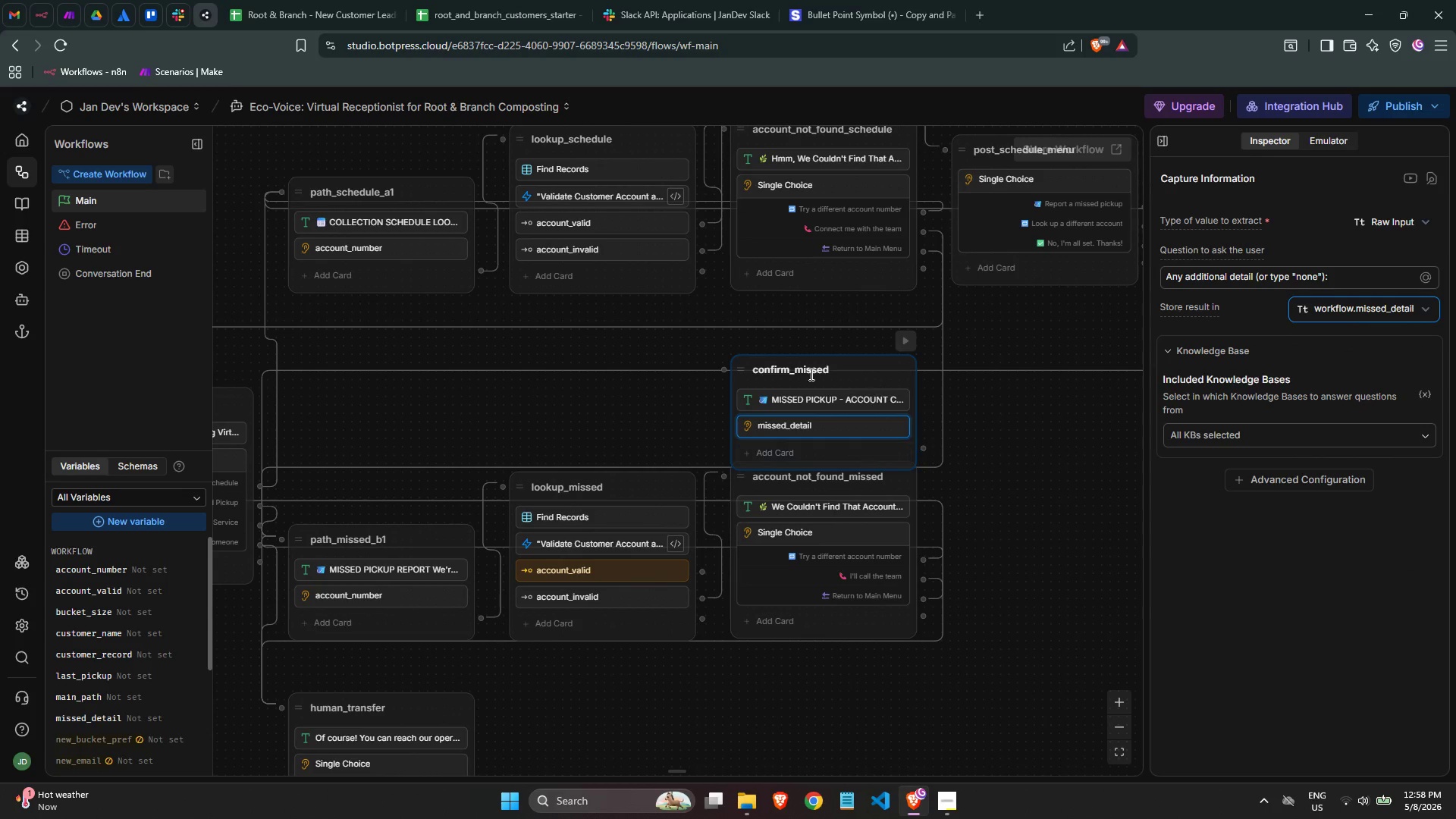 
left_click_drag(start_coordinate=[742, 368], to_coordinate=[744, 346])
 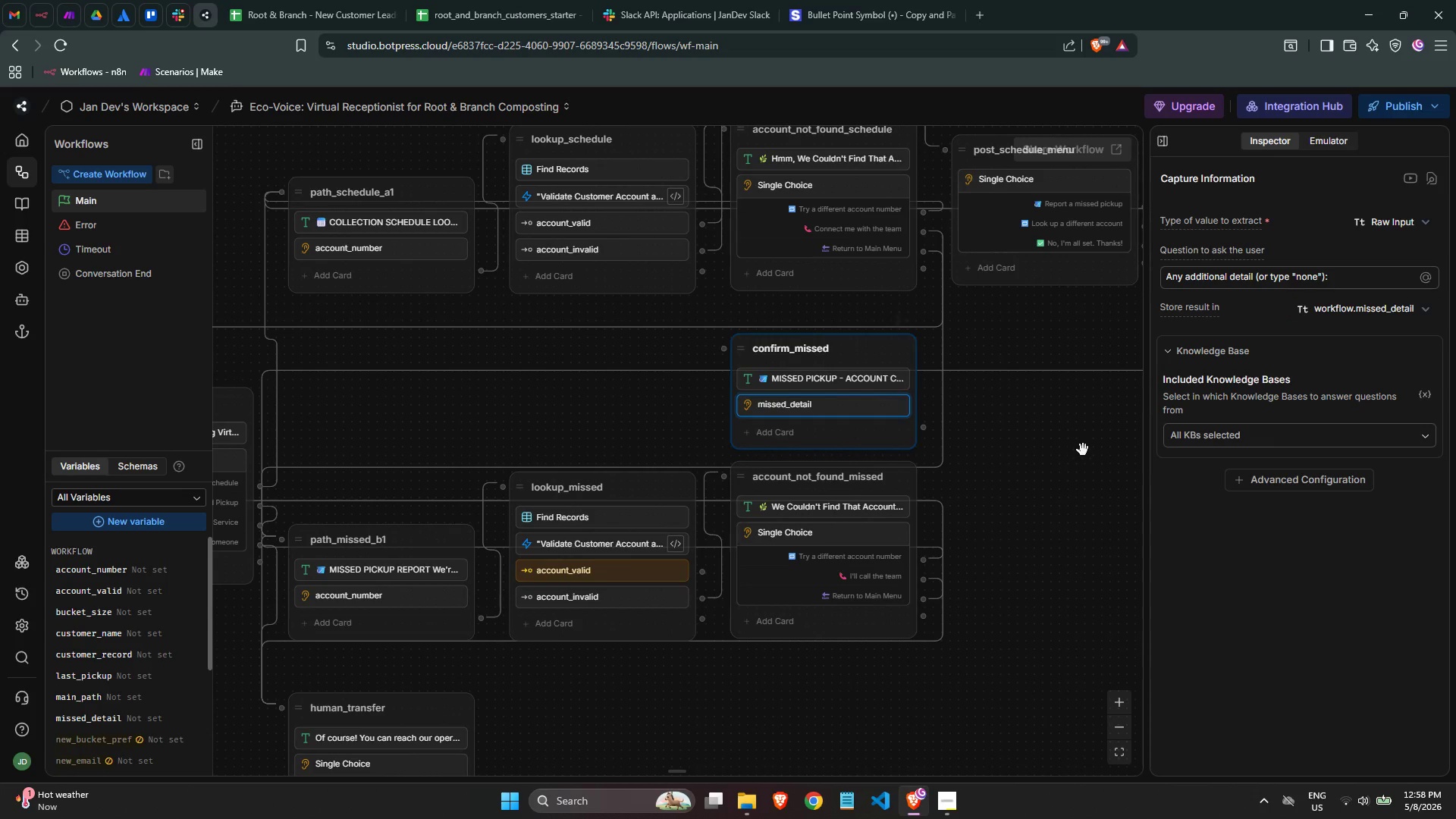 
left_click([1083, 450])
 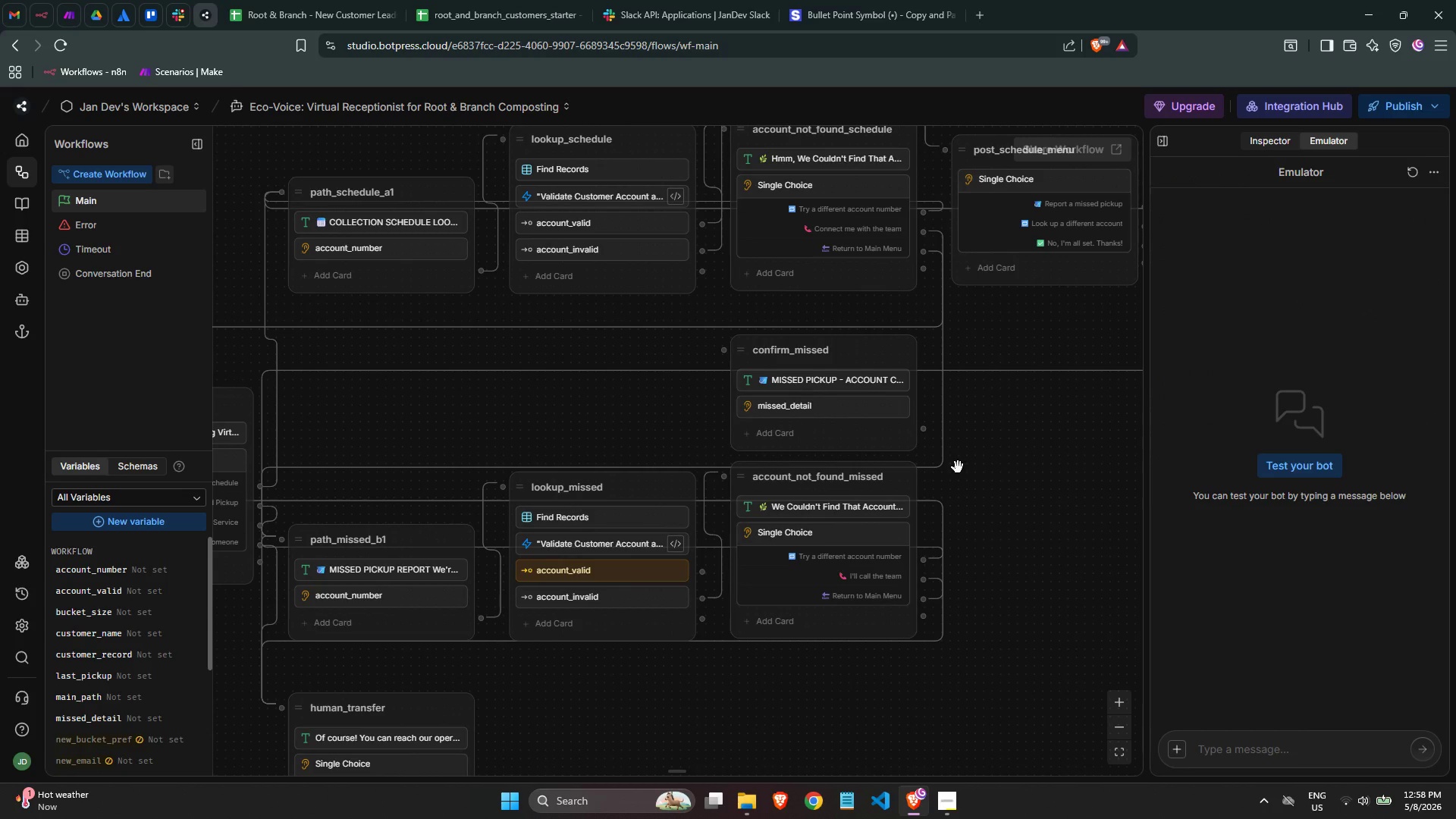 
wait(14.86)
 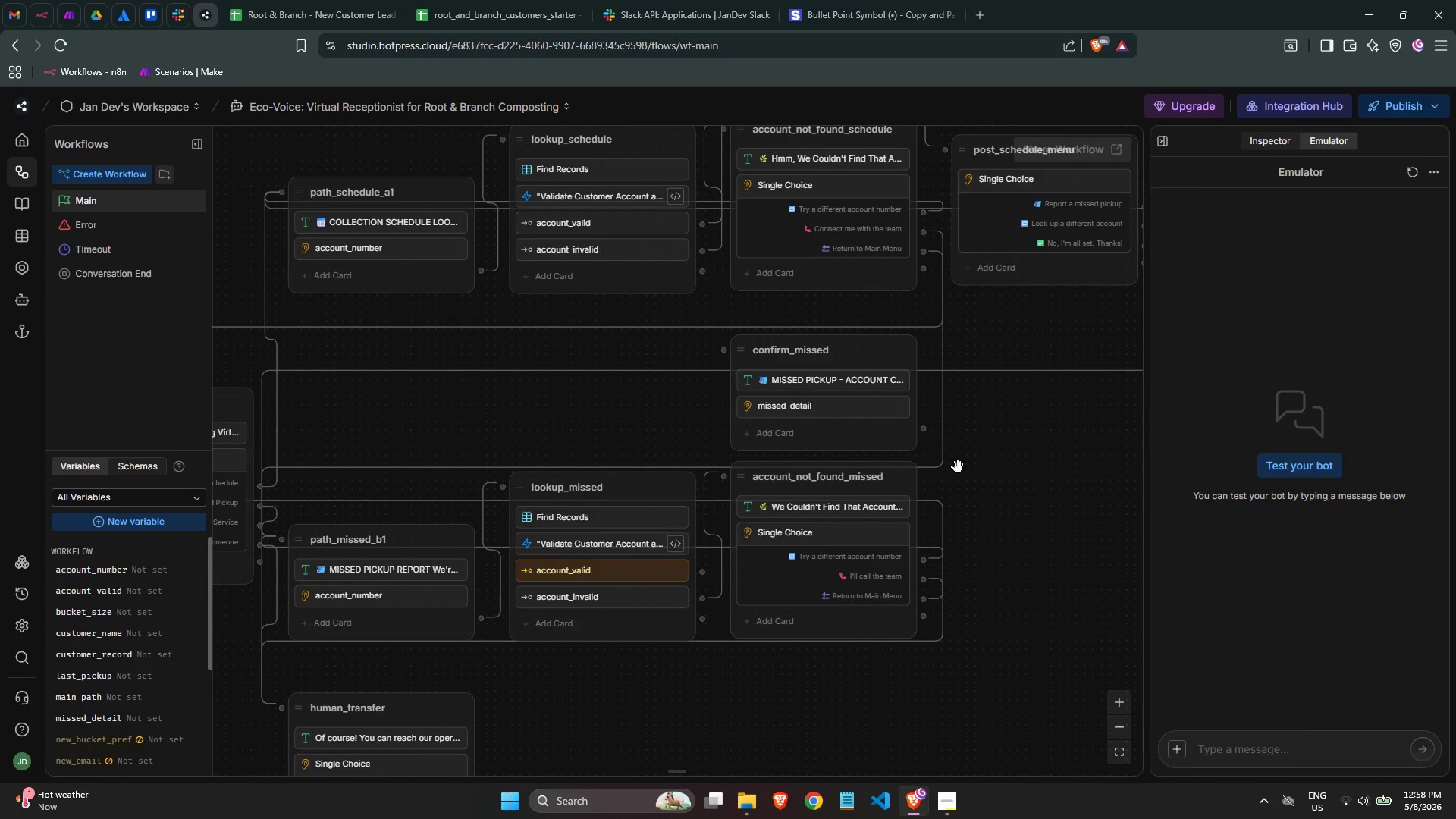 
left_click_drag(start_coordinate=[696, 572], to_coordinate=[742, 343])
 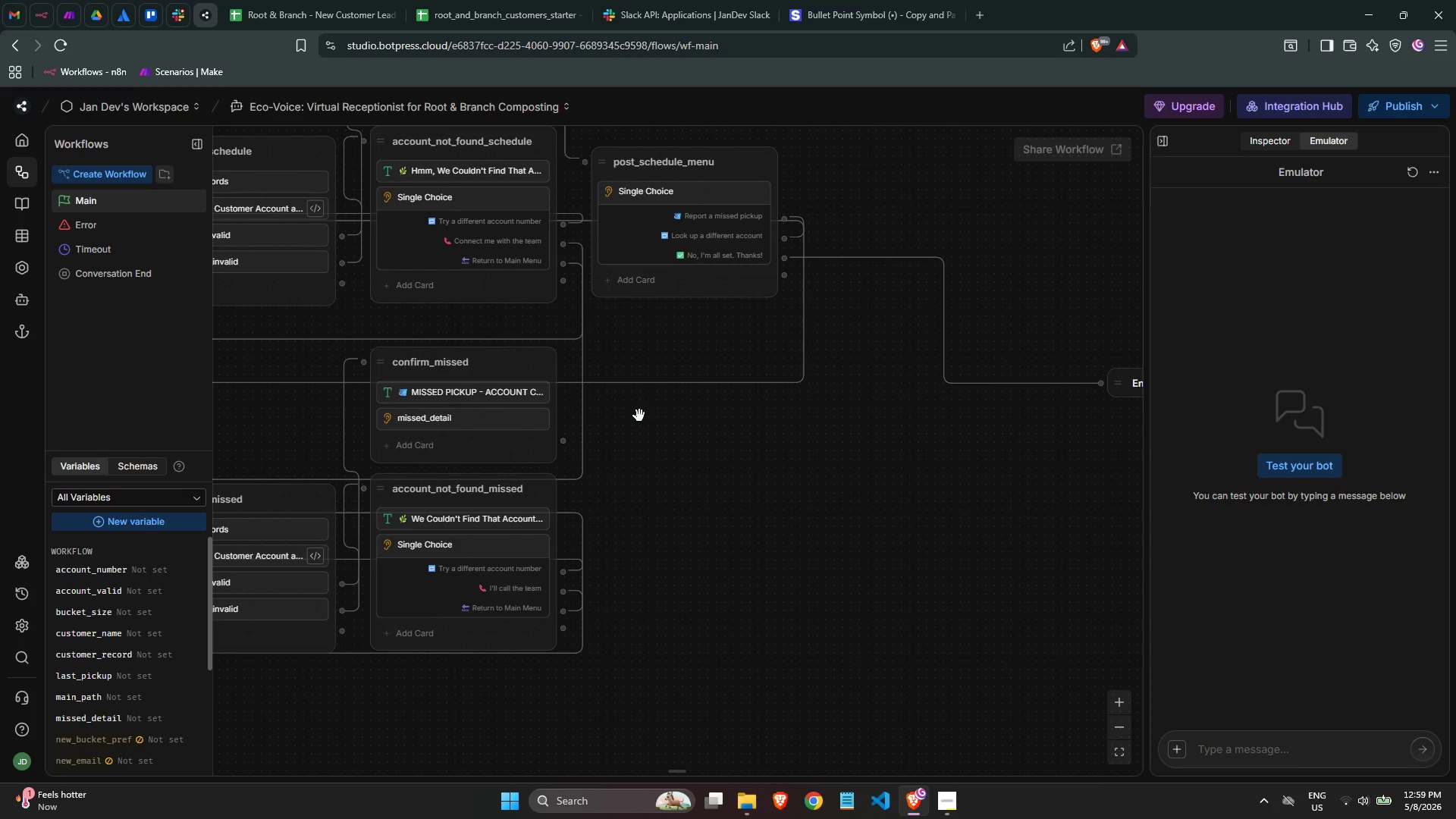 
wait(6.61)
 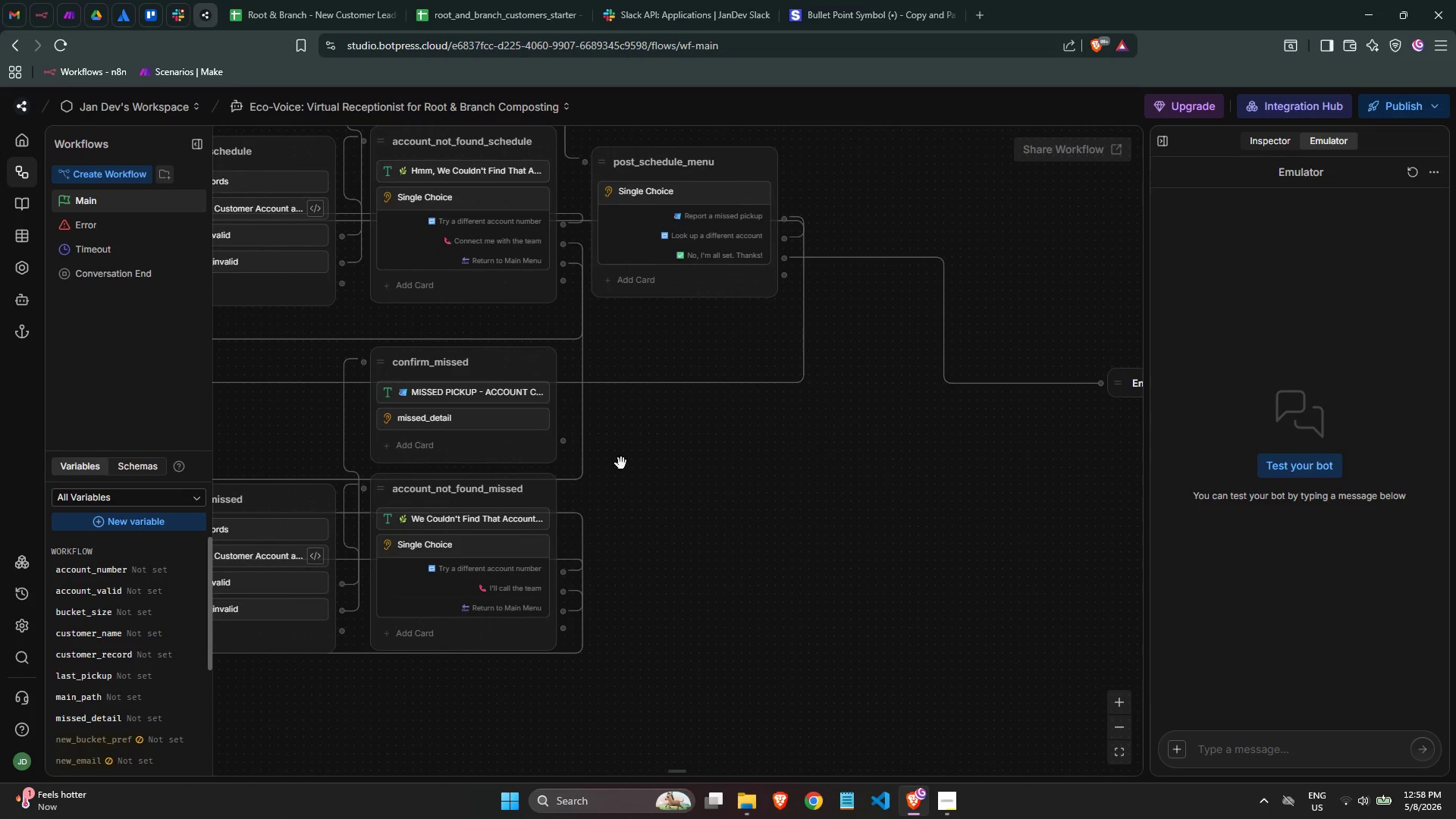 
right_click([651, 420])
 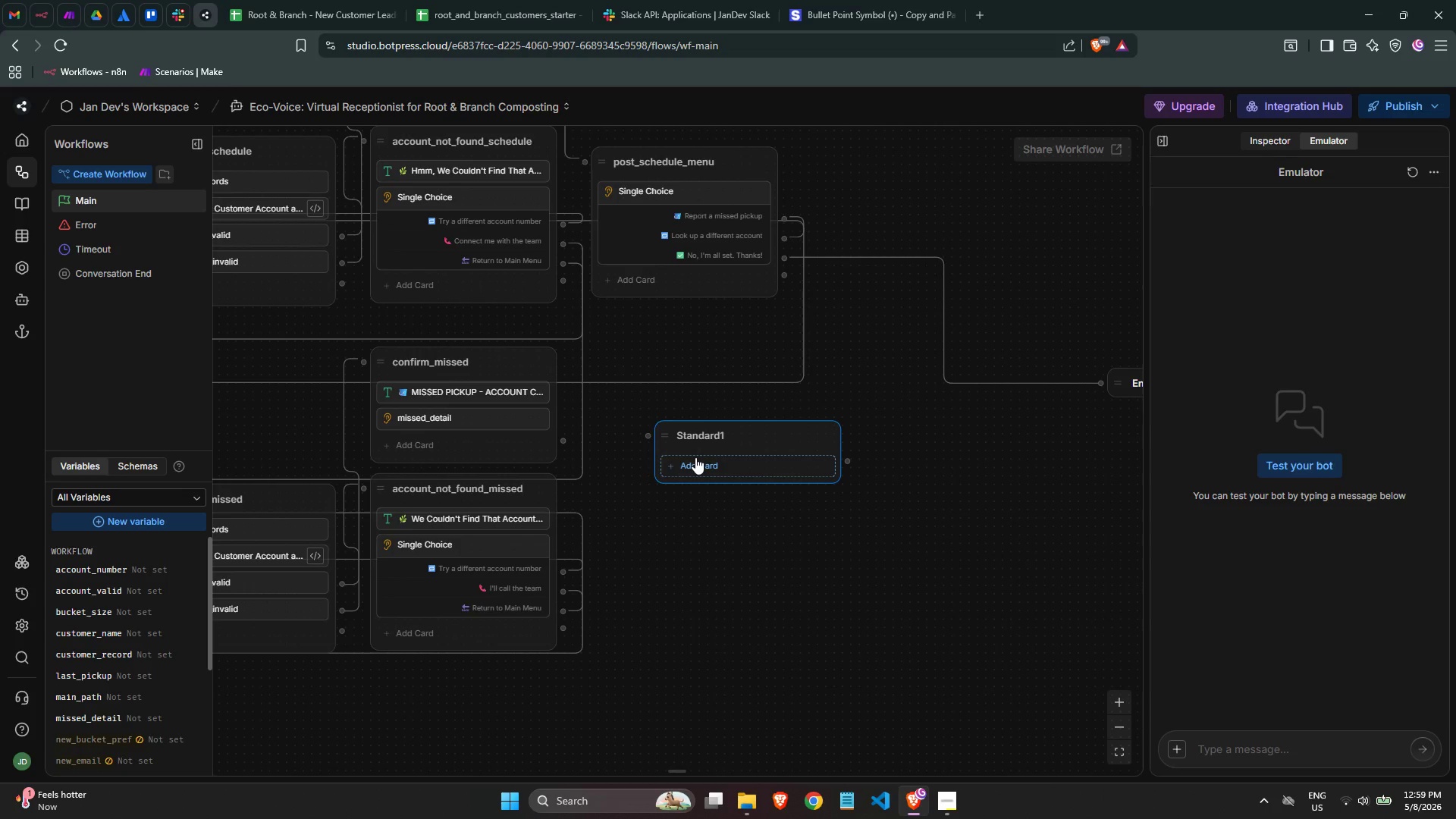 
double_click([701, 436])
 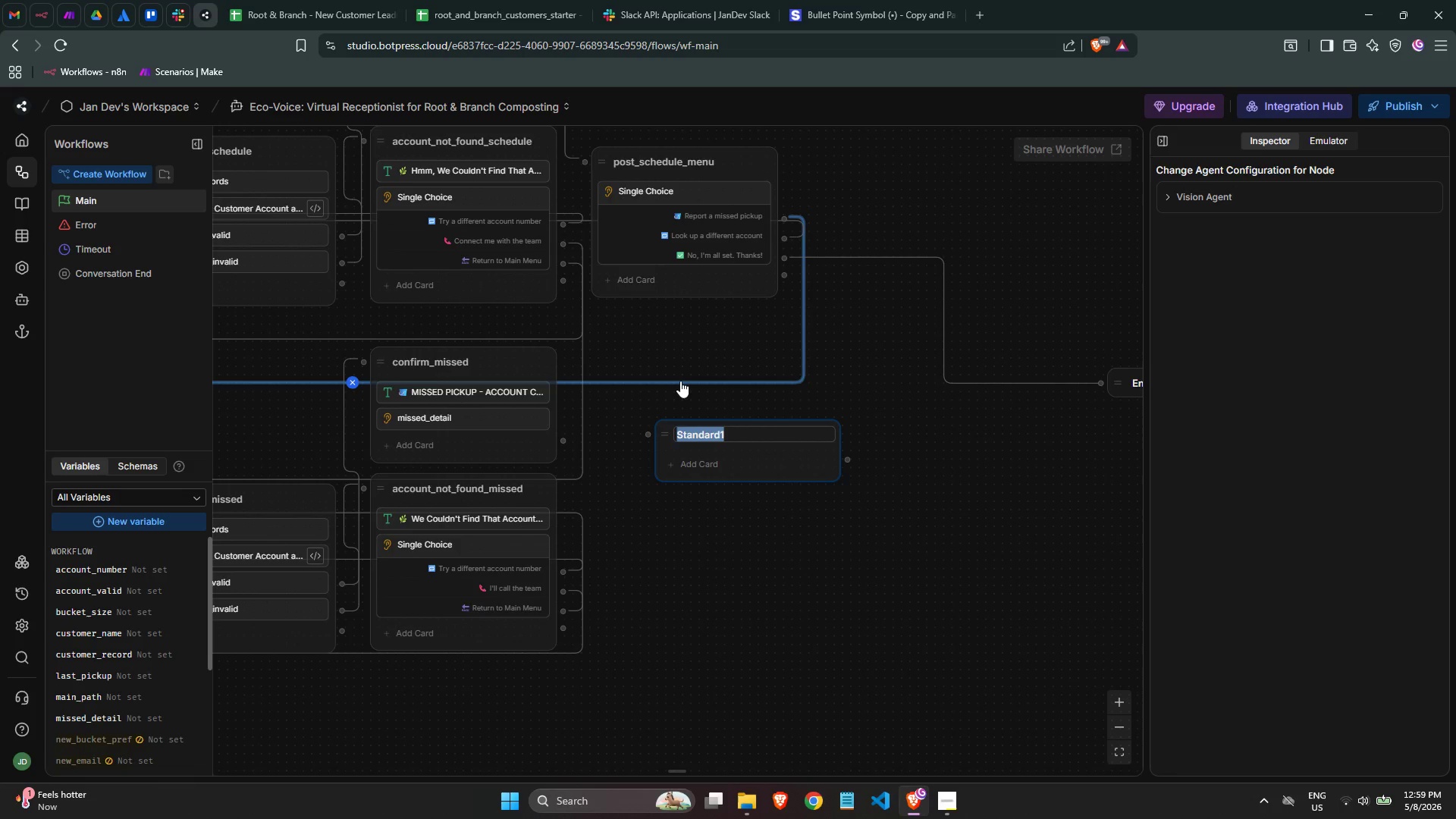 
wait(28.58)
 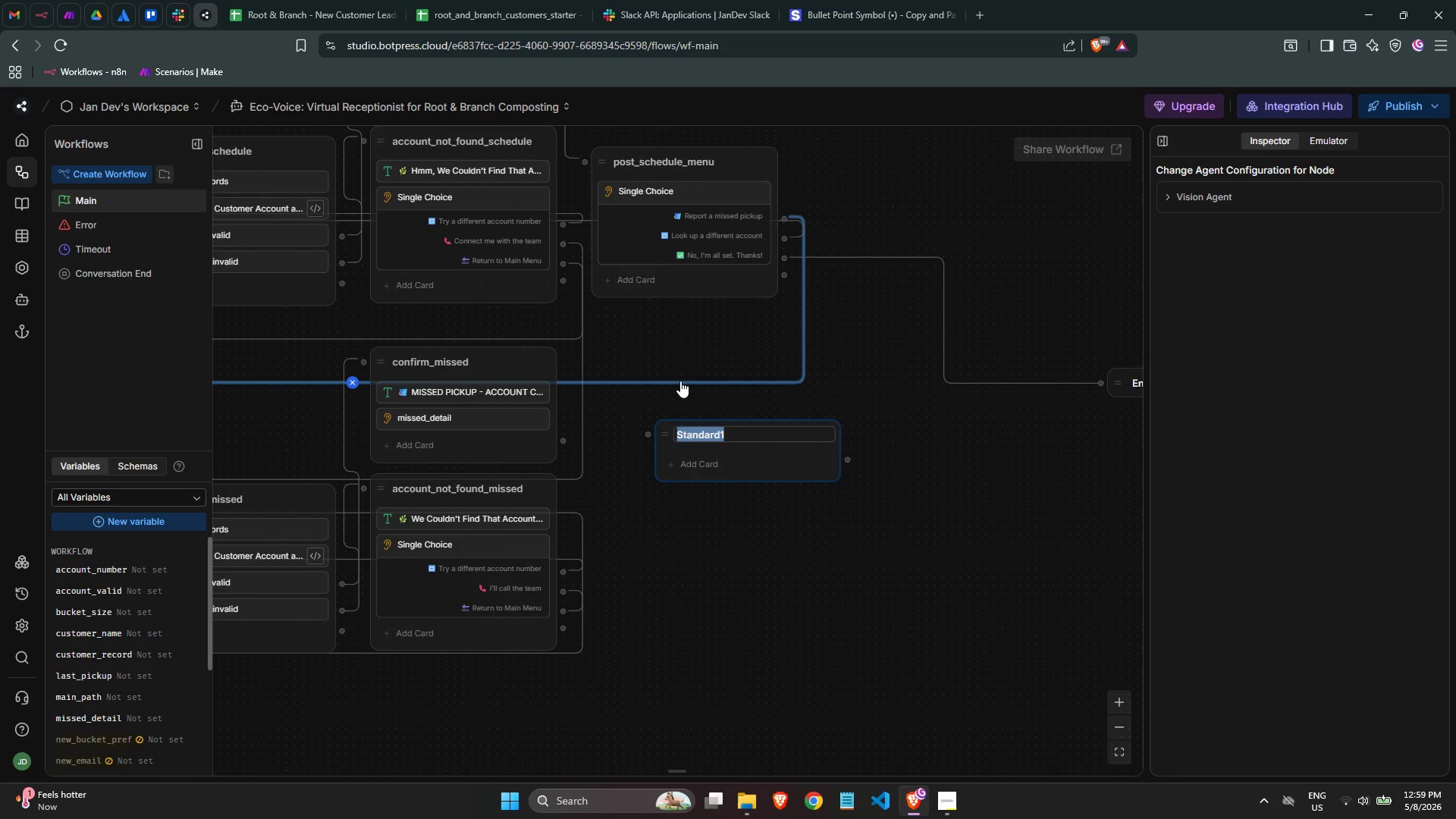 
type(build_missed_alert)
 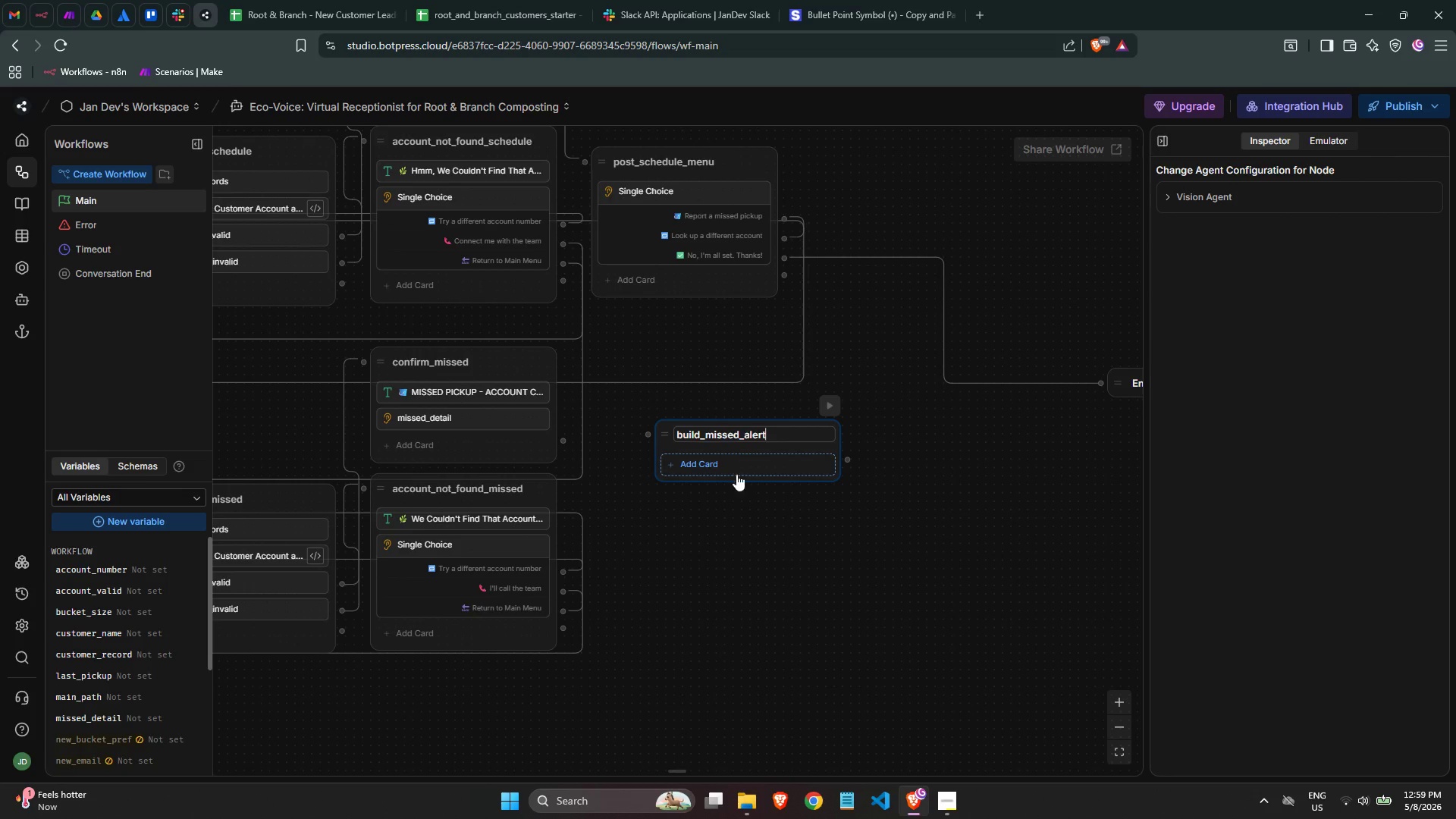 
wait(5.75)
 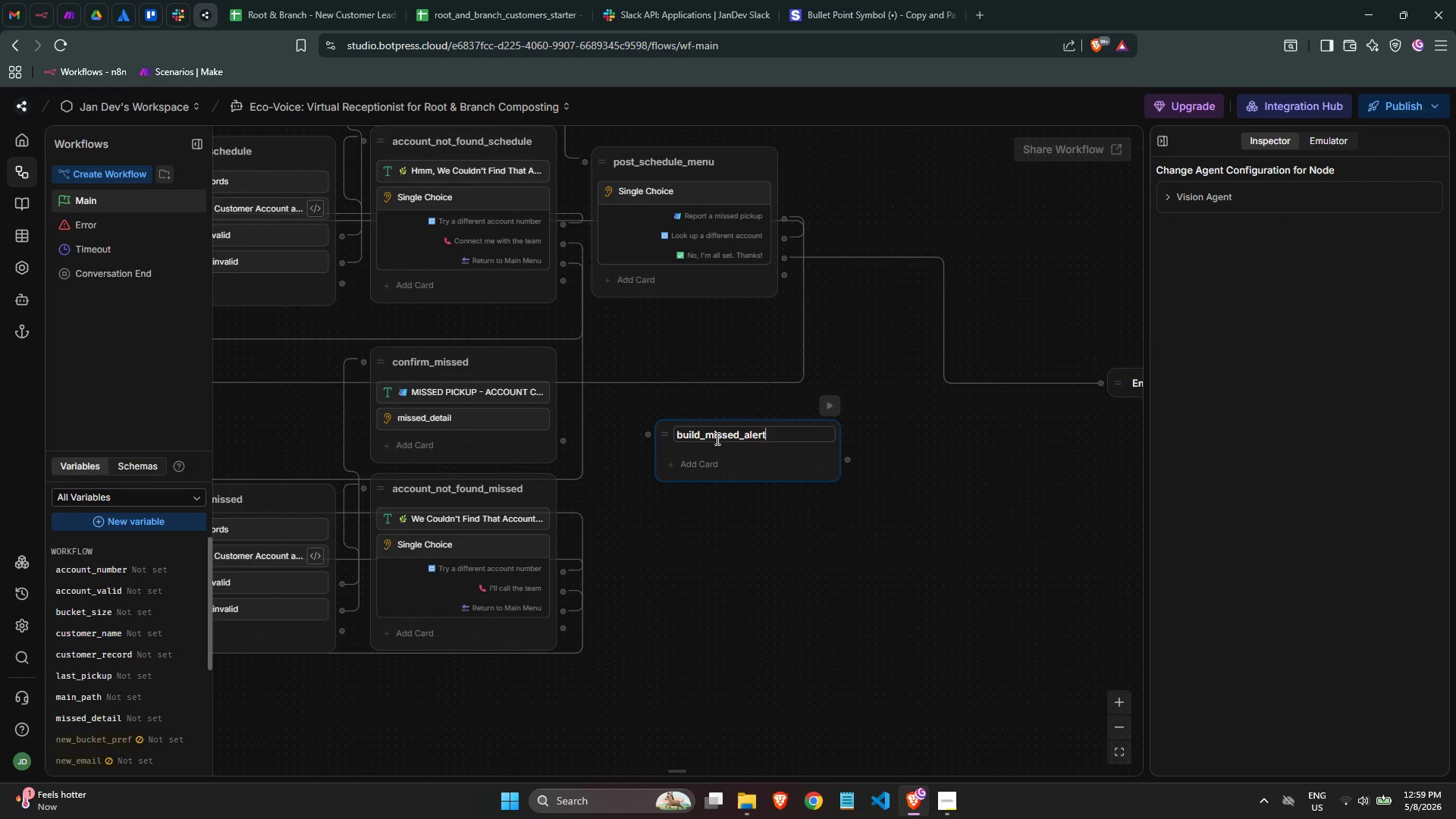 
left_click_drag(start_coordinate=[668, 438], to_coordinate=[620, 377])
 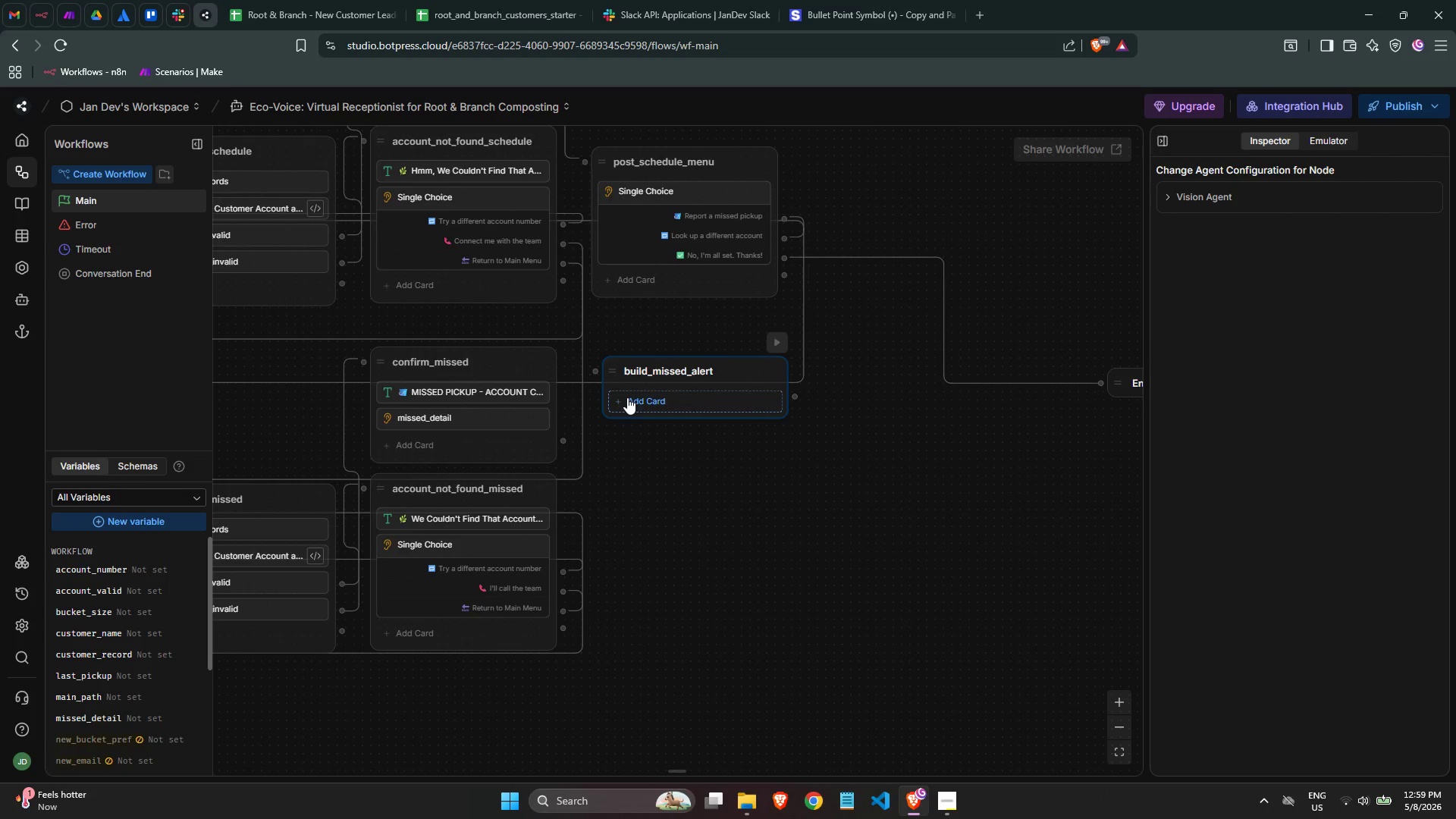 
left_click([667, 403])
 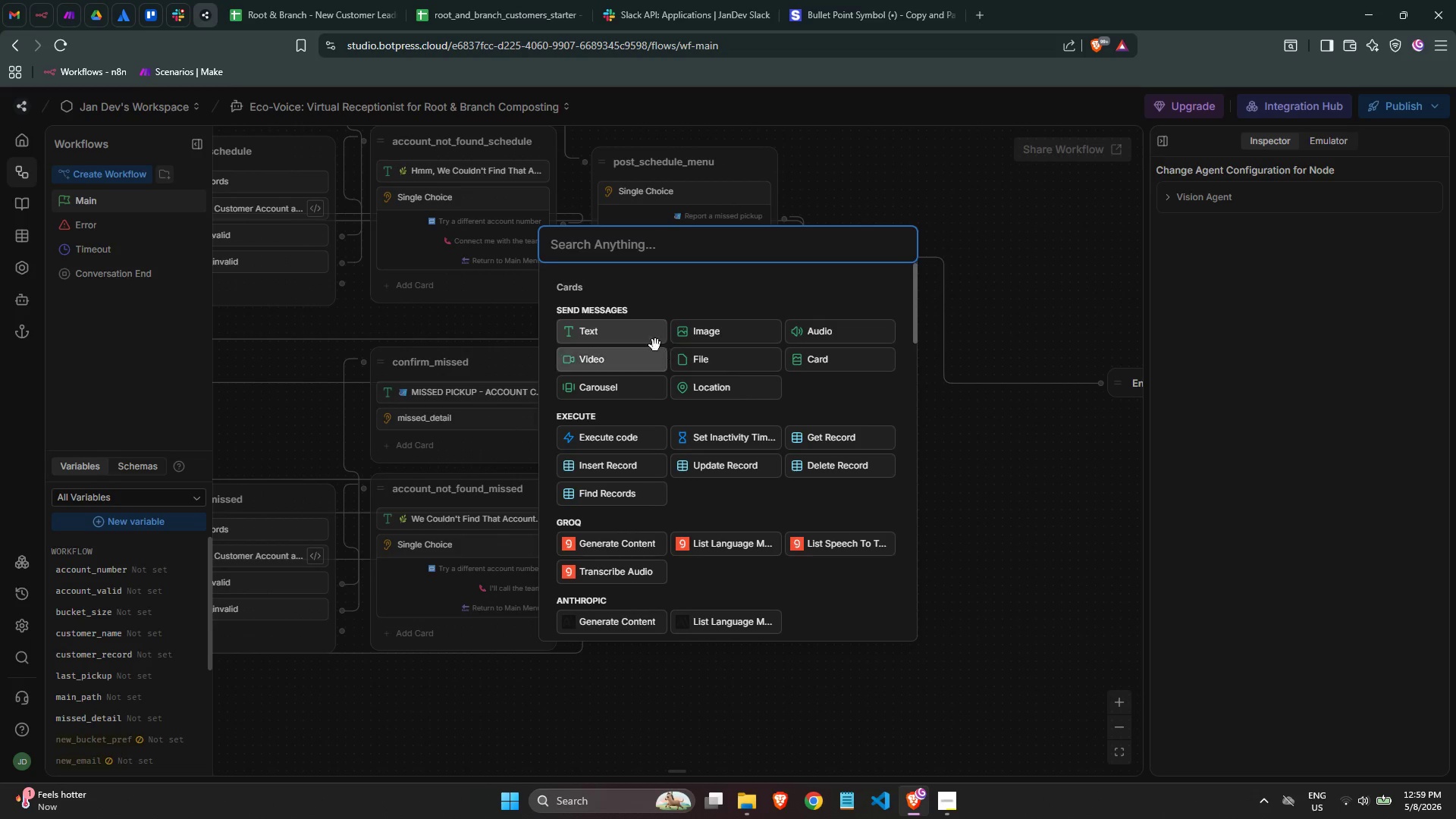 
type(ex)
 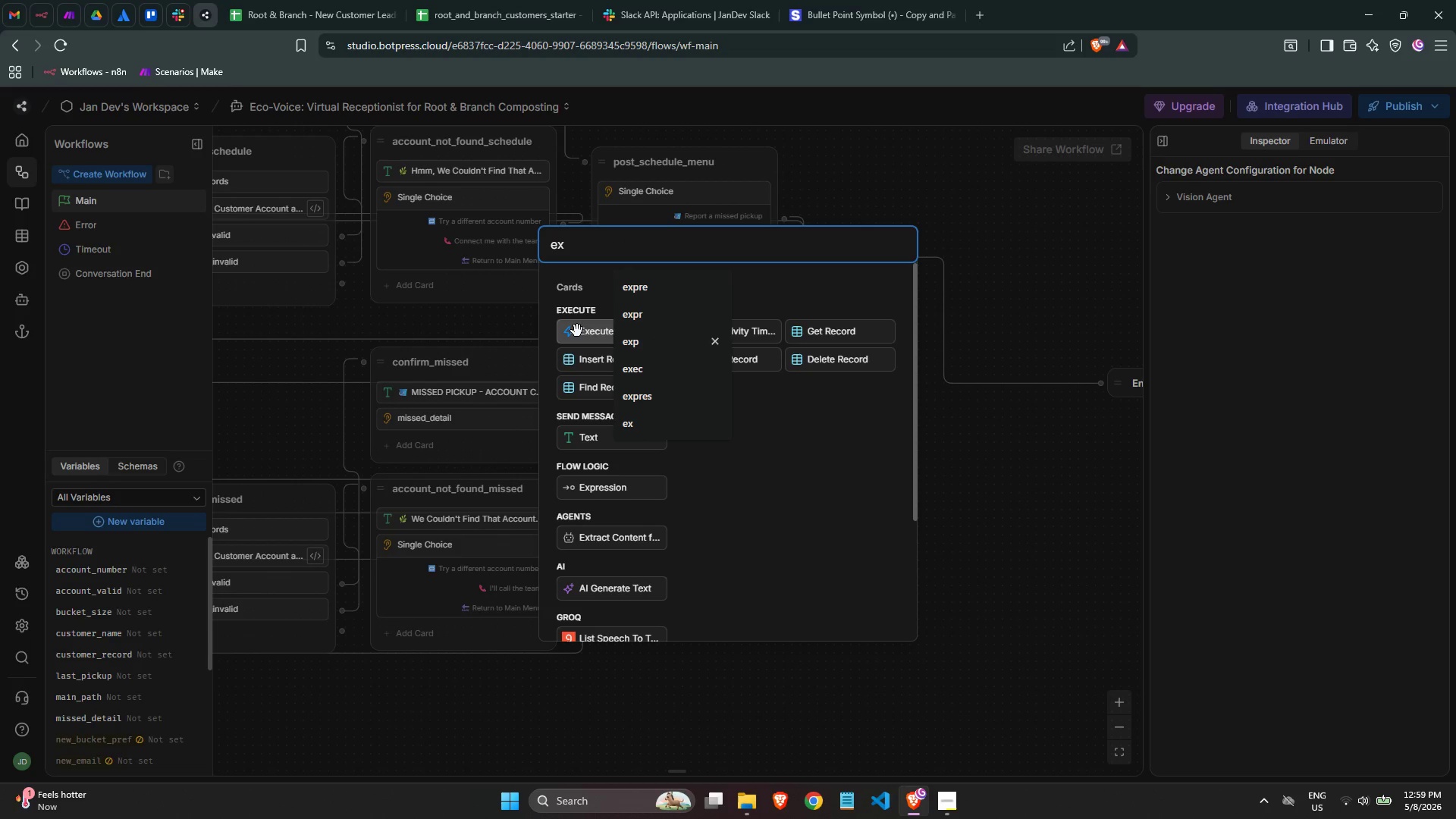 
left_click([581, 331])
 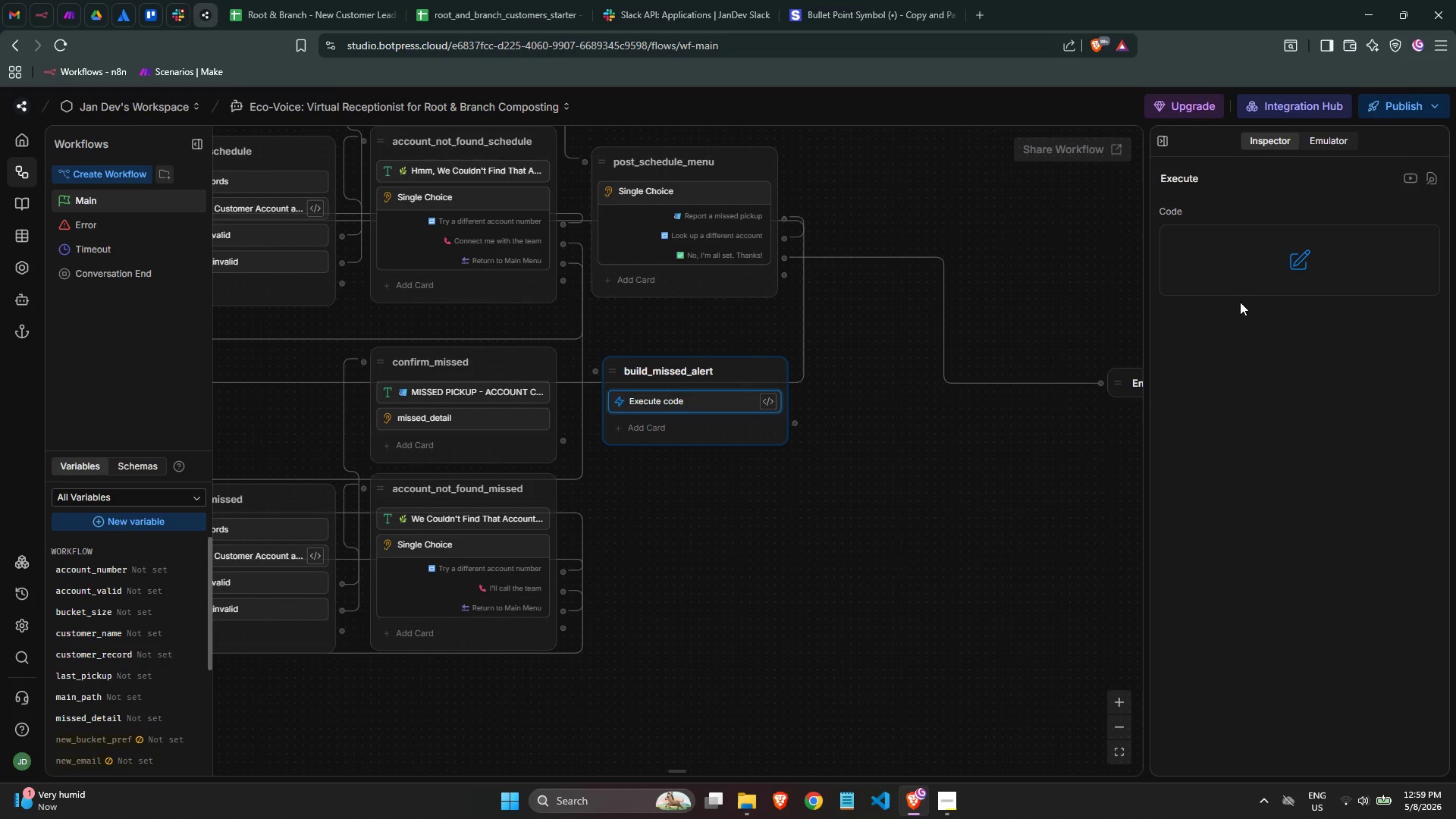 
left_click_drag(start_coordinate=[1222, 271], to_coordinate=[1222, 257])
 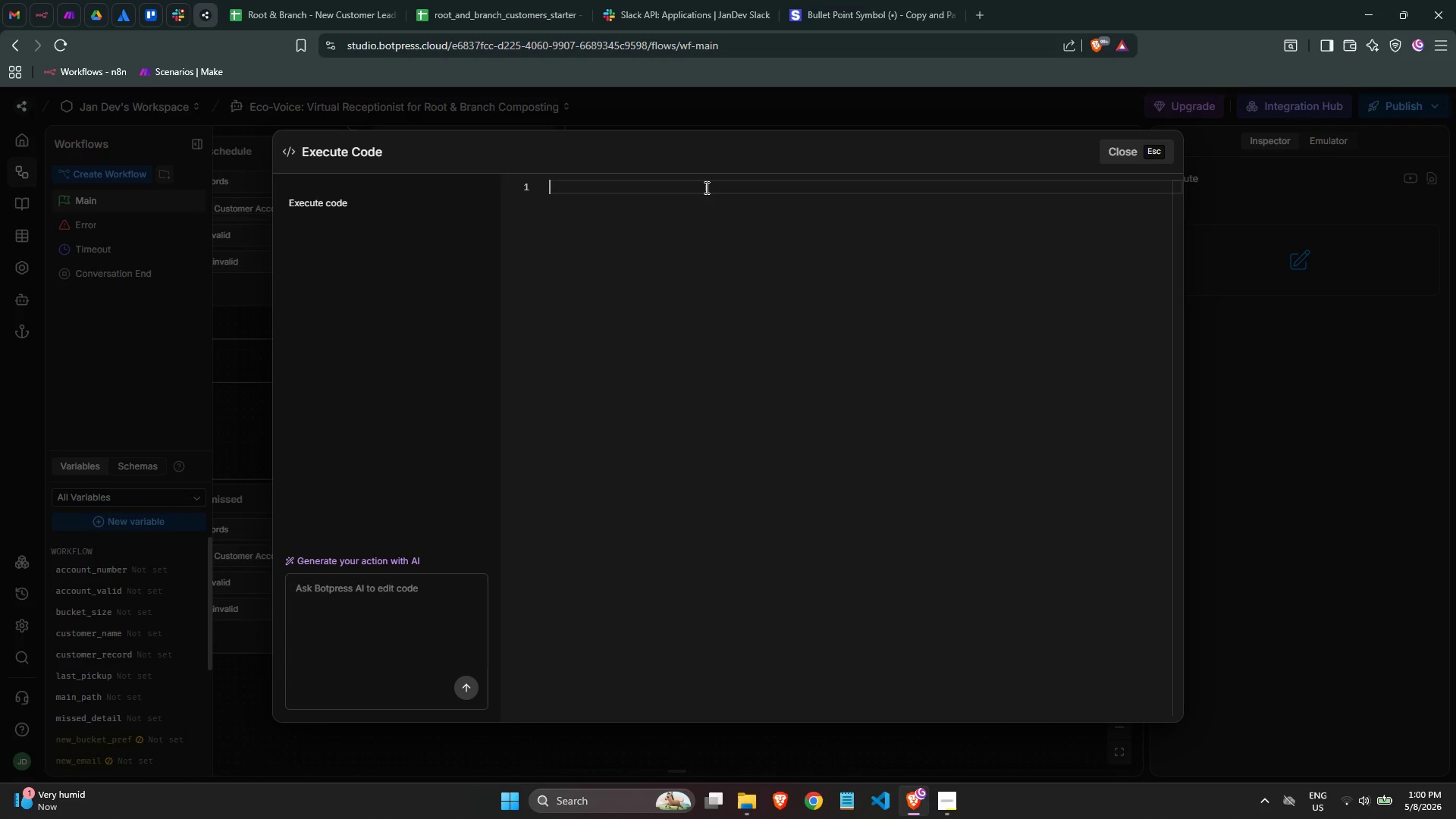 
wait(20.56)
 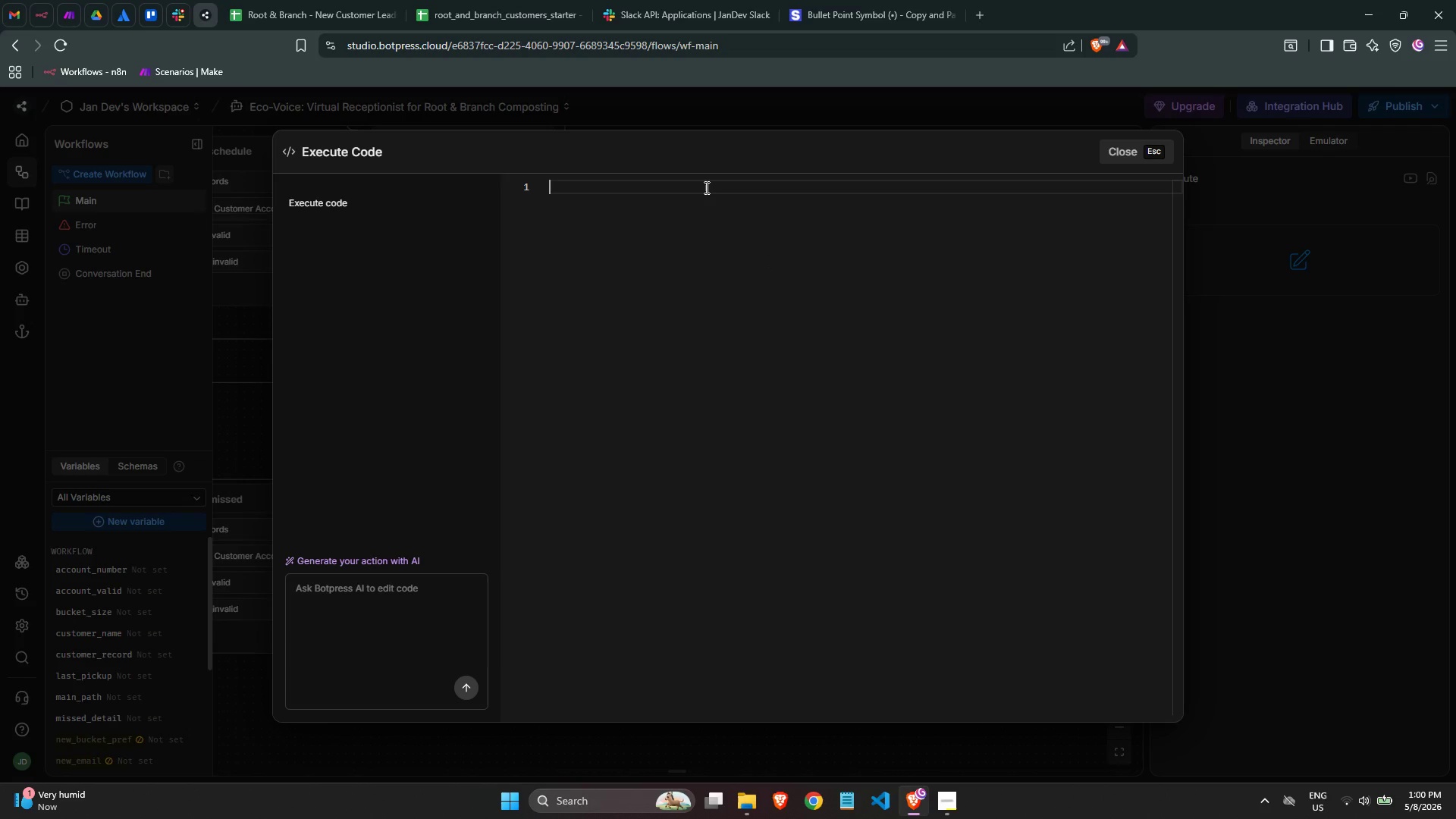 
left_click([695, 193])
 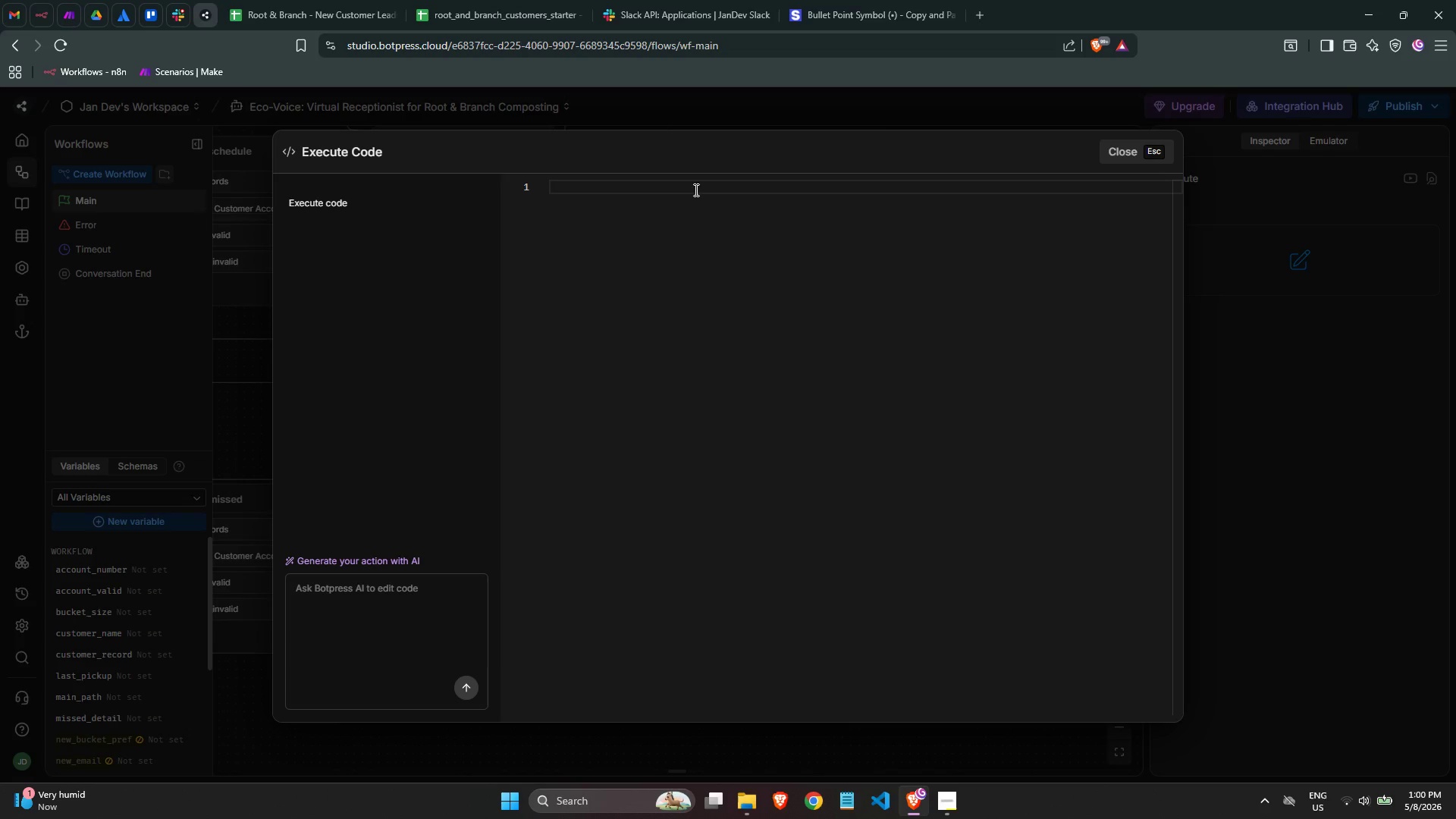 
type(const now = new Date()
 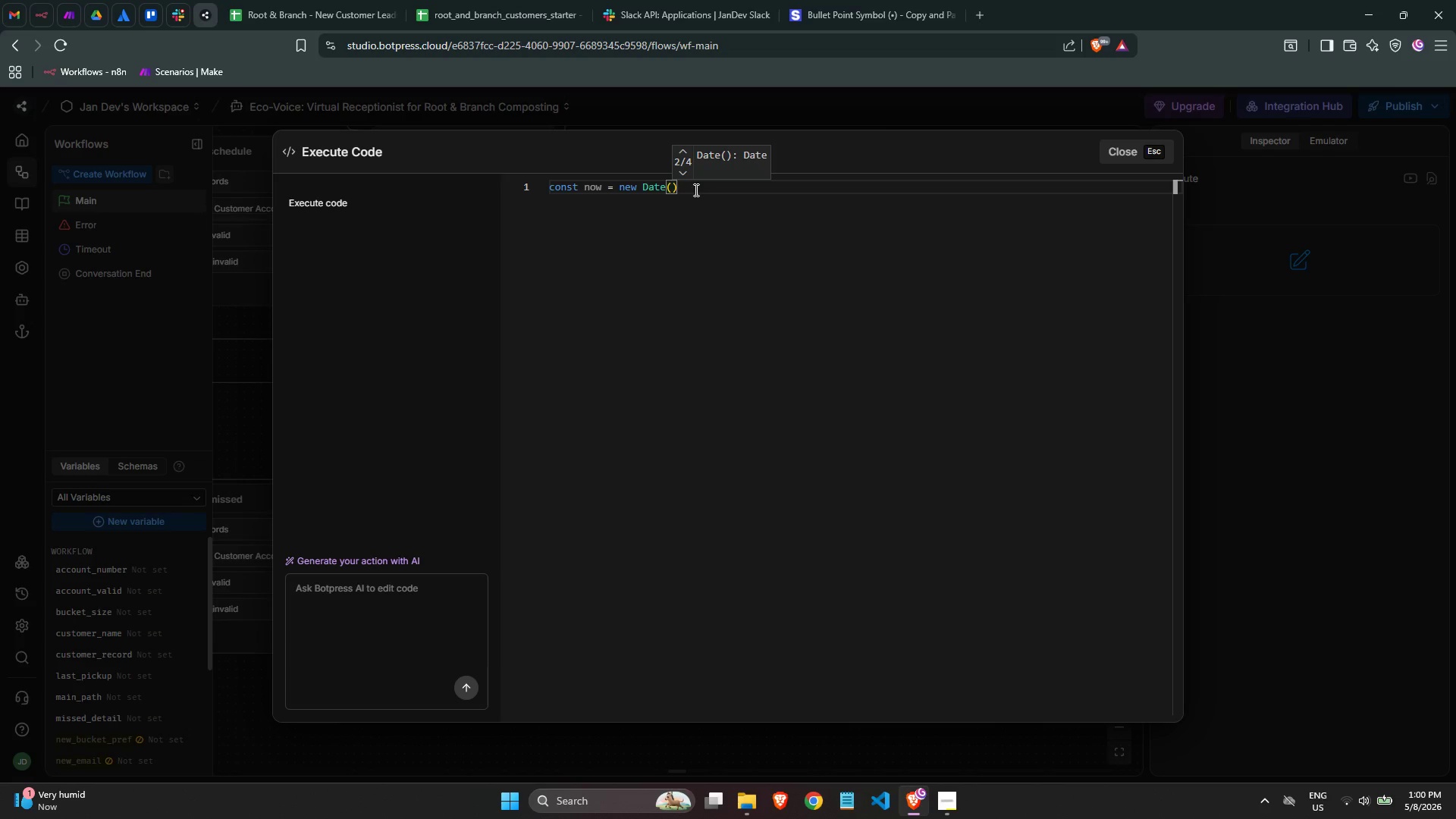 
key(ArrowRight)
 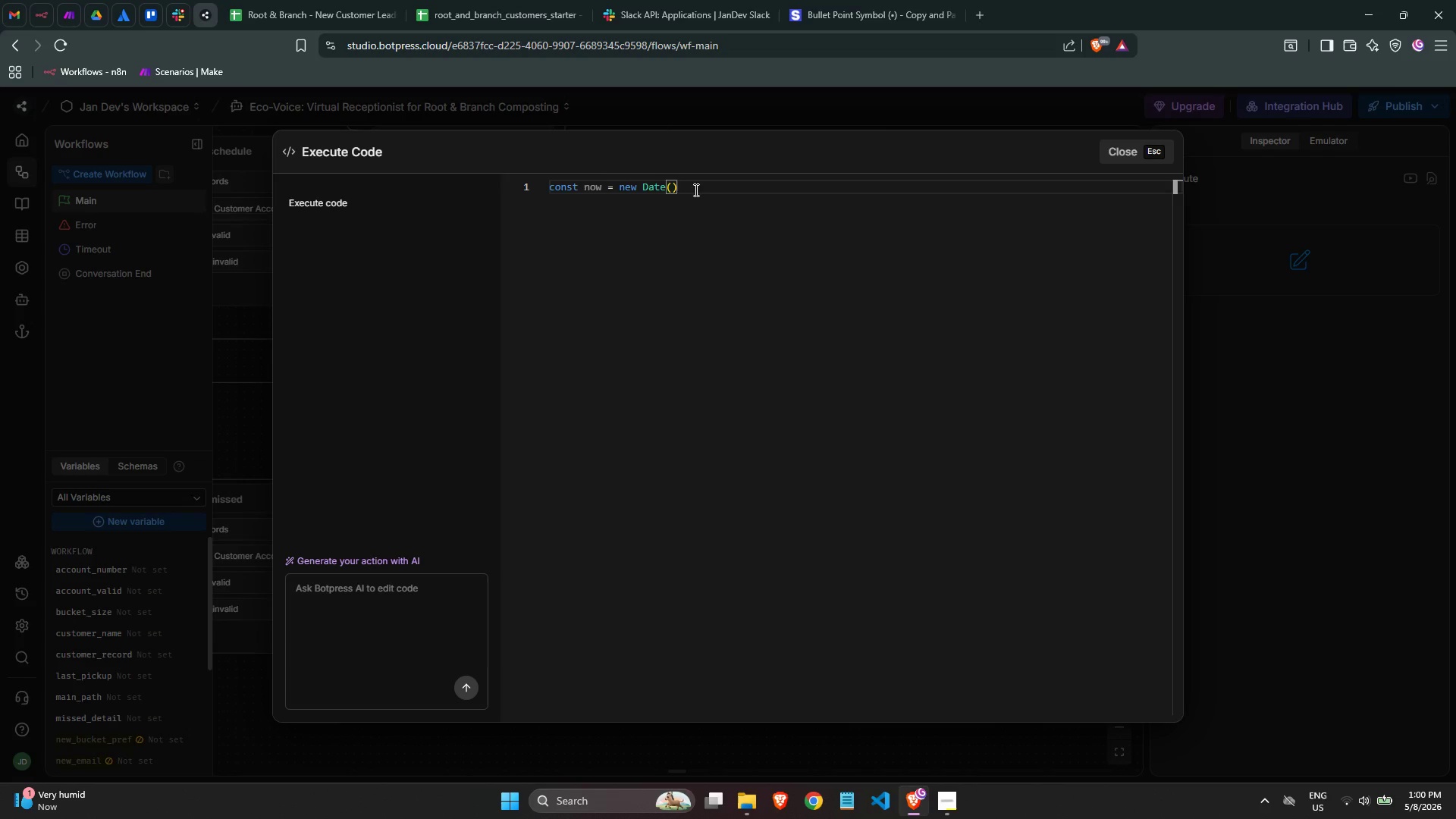 
key(Enter)
 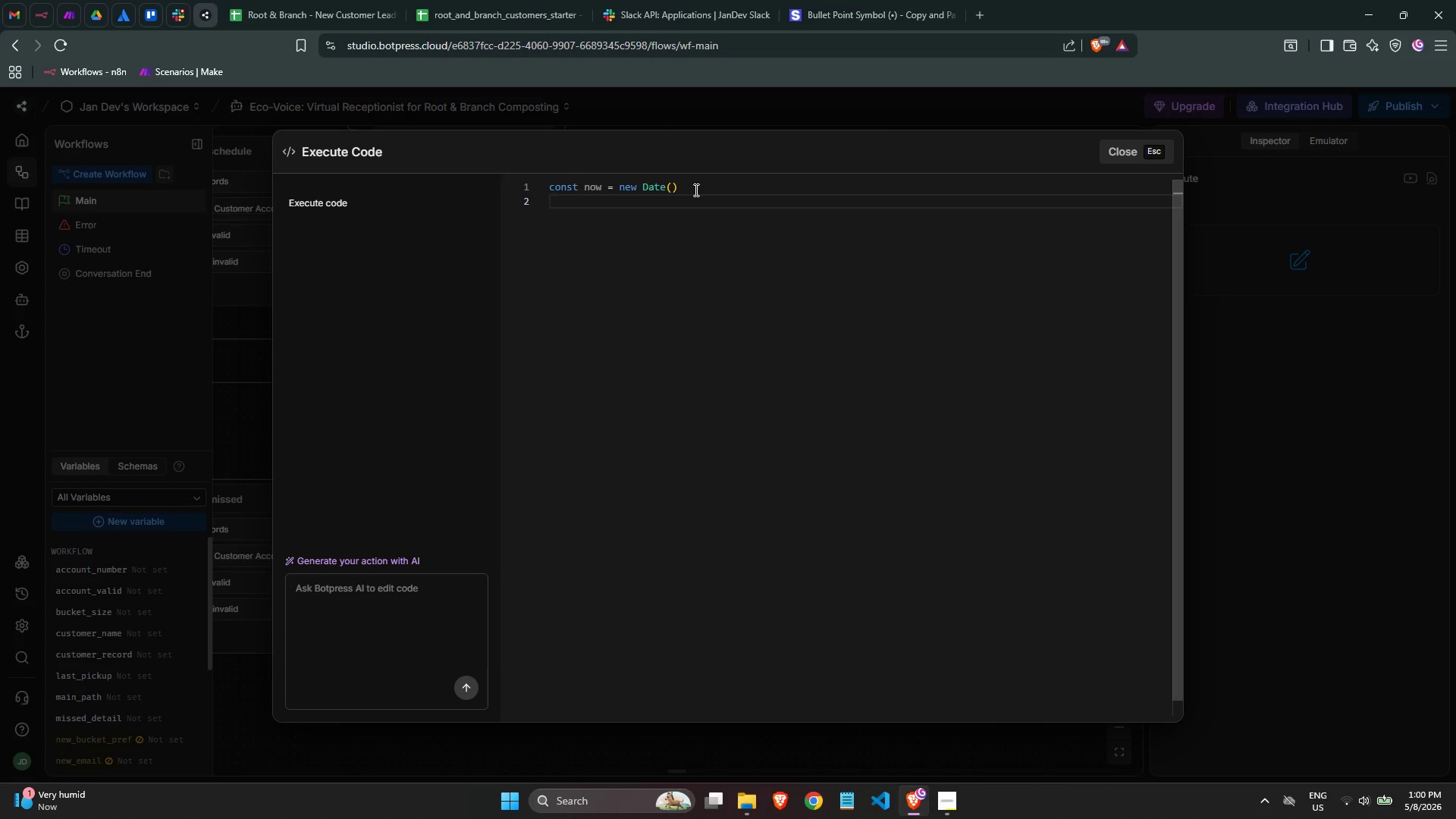 
type(const pad = (n)
 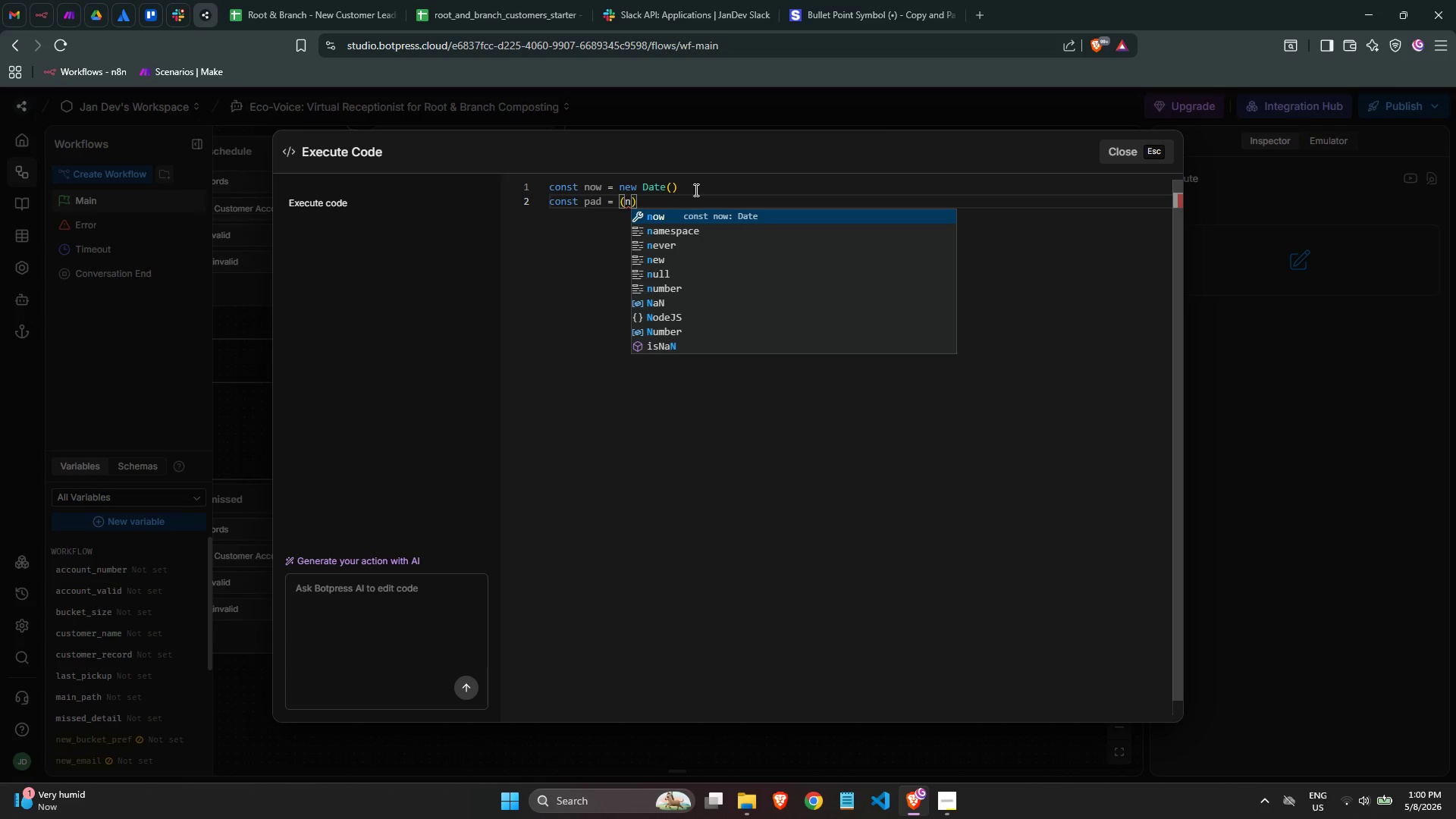 
key(ArrowRight)
 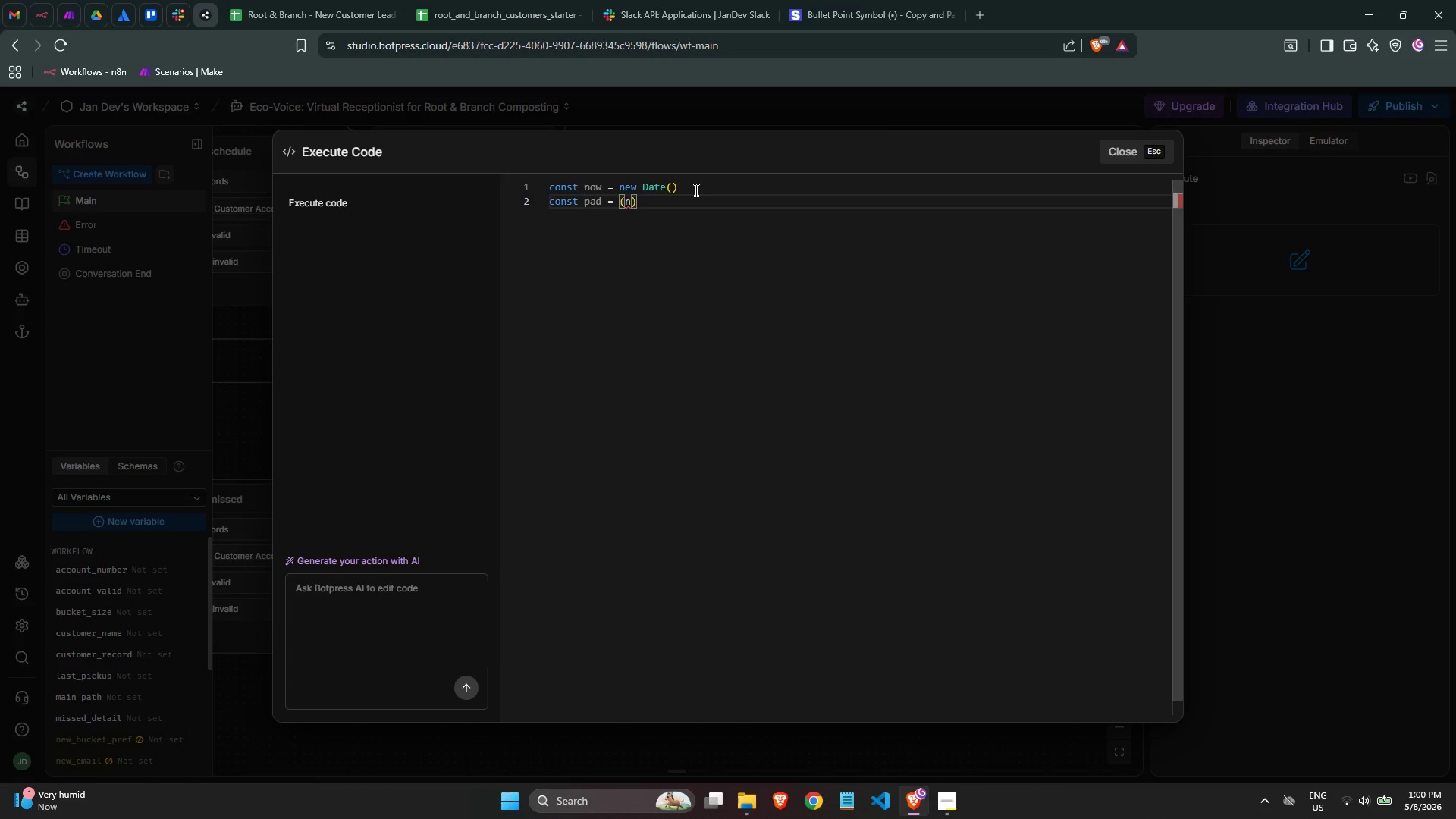 
type( => String)
 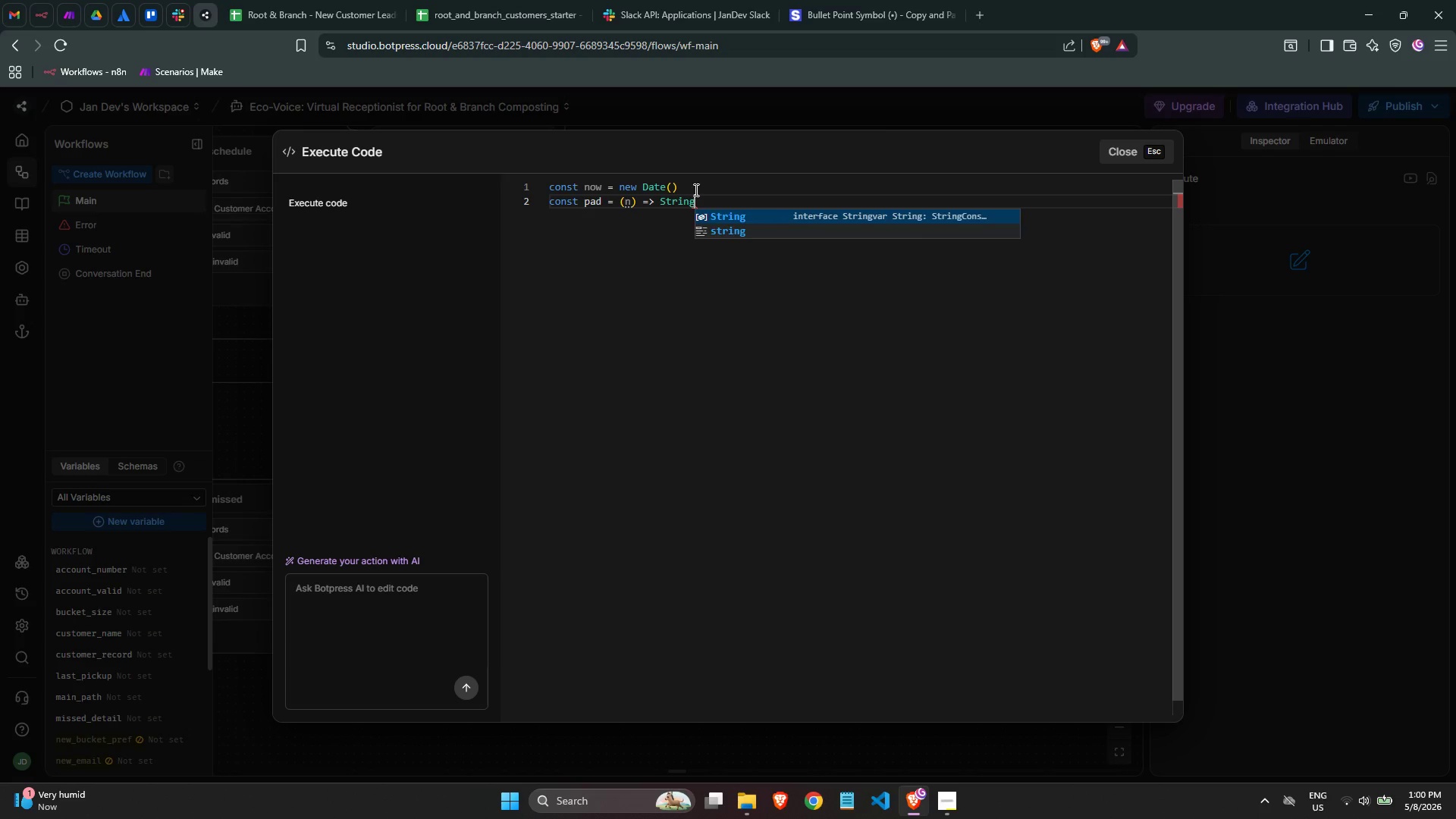 
key(Enter)
 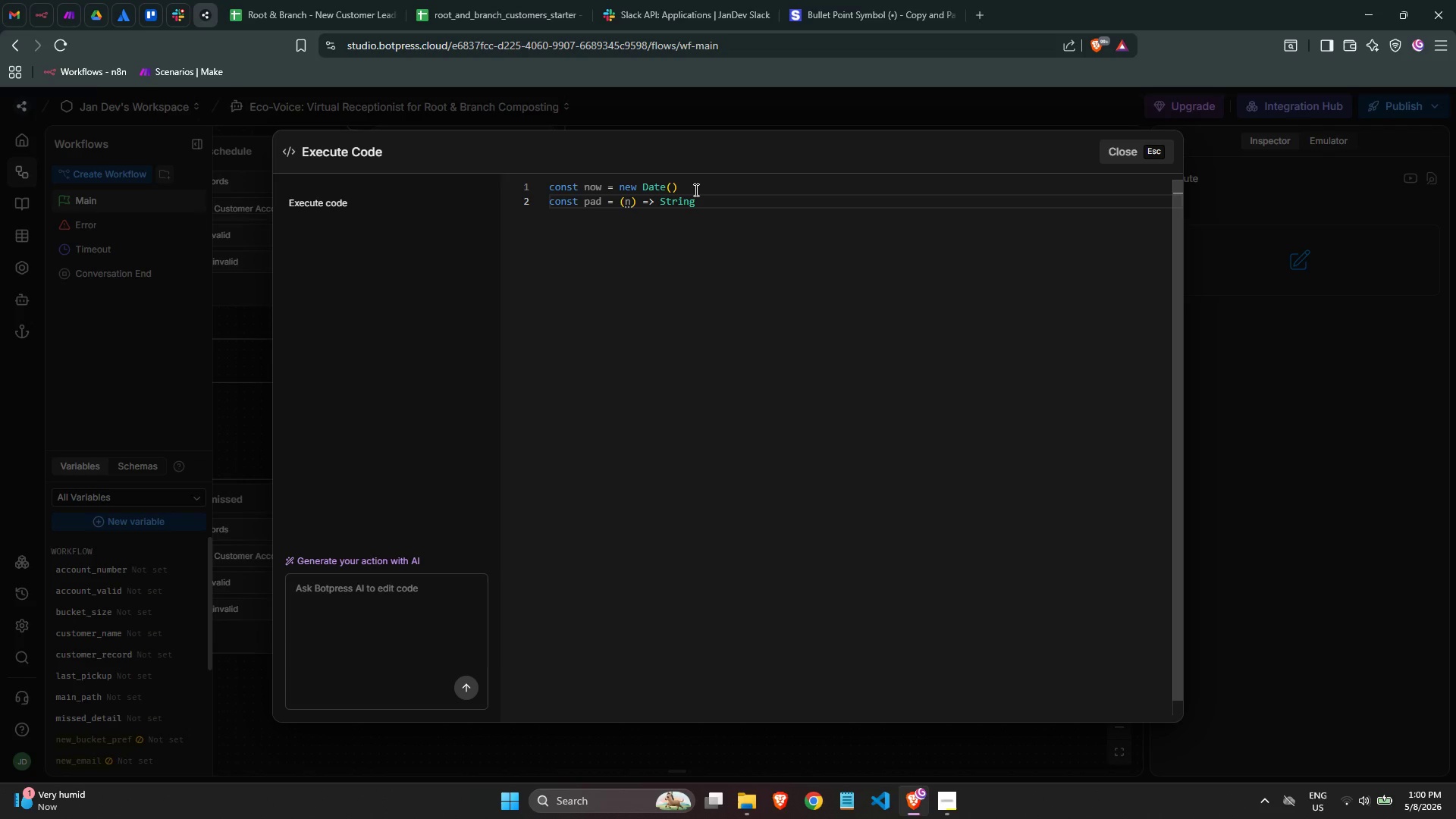 
type((n)
 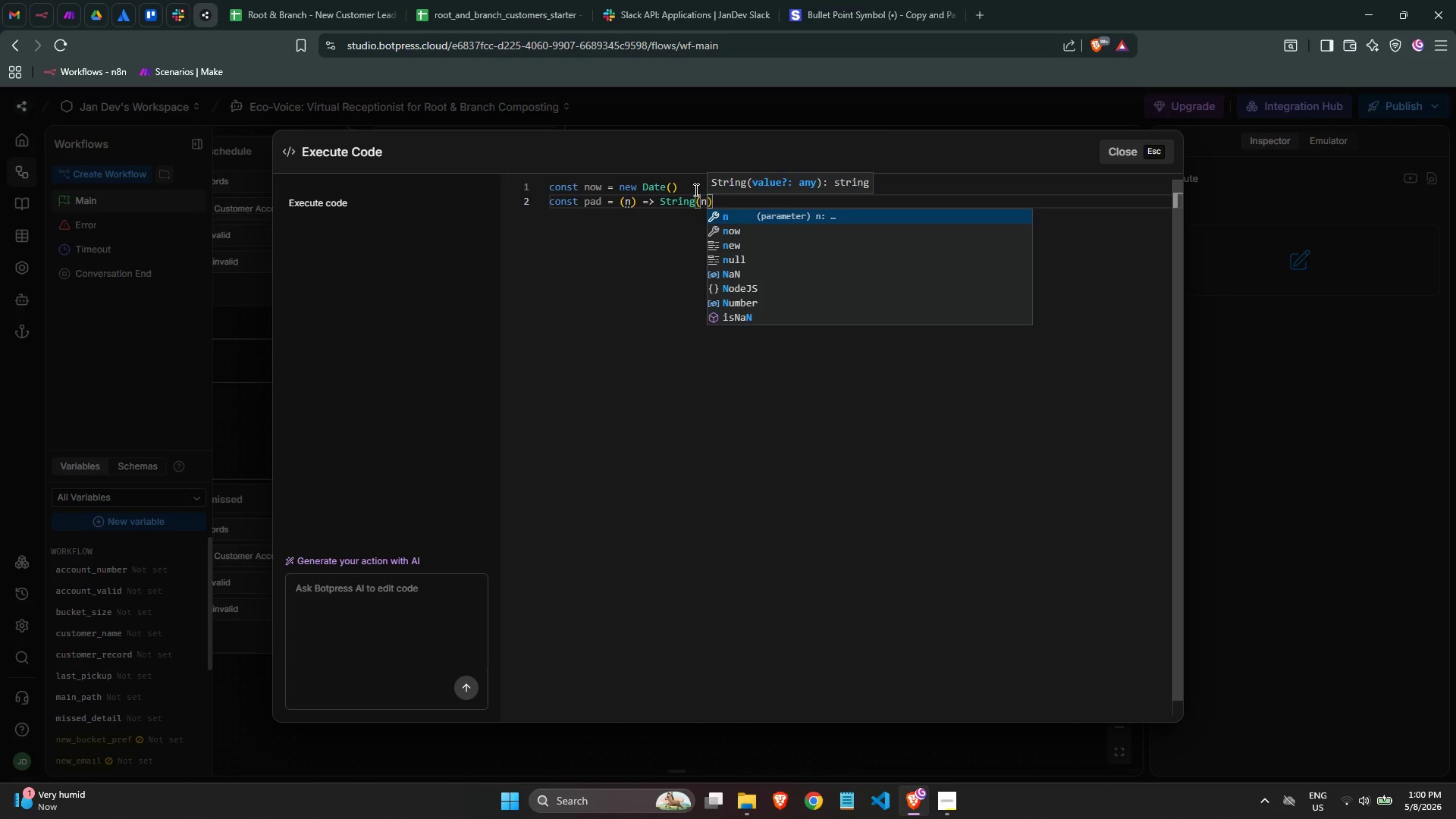 
key(ArrowRight)
 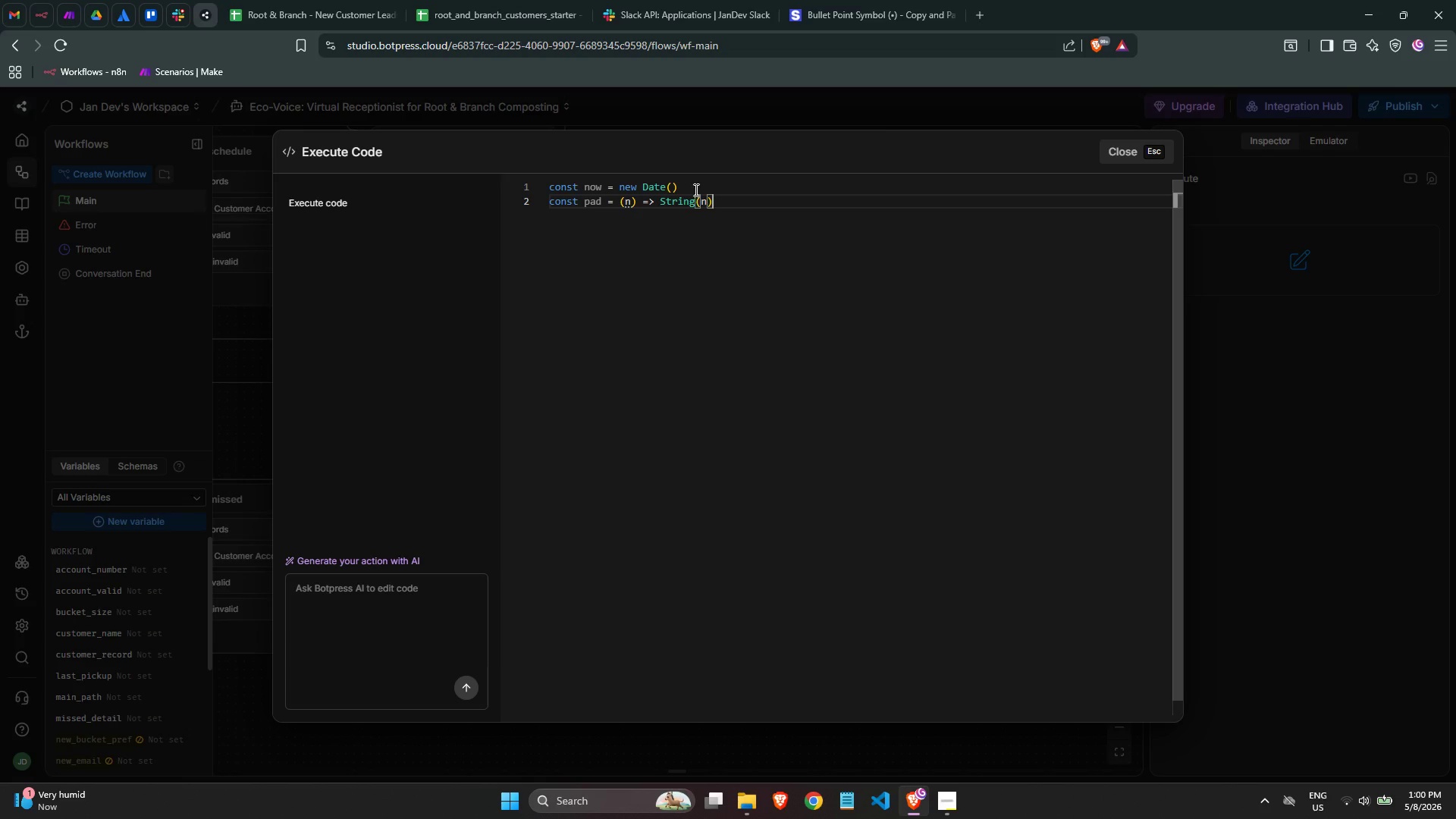 
type(.pads)
 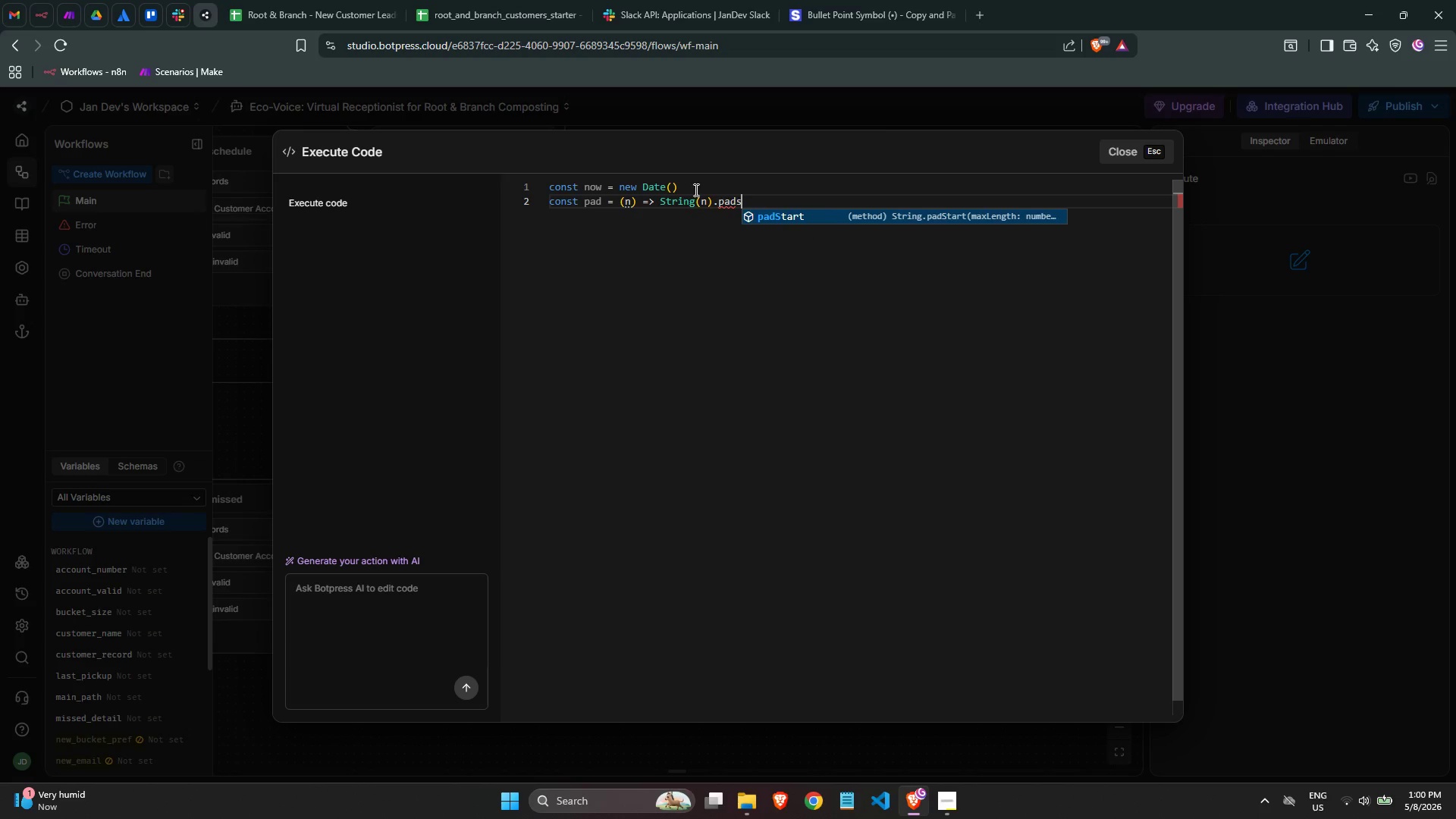 
key(Enter)
 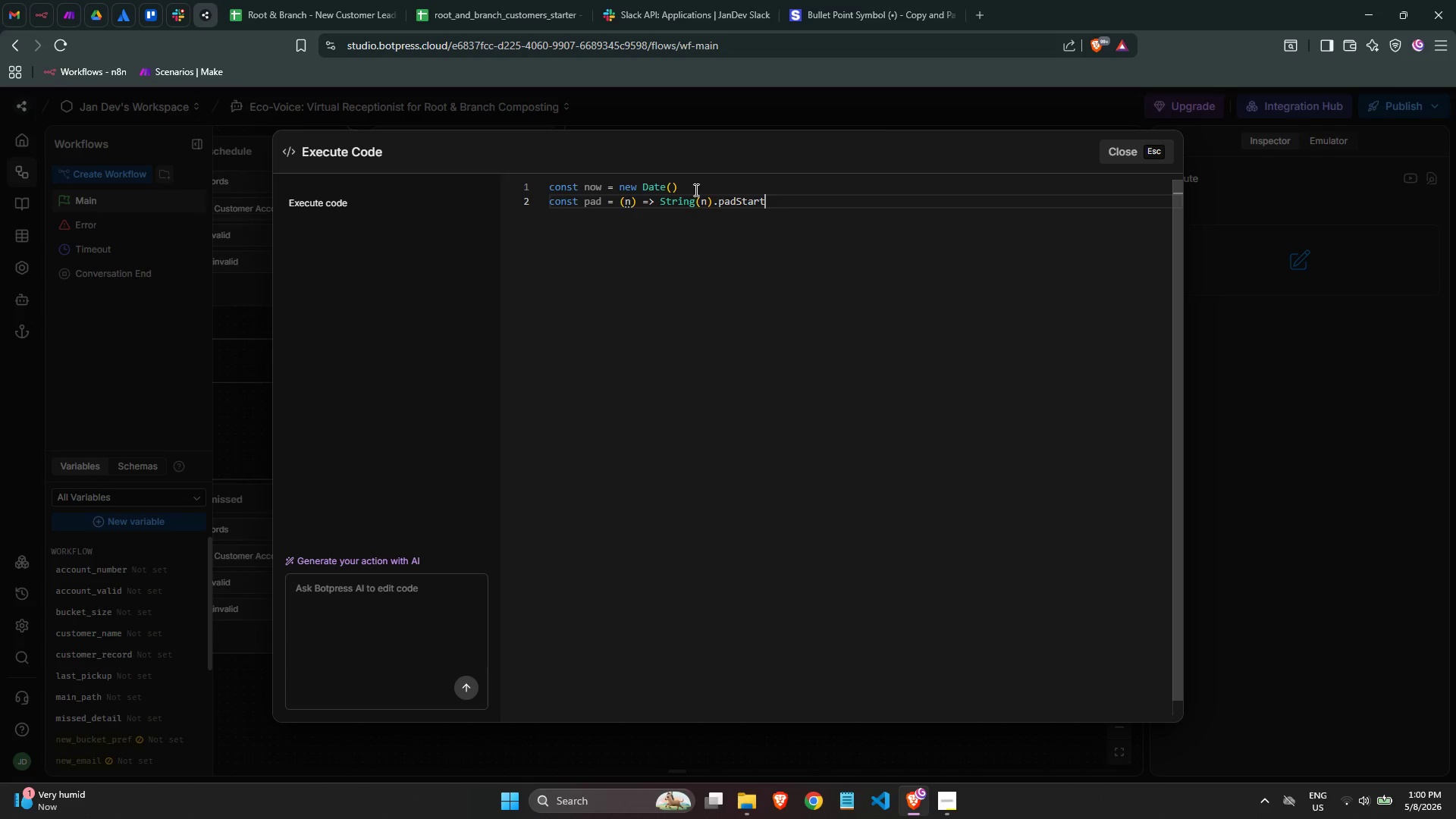 
type((2, '0)
 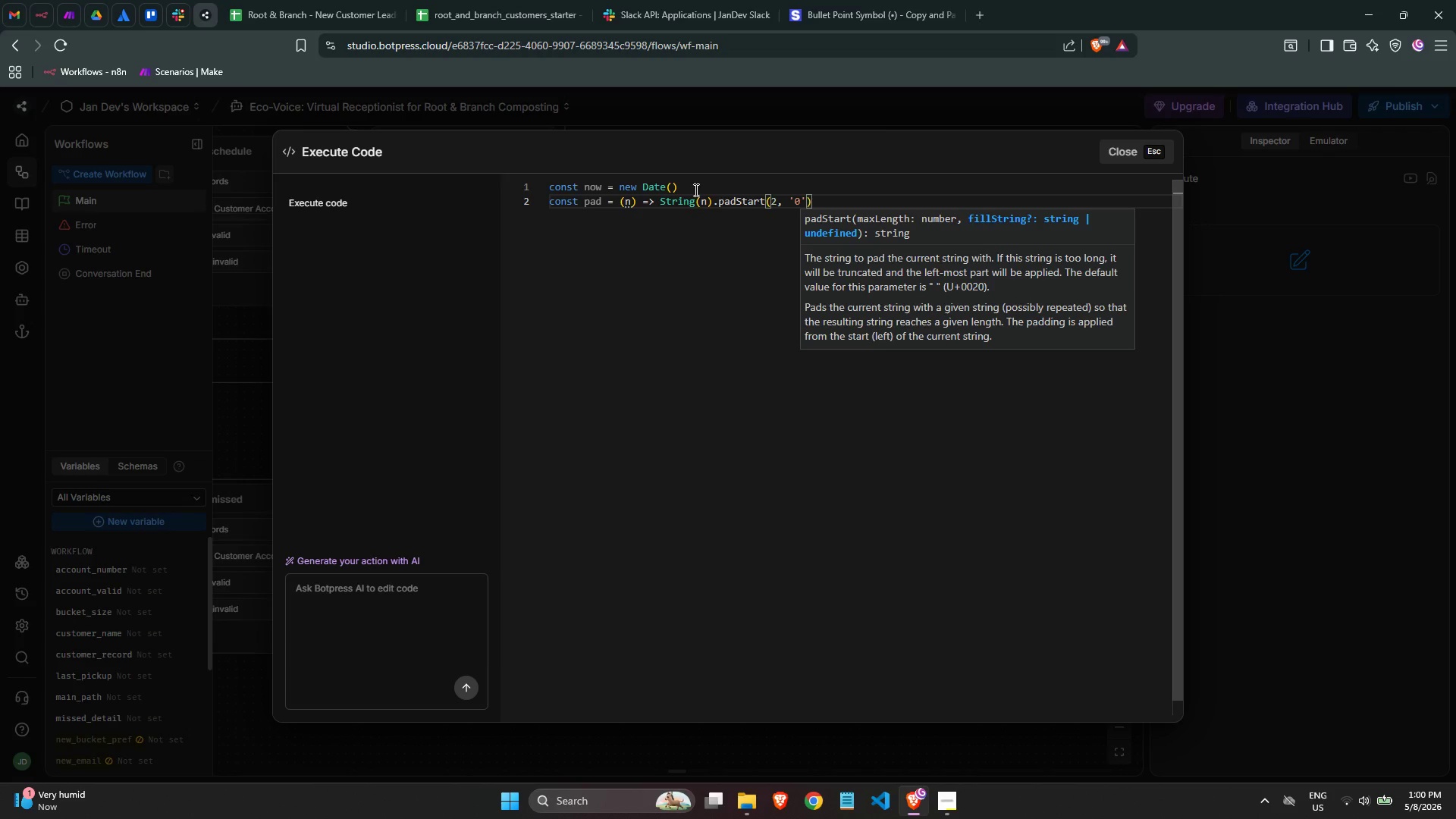 
key(ArrowRight)
 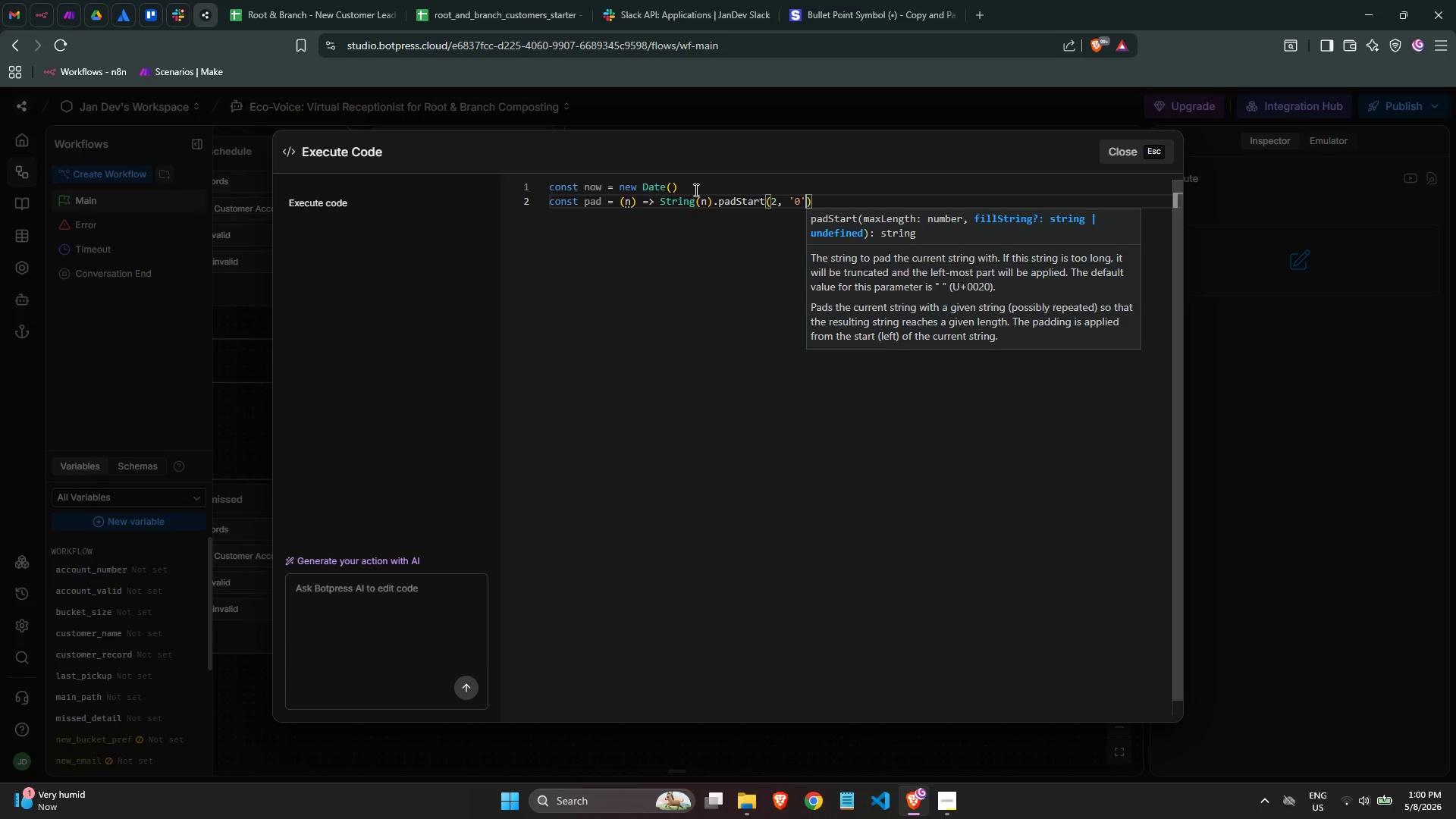 
key(ArrowRight)
 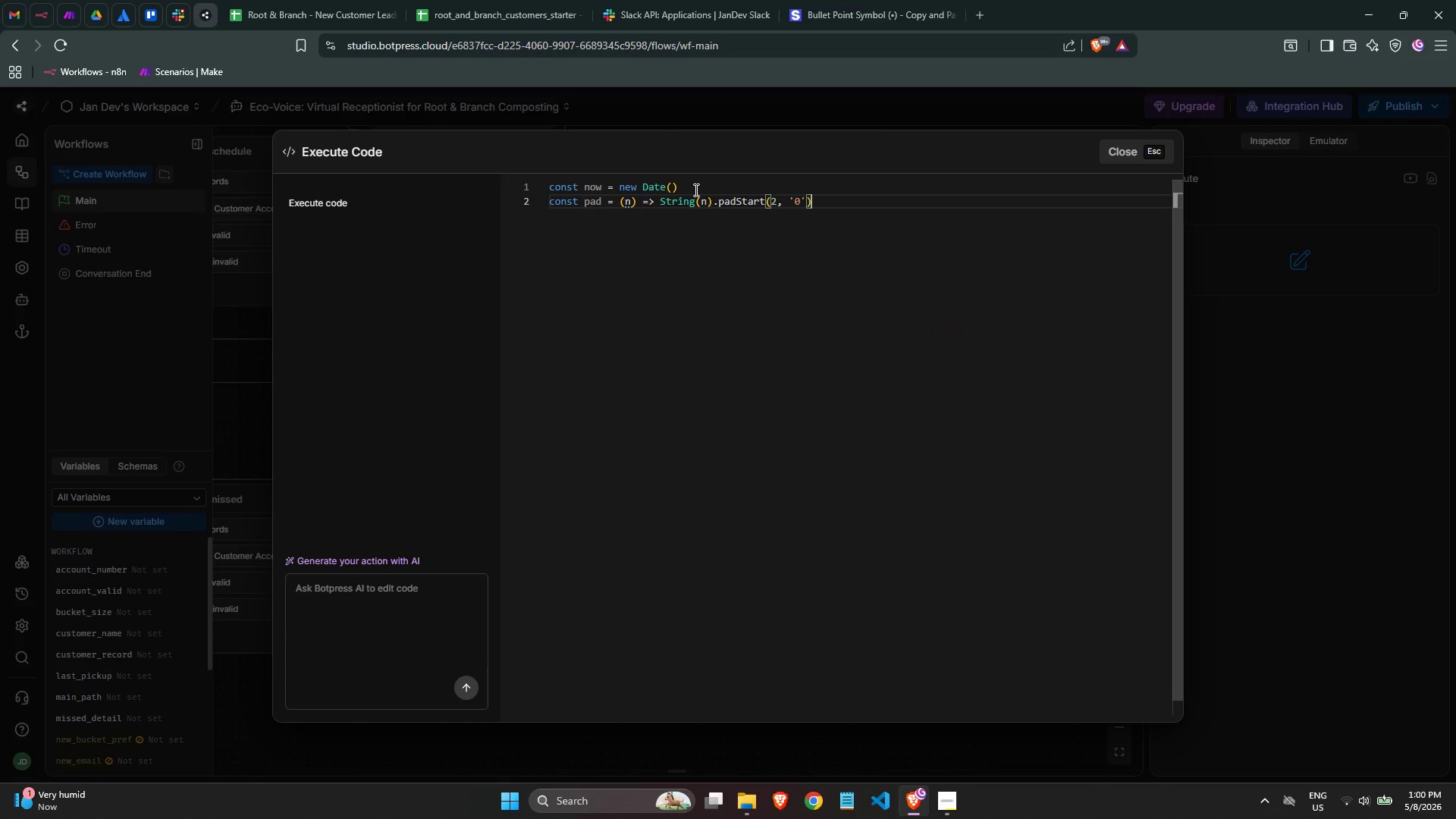 
key(Enter)
 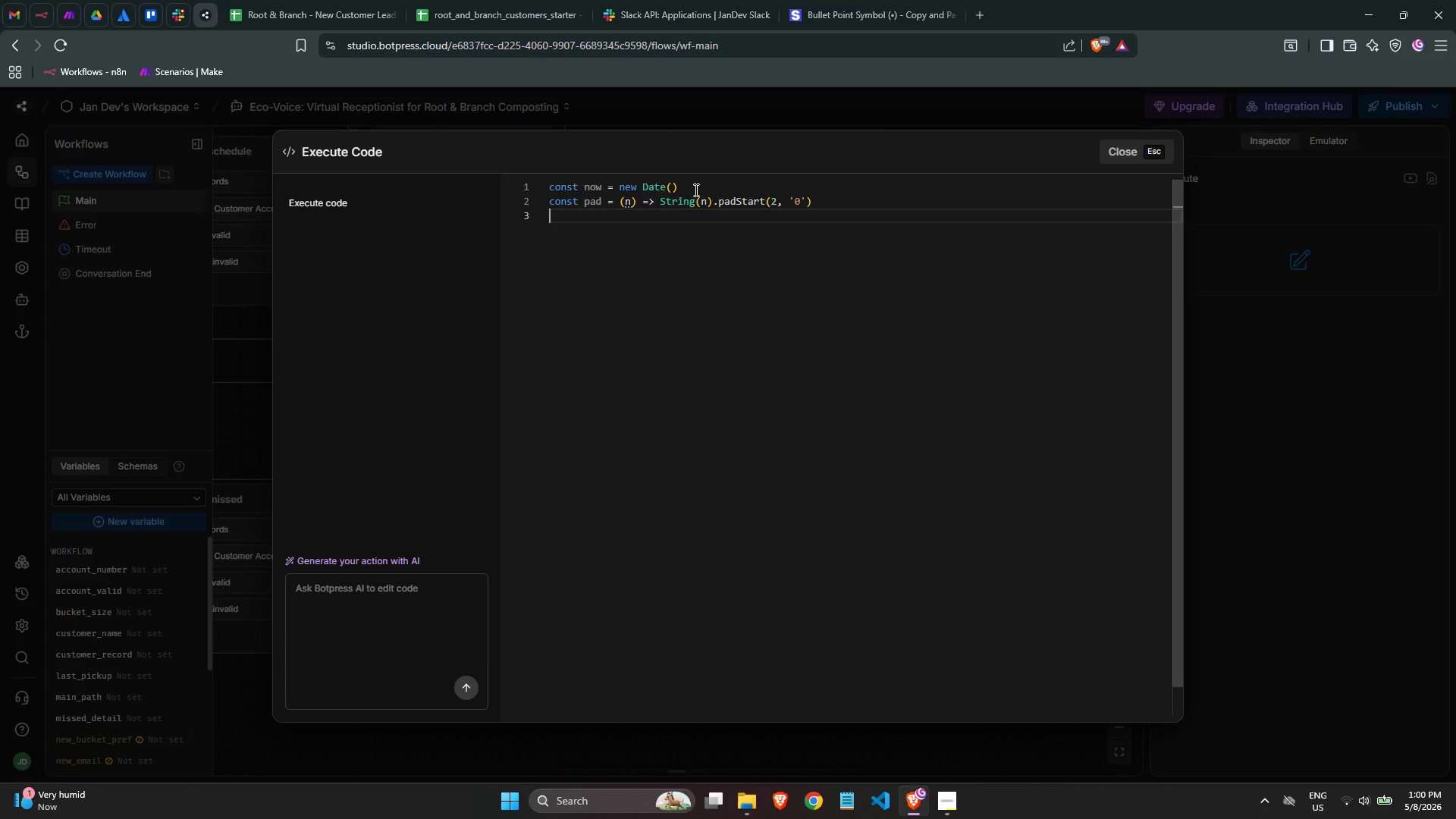 
type(const date{art)
key(Backspace)
key(Backspace)
key(Backspace)
key(Backspace)
type({)
key(Backspace)
type(Part = `${now)
 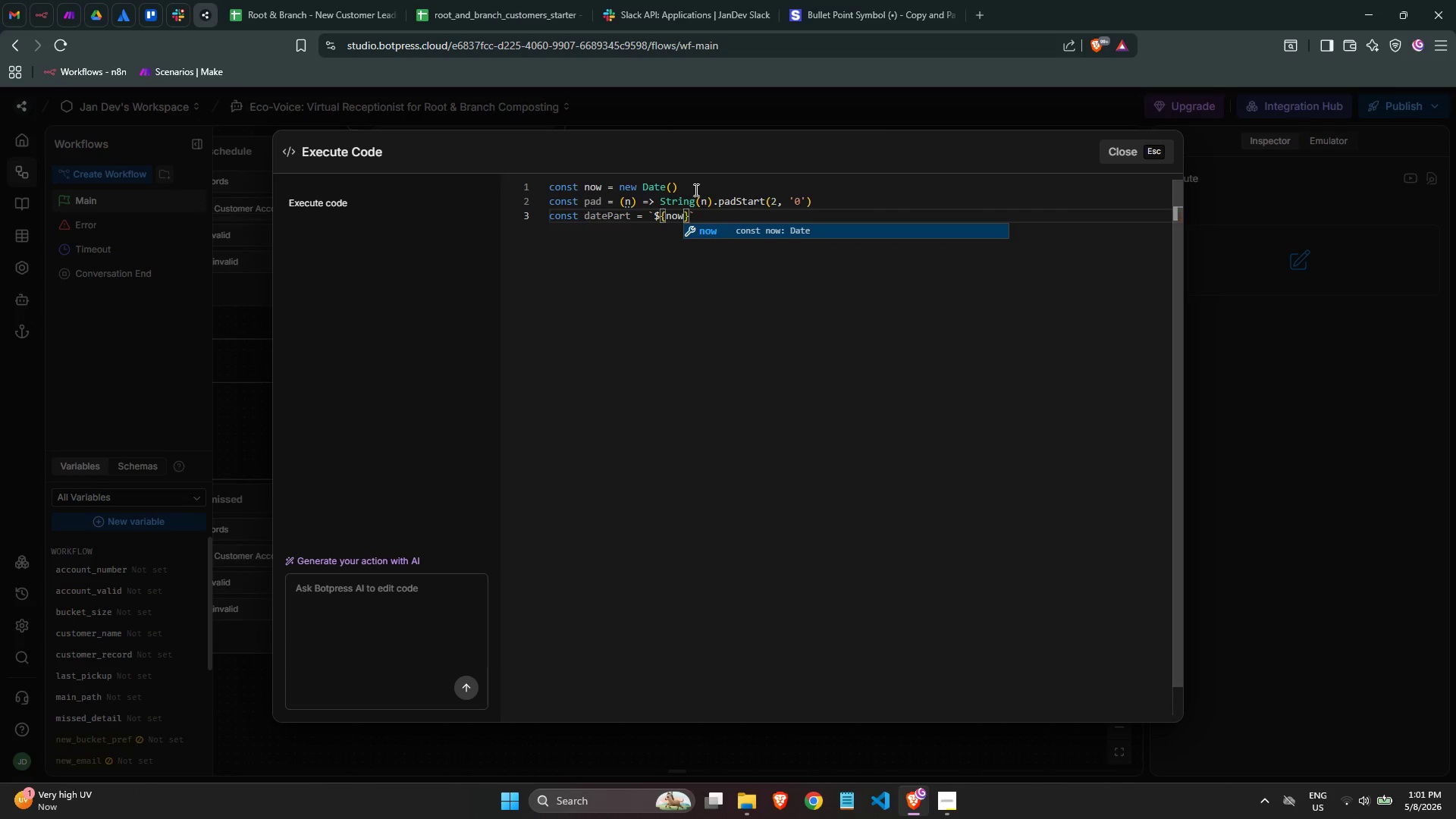 
type(.getfukk)
key(Backspace)
key(Backspace)
key(Backspace)
type(ul)
 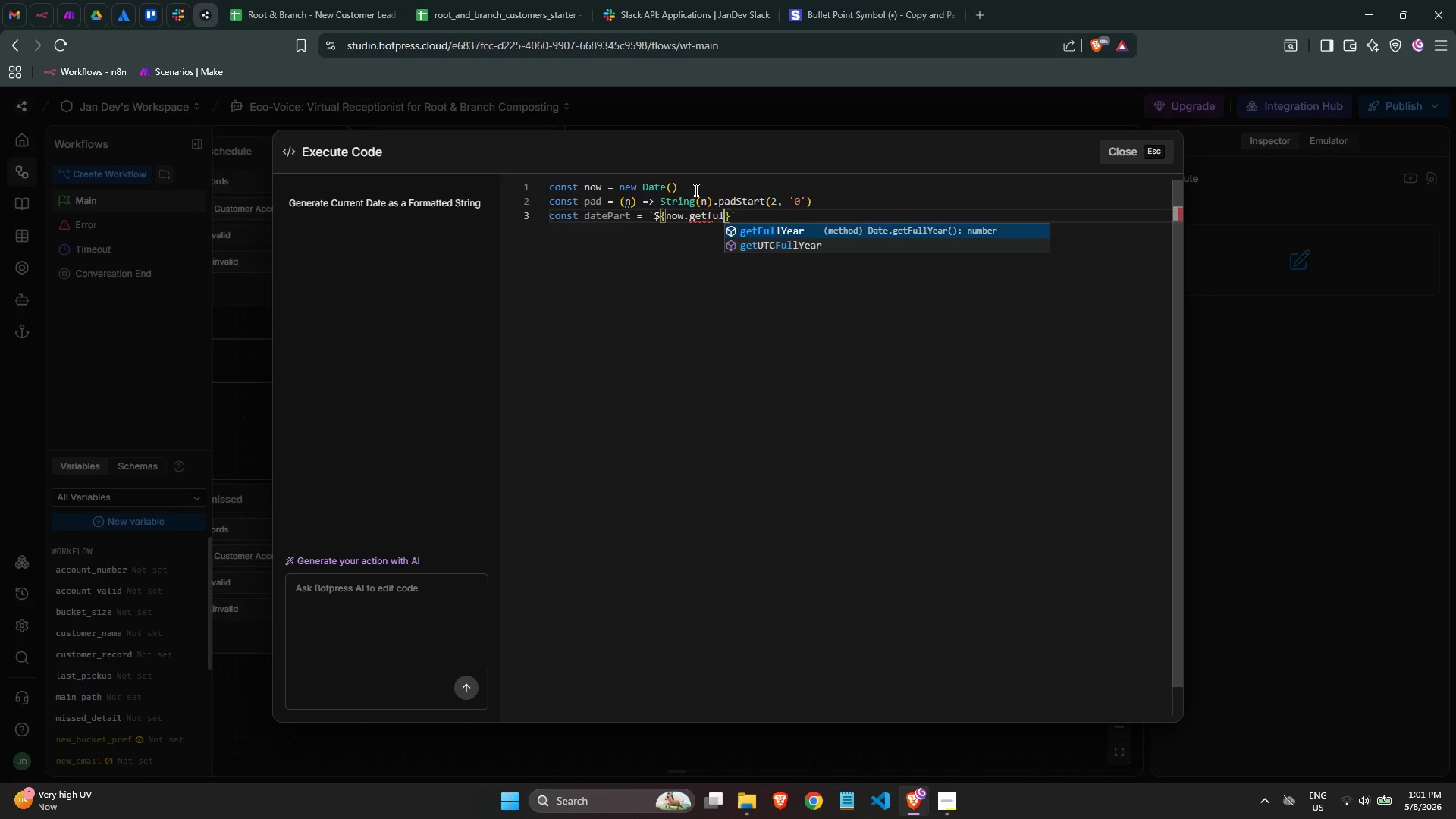 
key(Enter)
 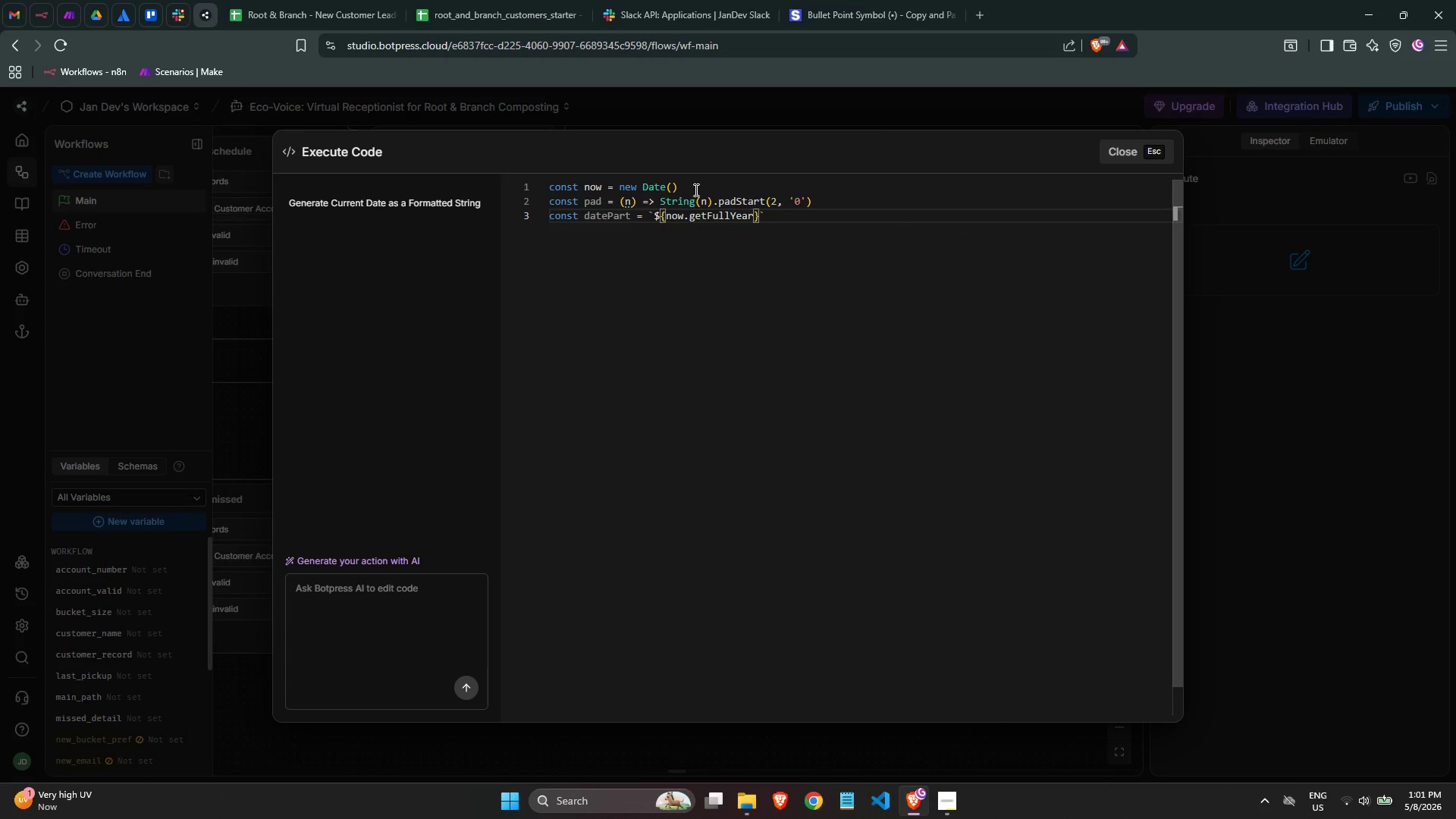 
key(Shift+9)
 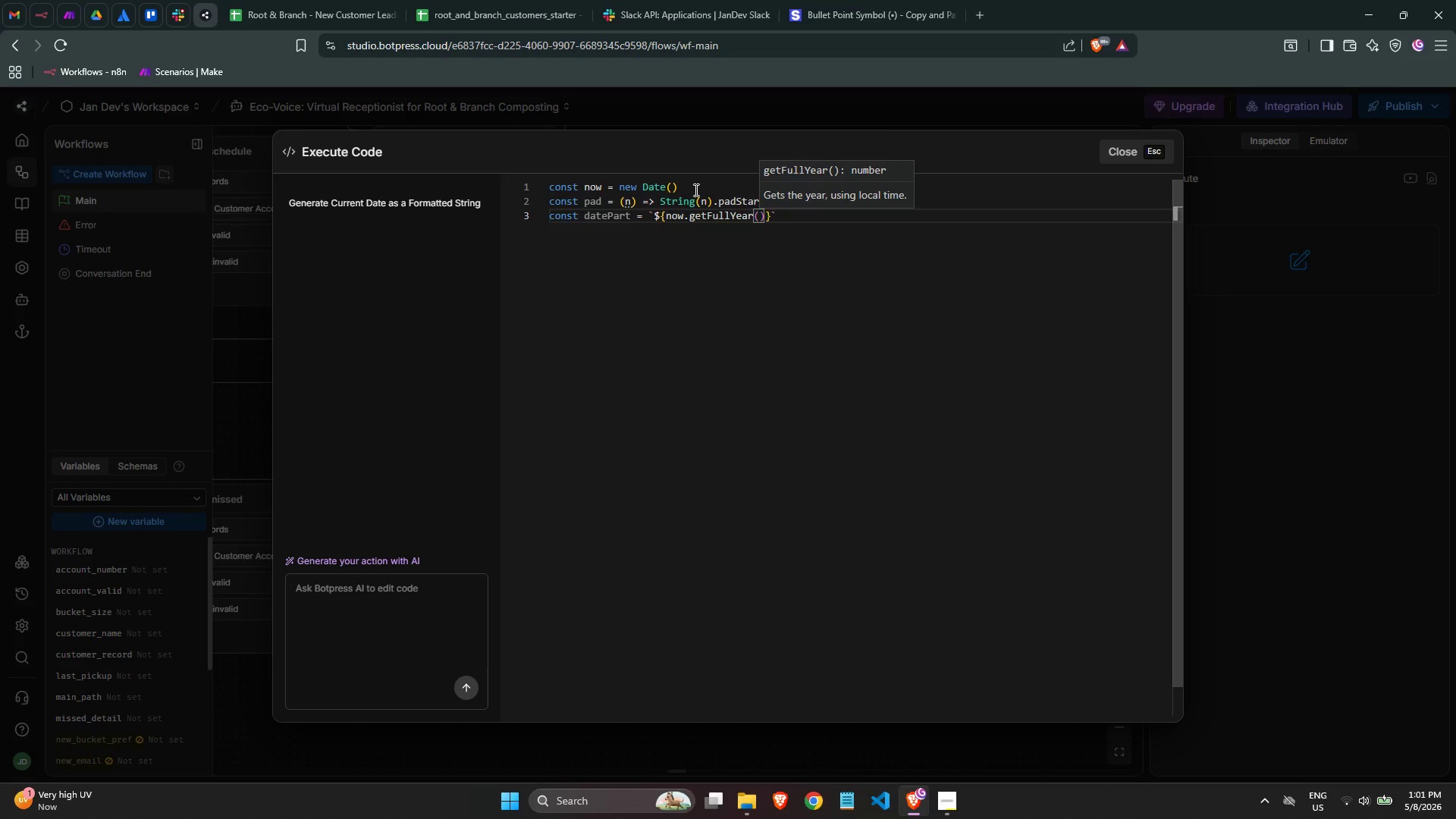 
key(ArrowRight)
 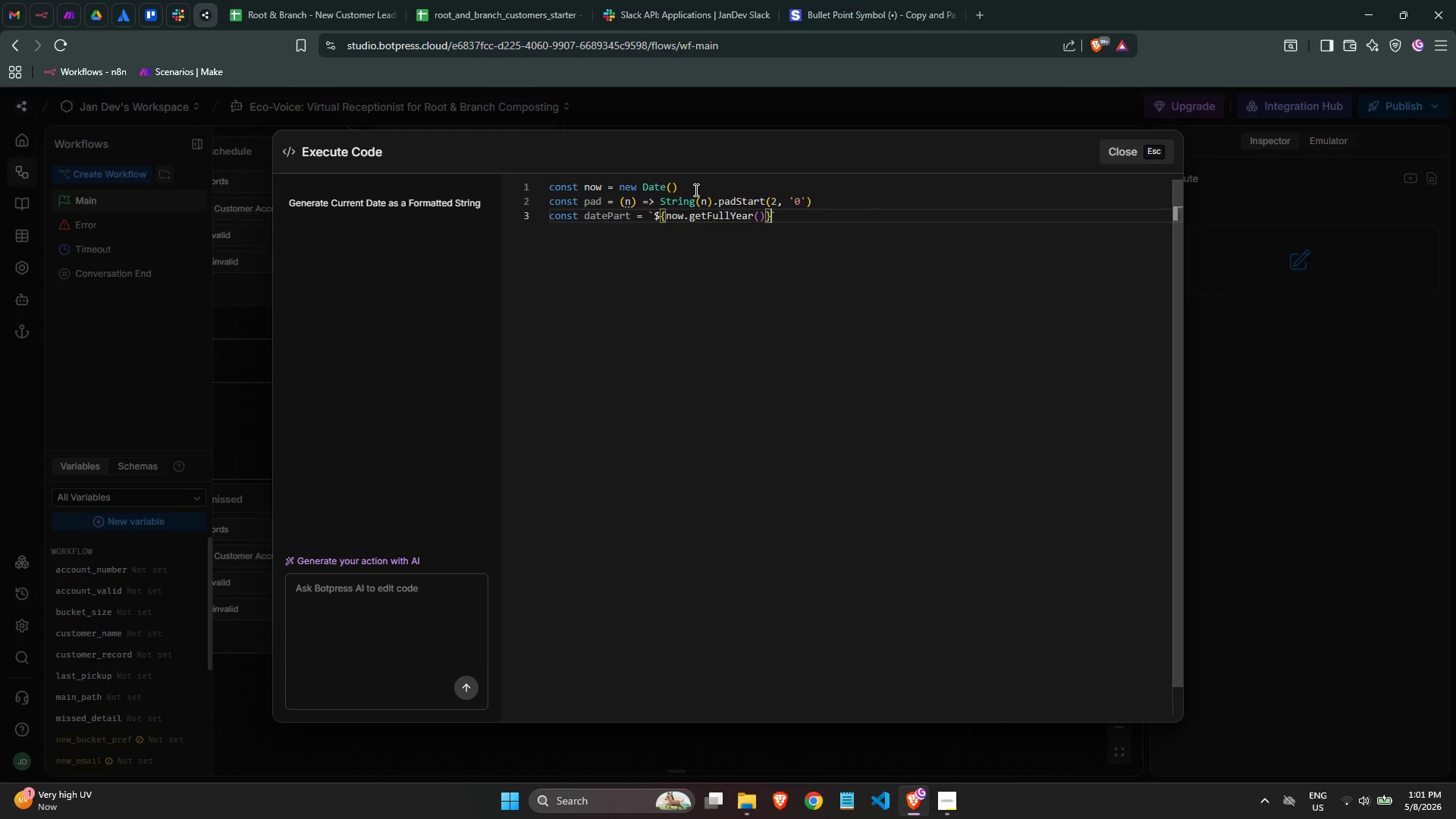 
key(ArrowRight)
 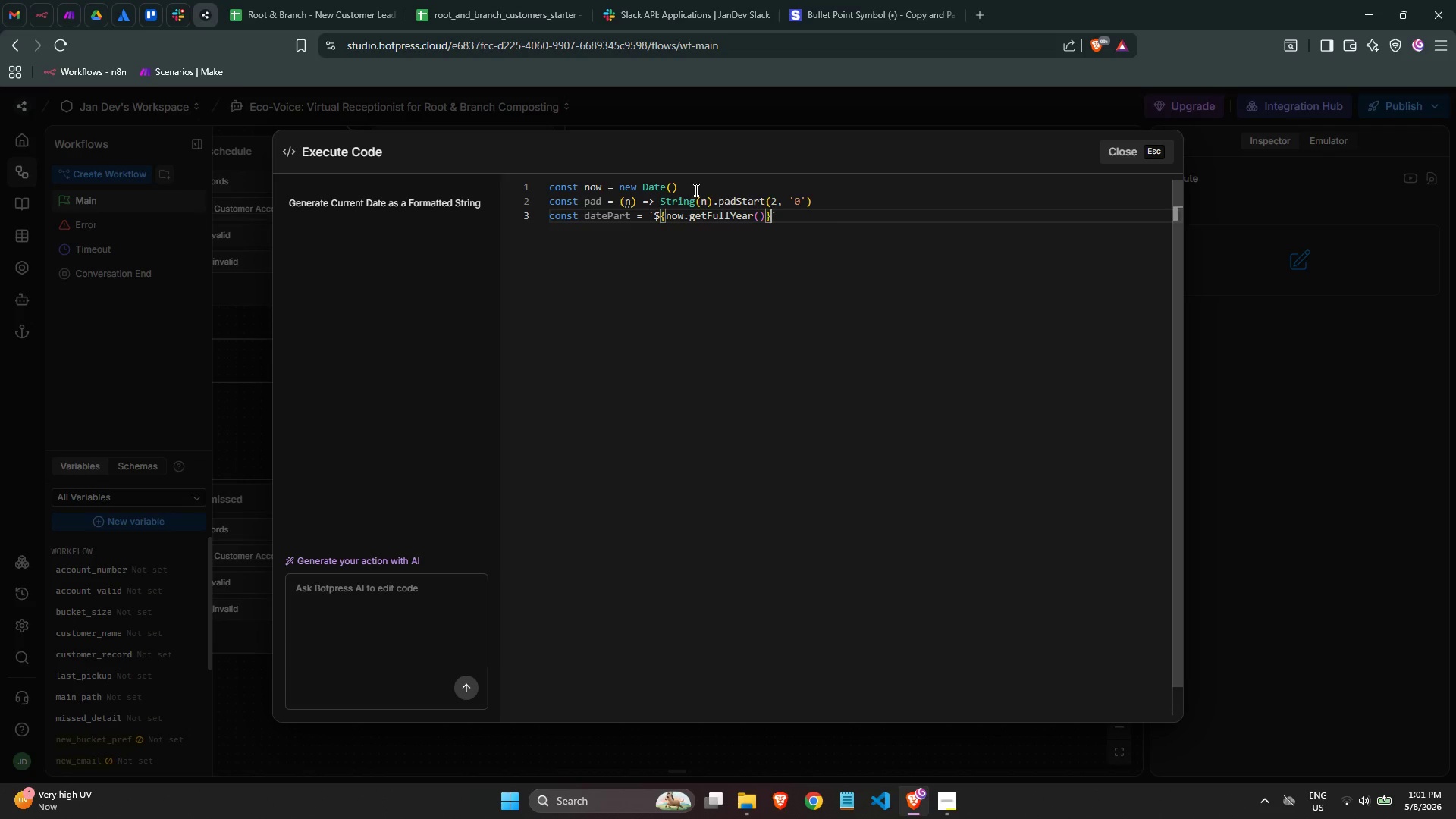 
type(${pad(now.getmon)
 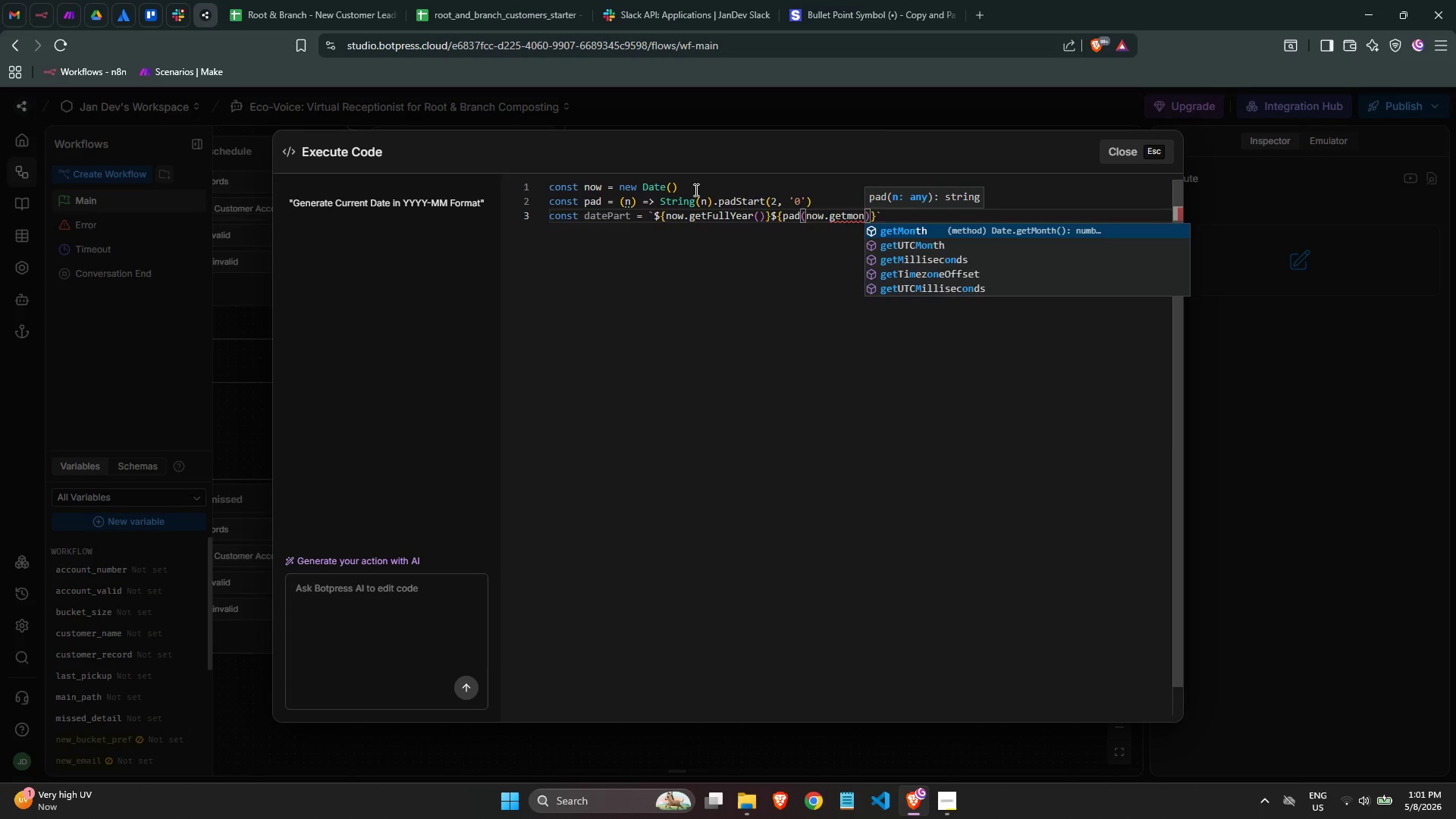 
key(Enter)
 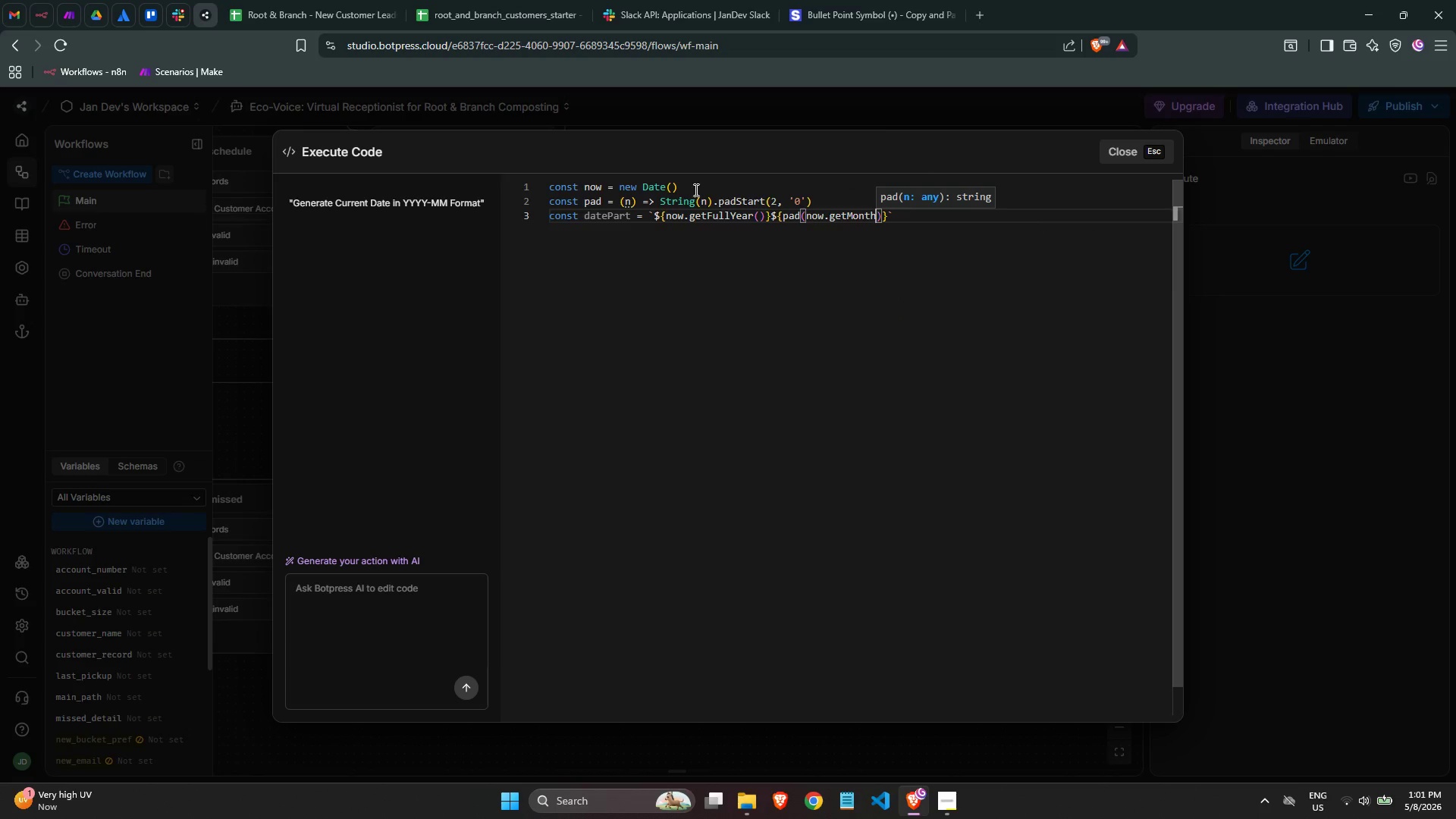 
key(Shift+9)
 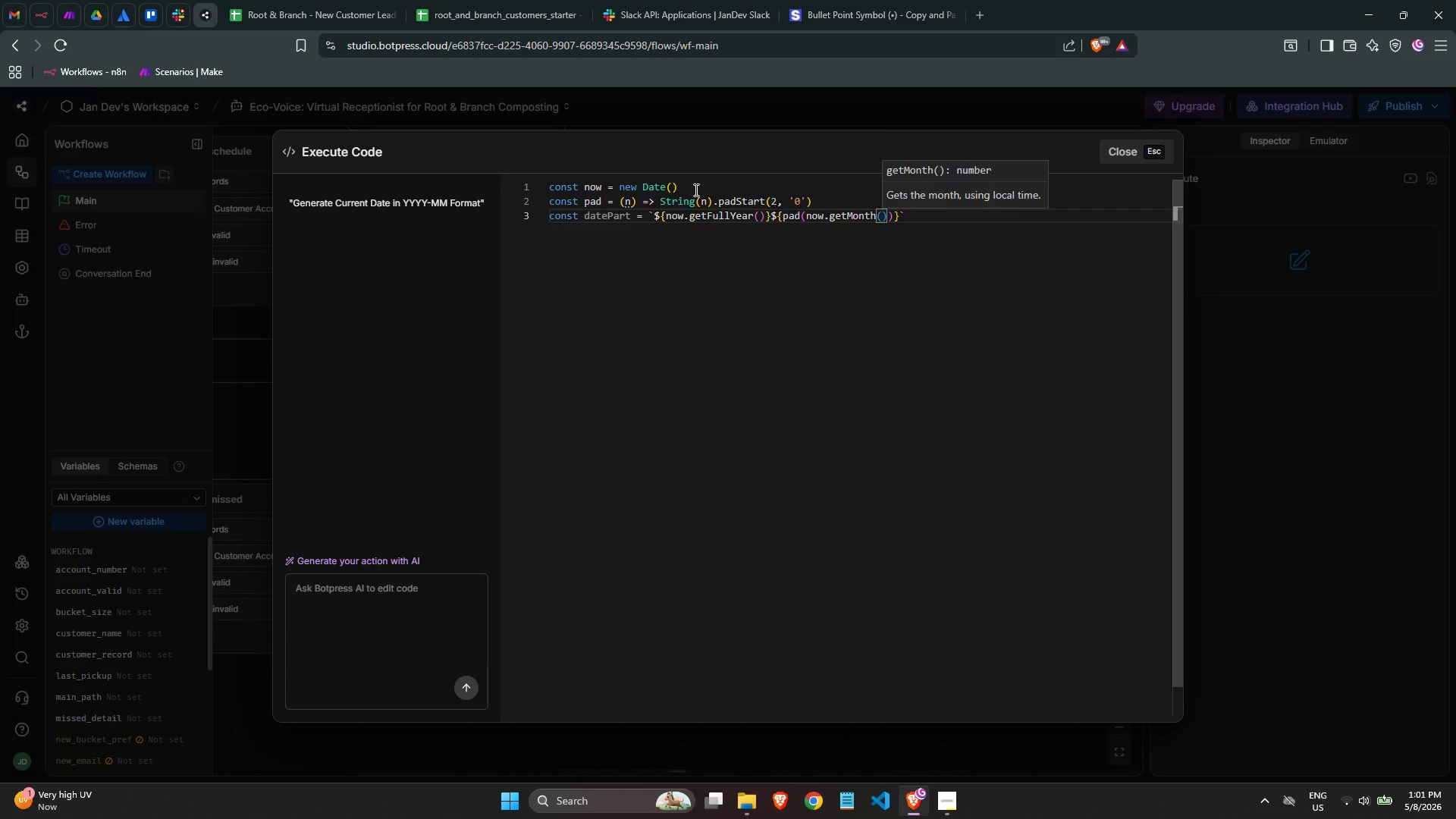 
key(ArrowRight)
 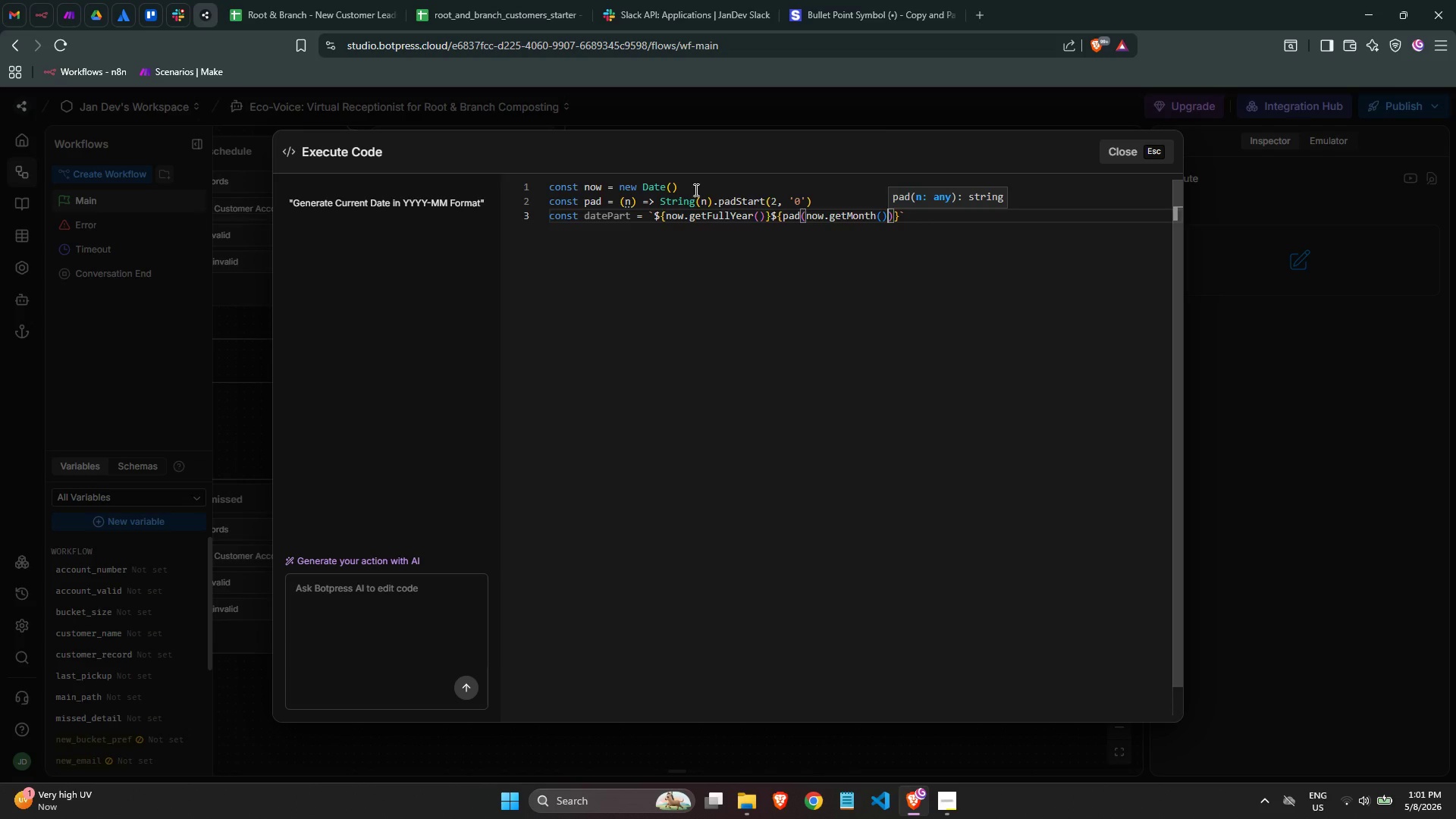 
key(Shift+ShiftLeft)
 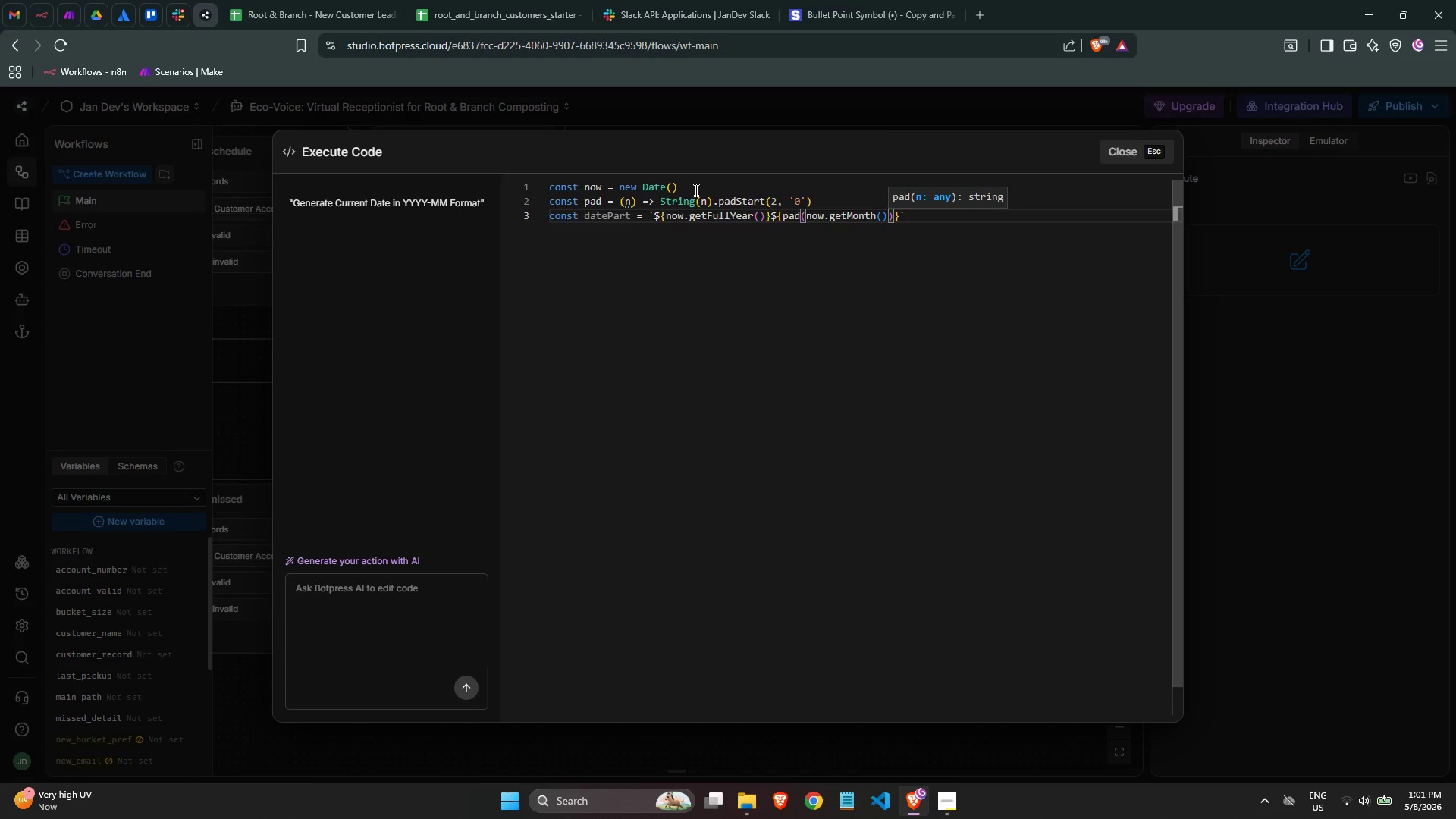 
key(Shift+Equal)
 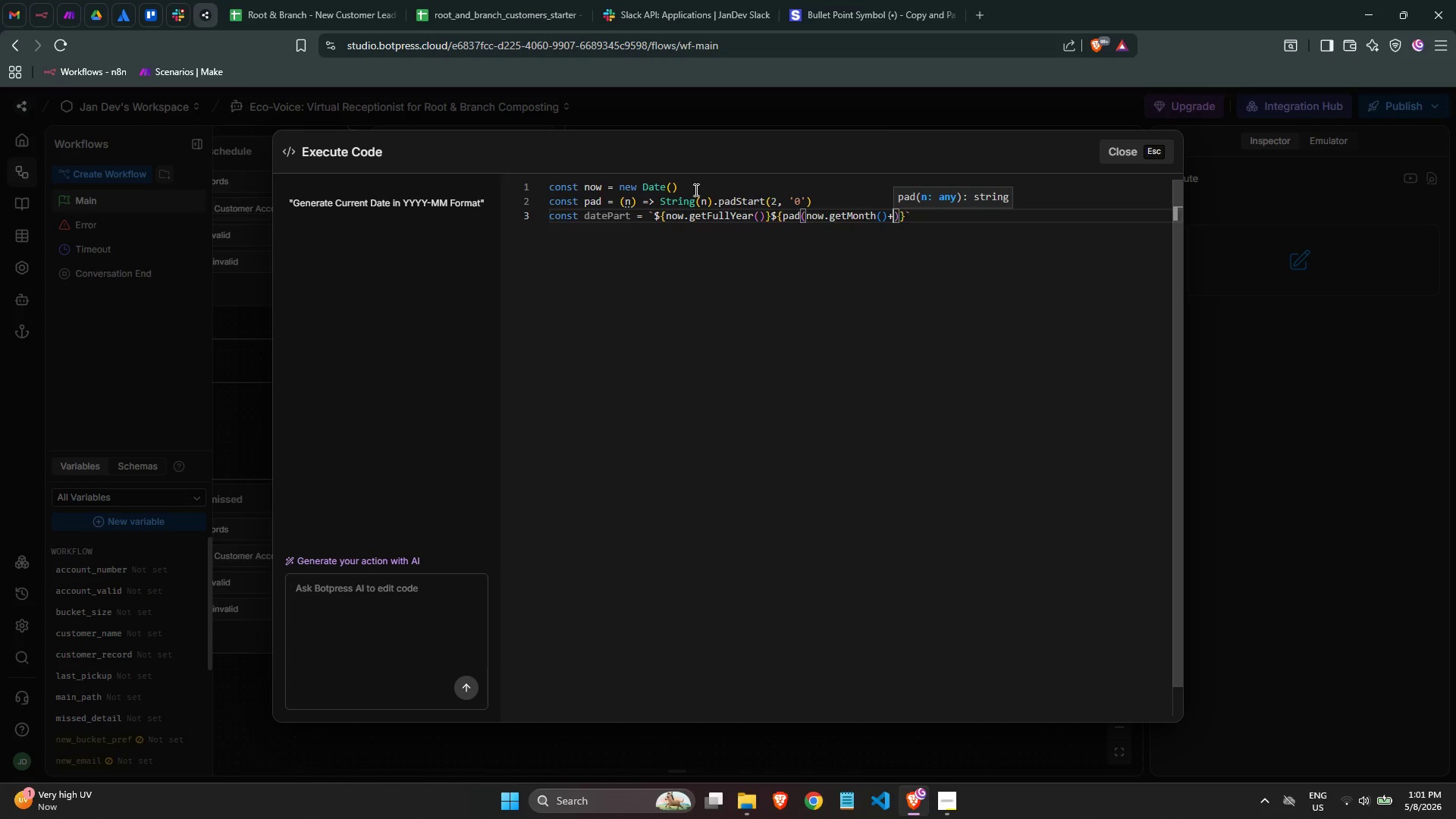 
key(1)
 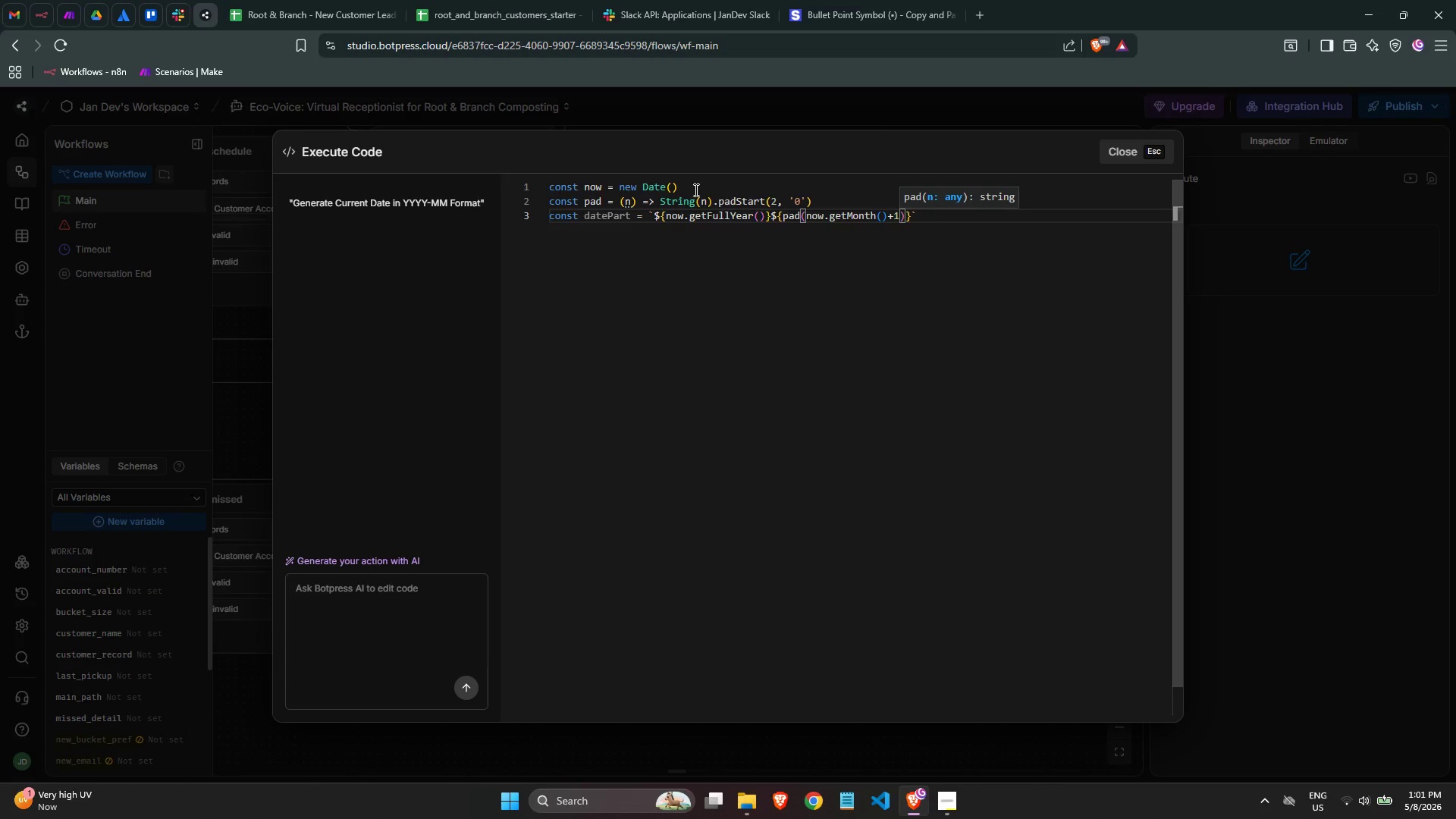 
key(ArrowRight)
 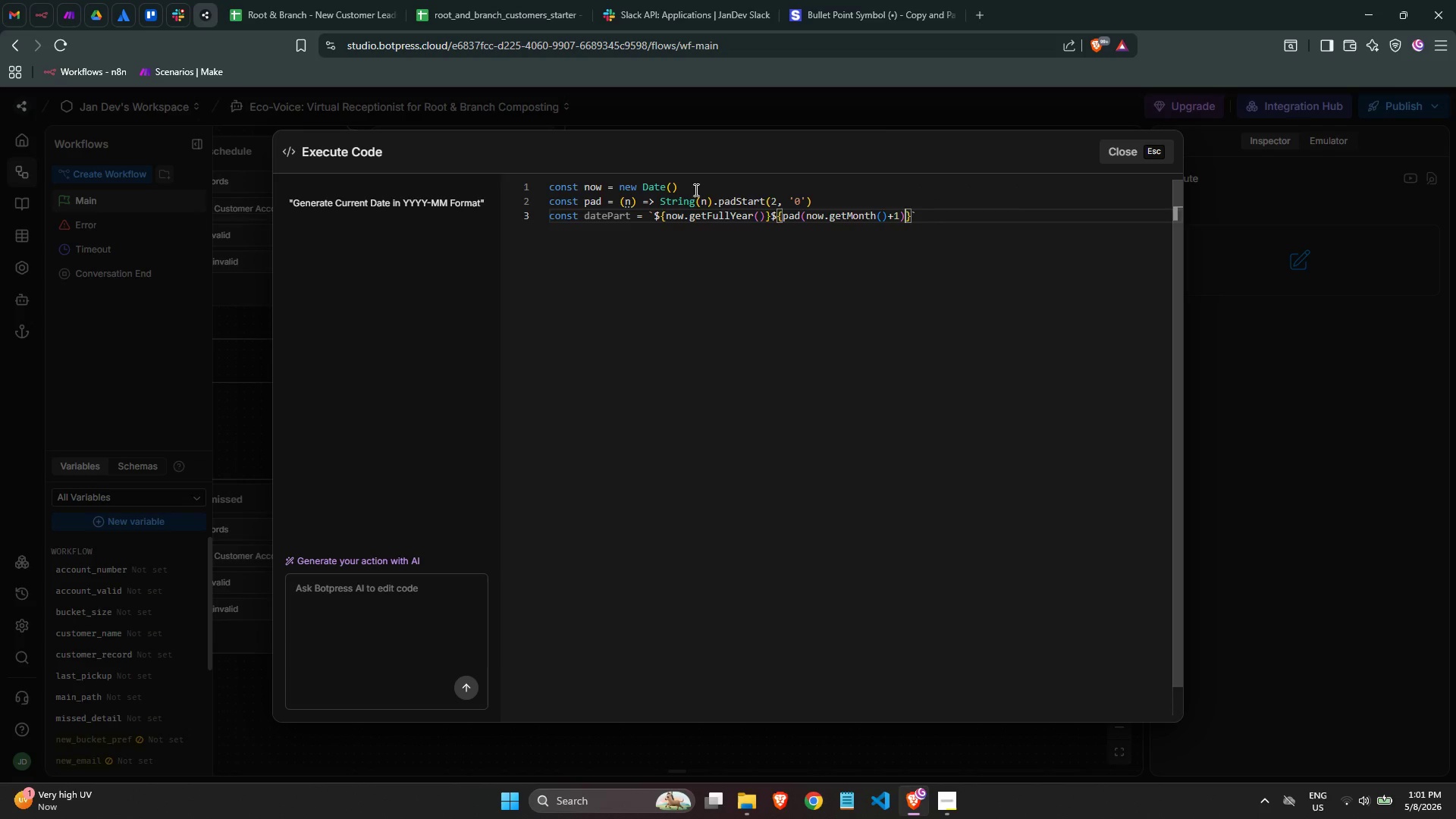 
key(ArrowRight)
 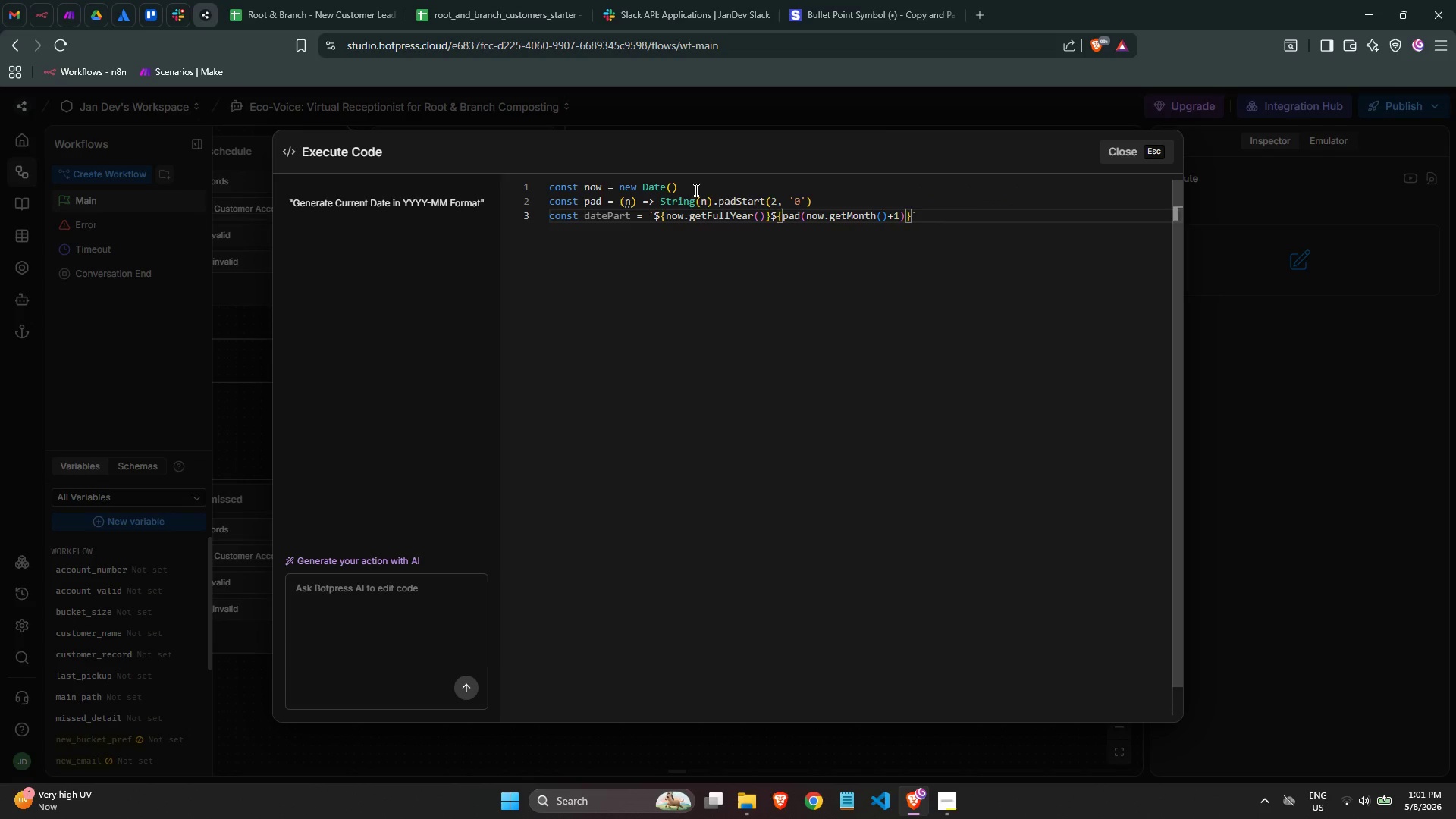 
type(${pad(now.getda)
 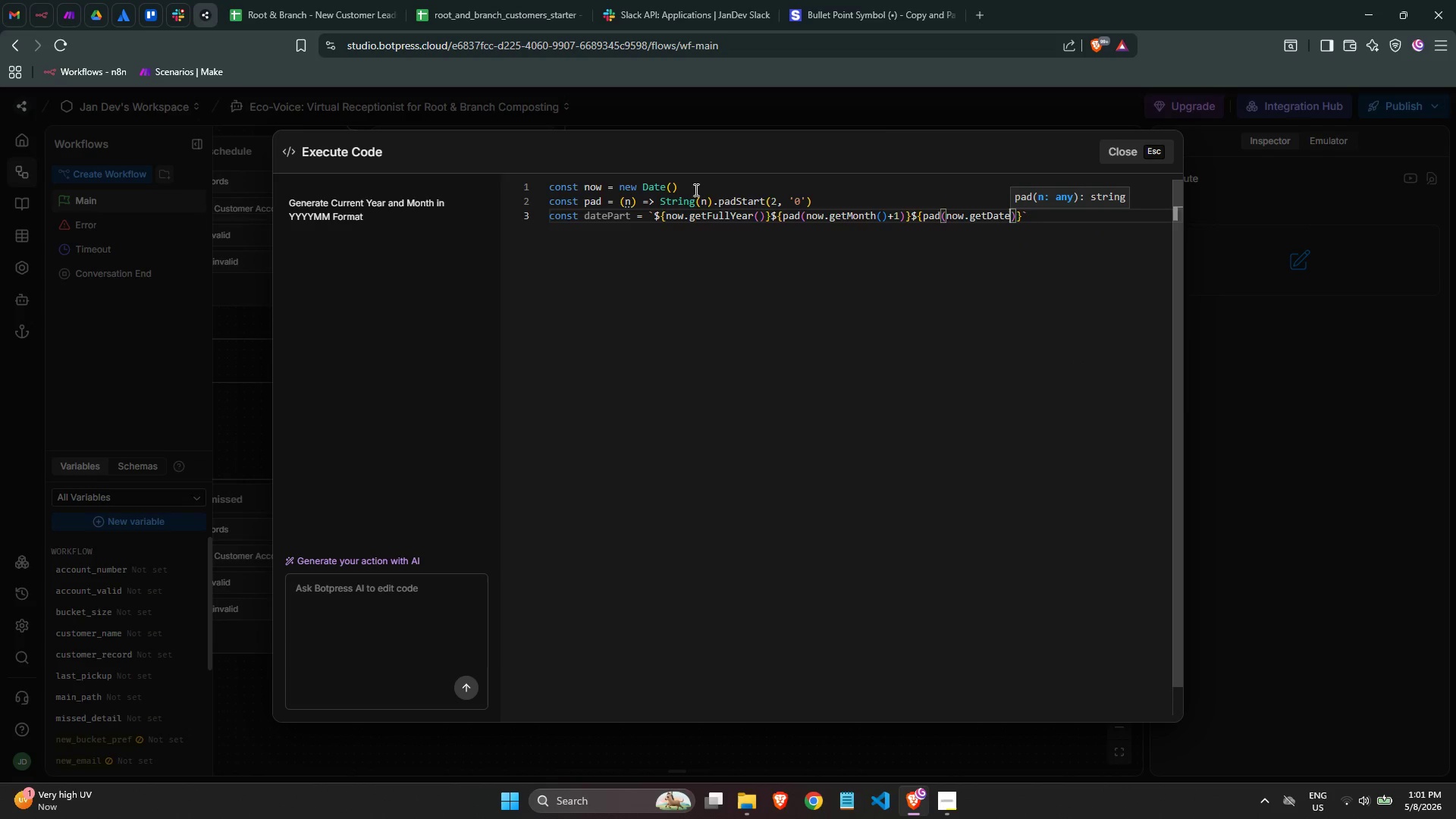 
 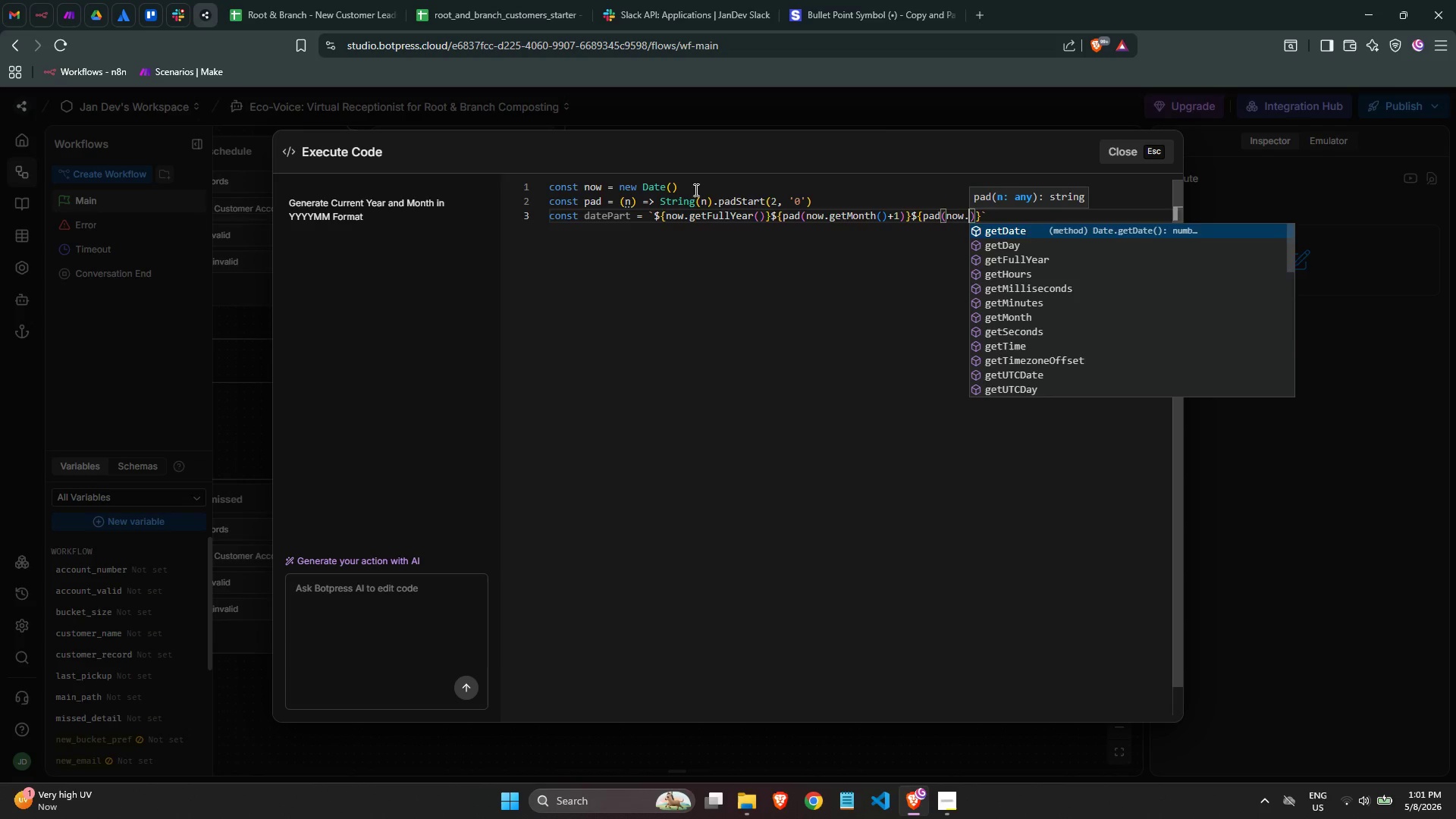 
key(Enter)
 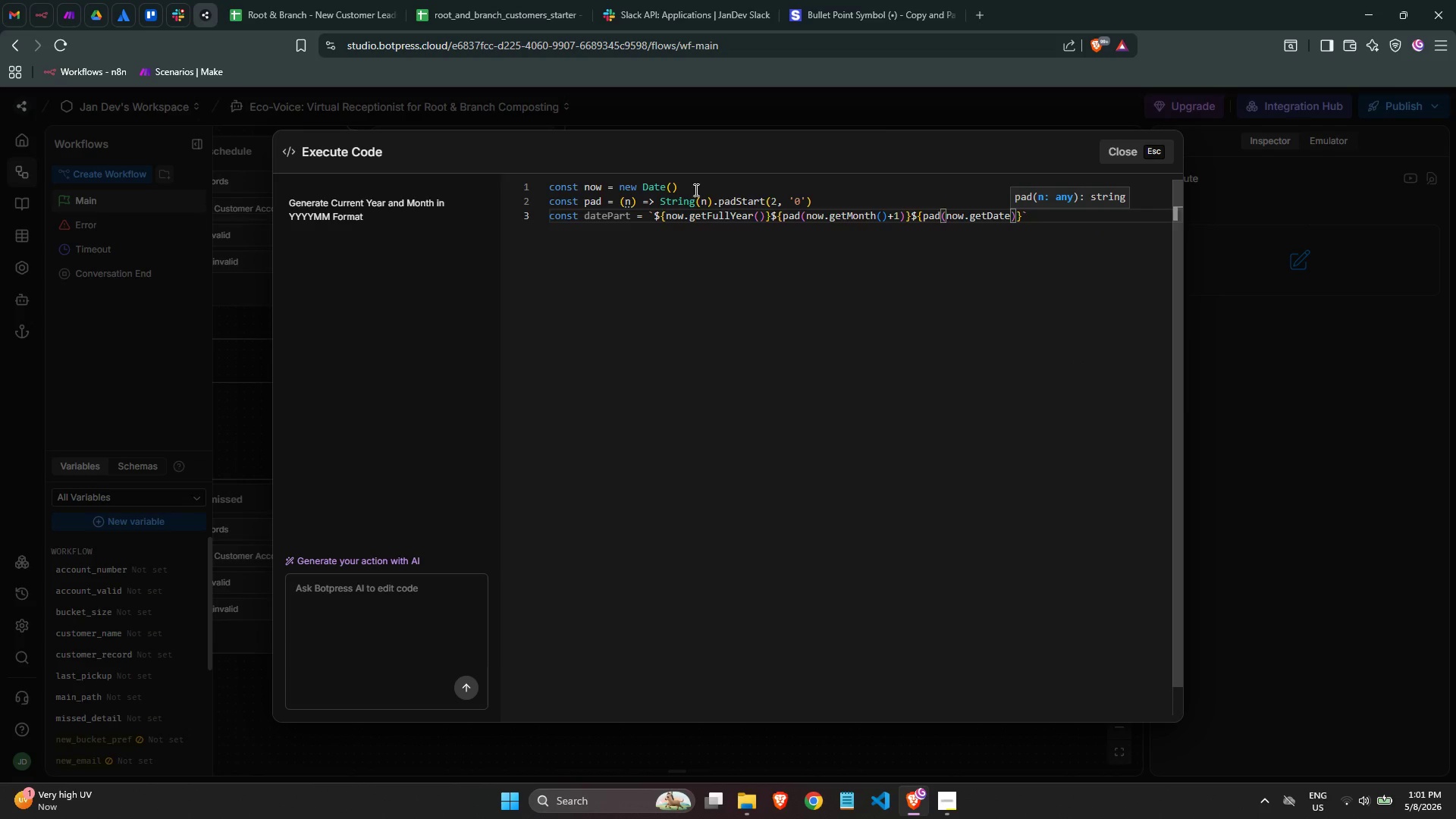 
key(Shift+9)
 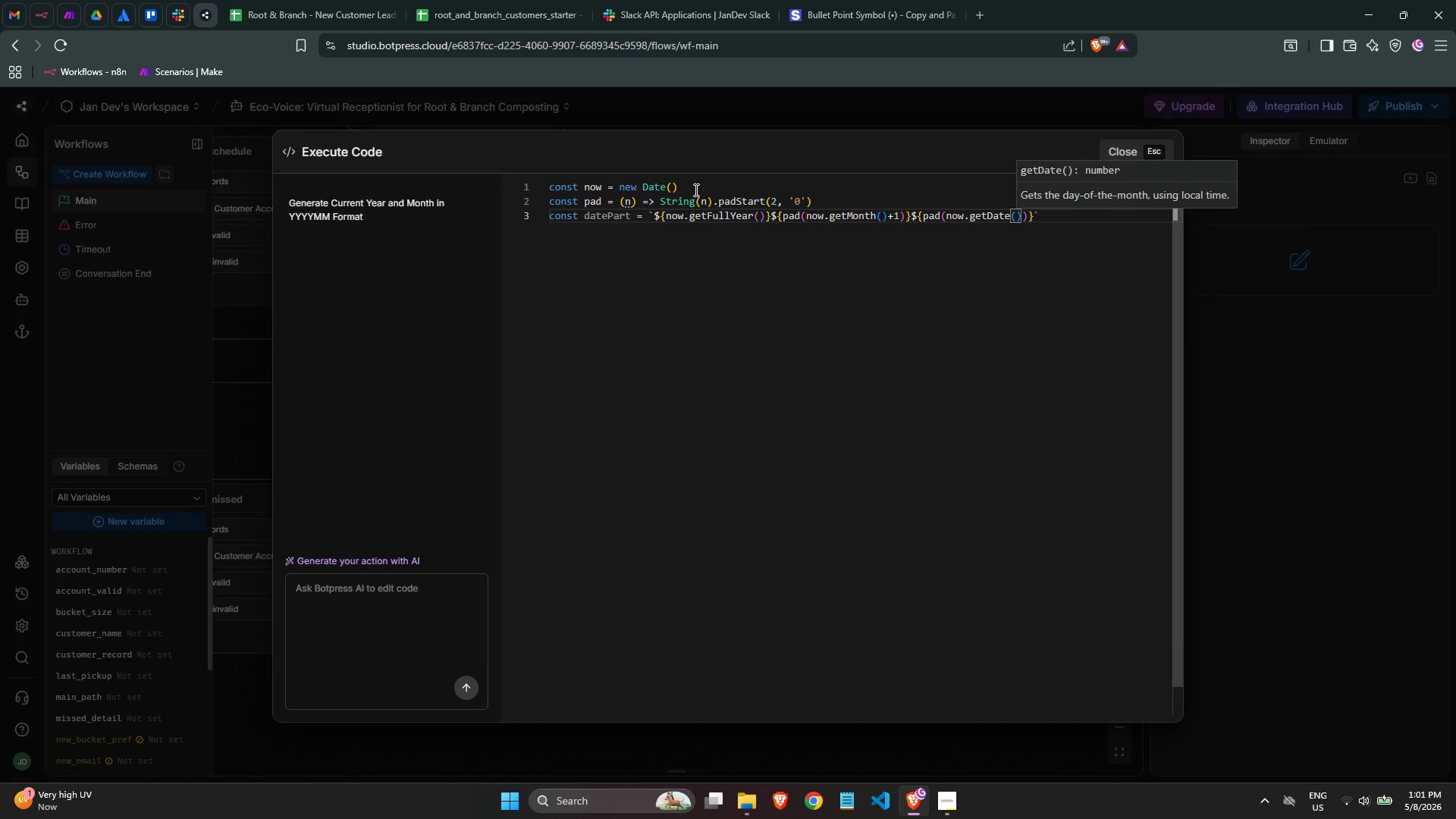 
key(ArrowRight)
 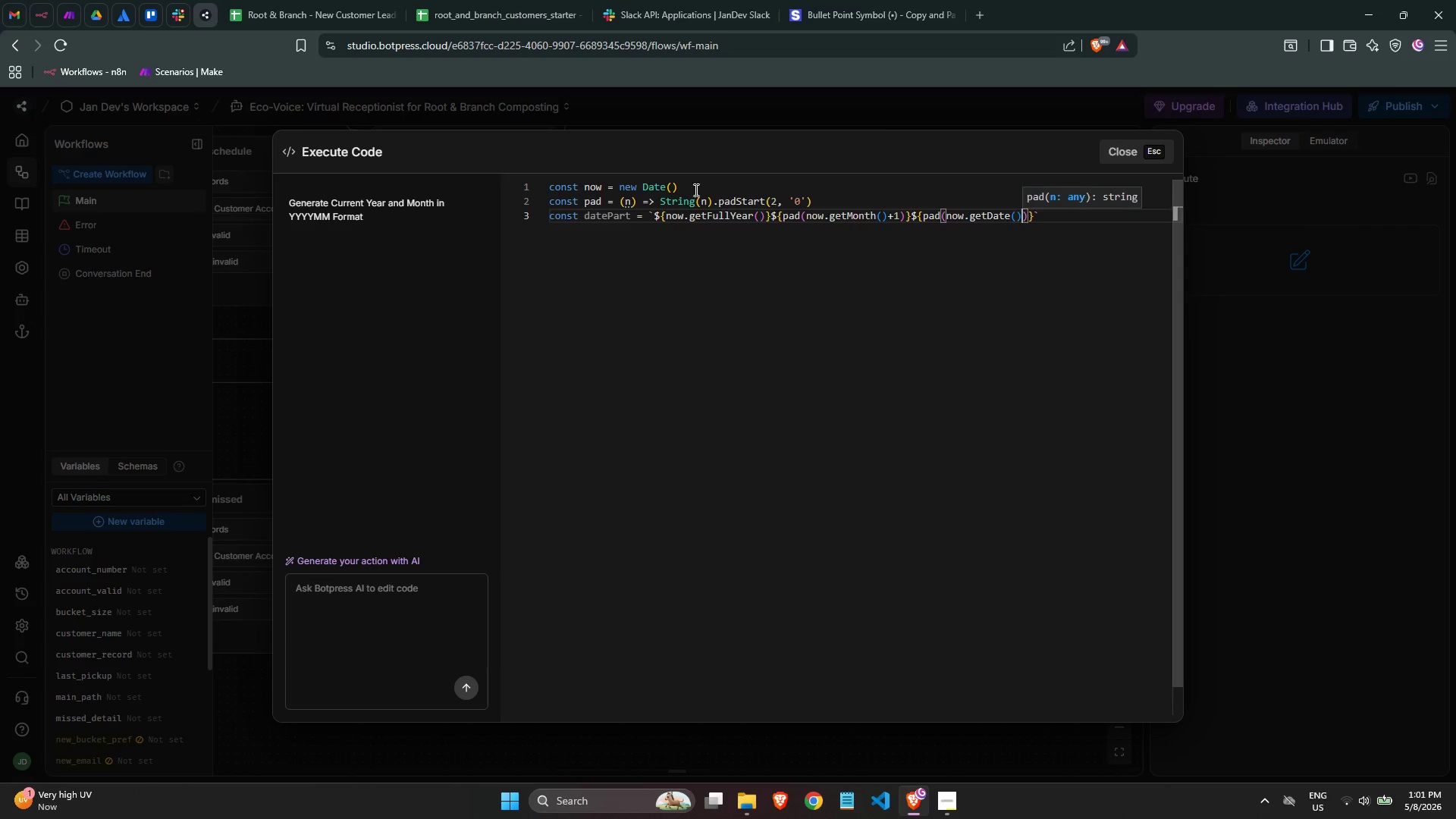 
key(ArrowRight)
 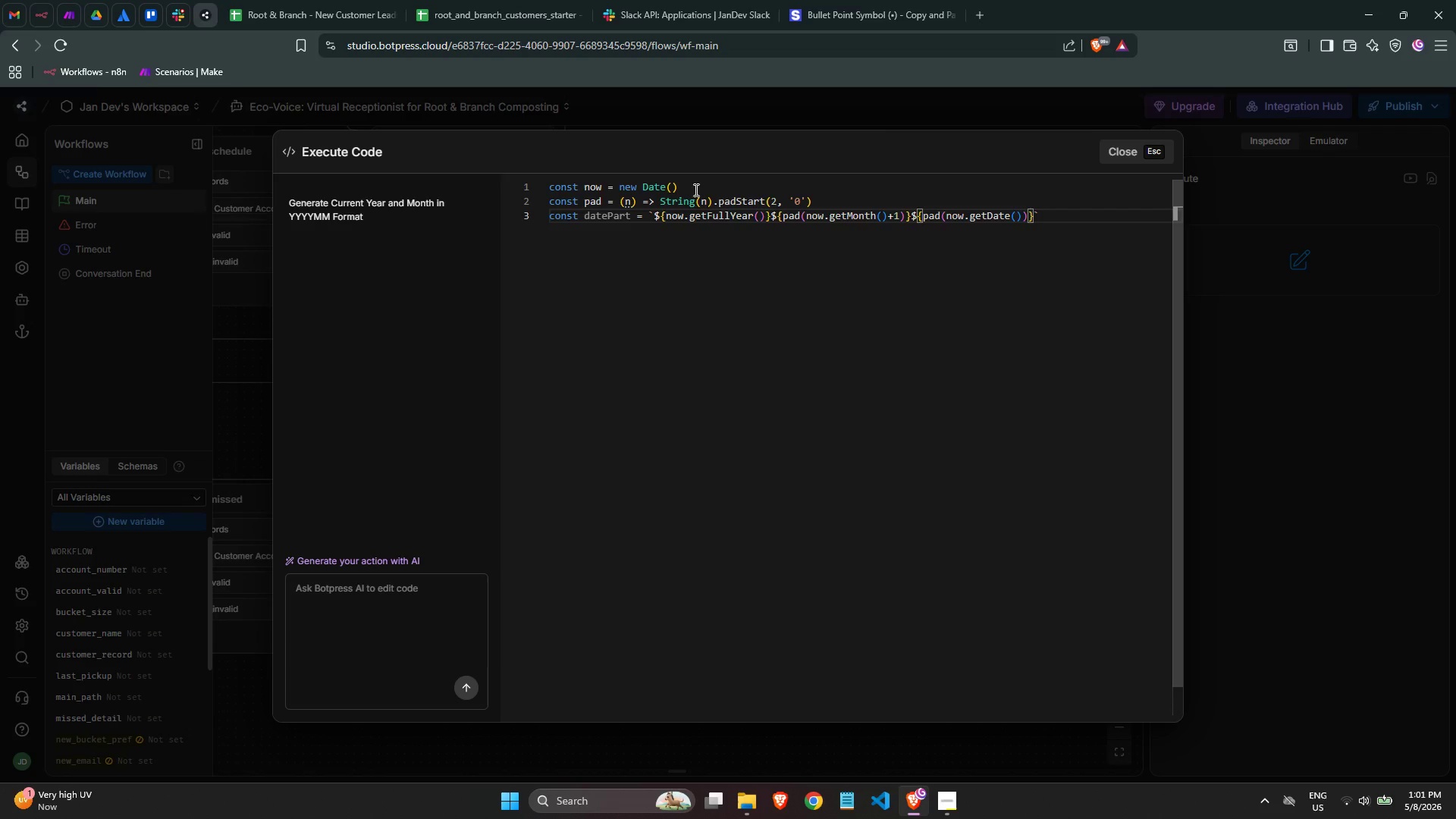 
key(ArrowRight)
 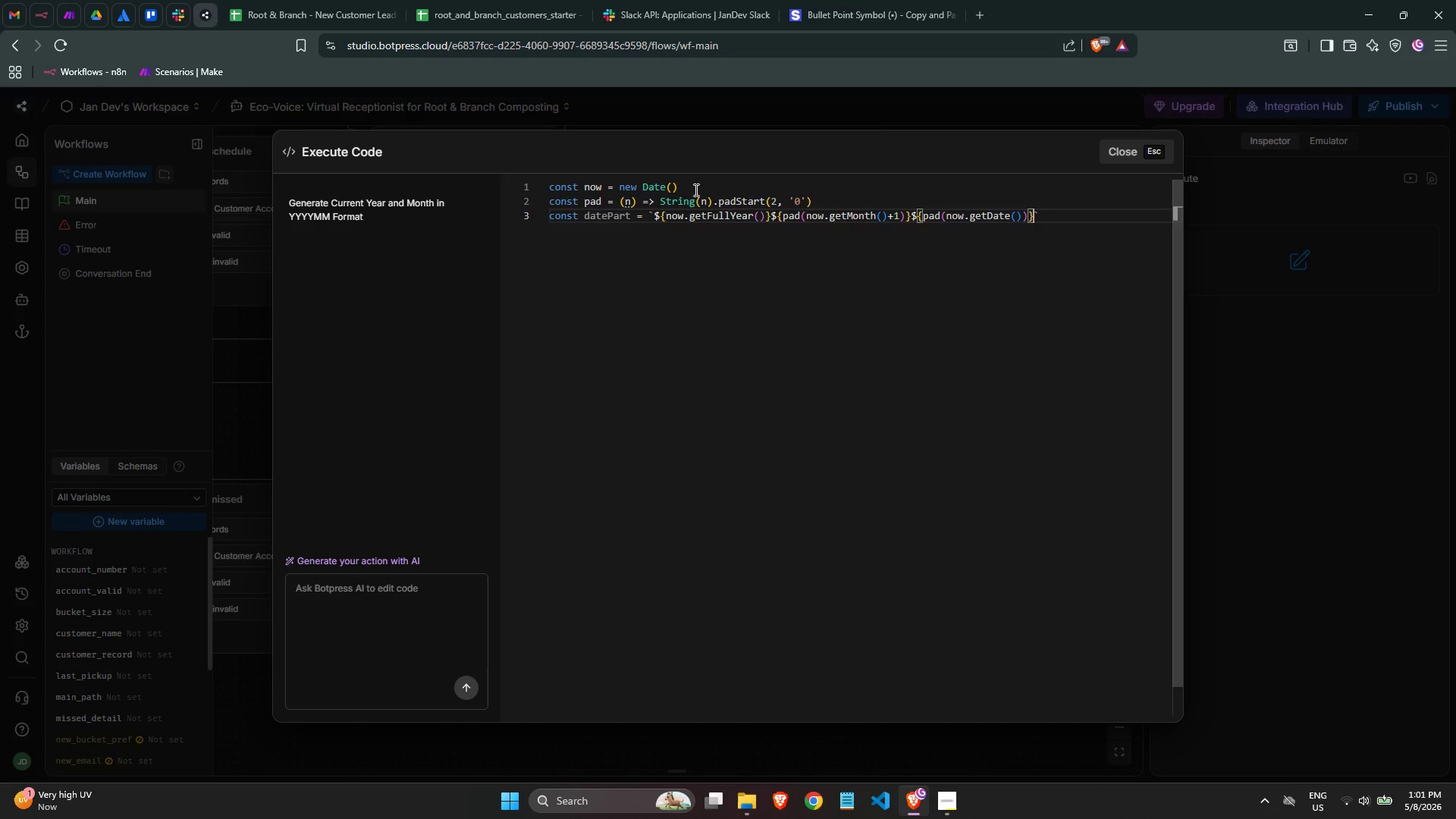 
key(ArrowRight)
 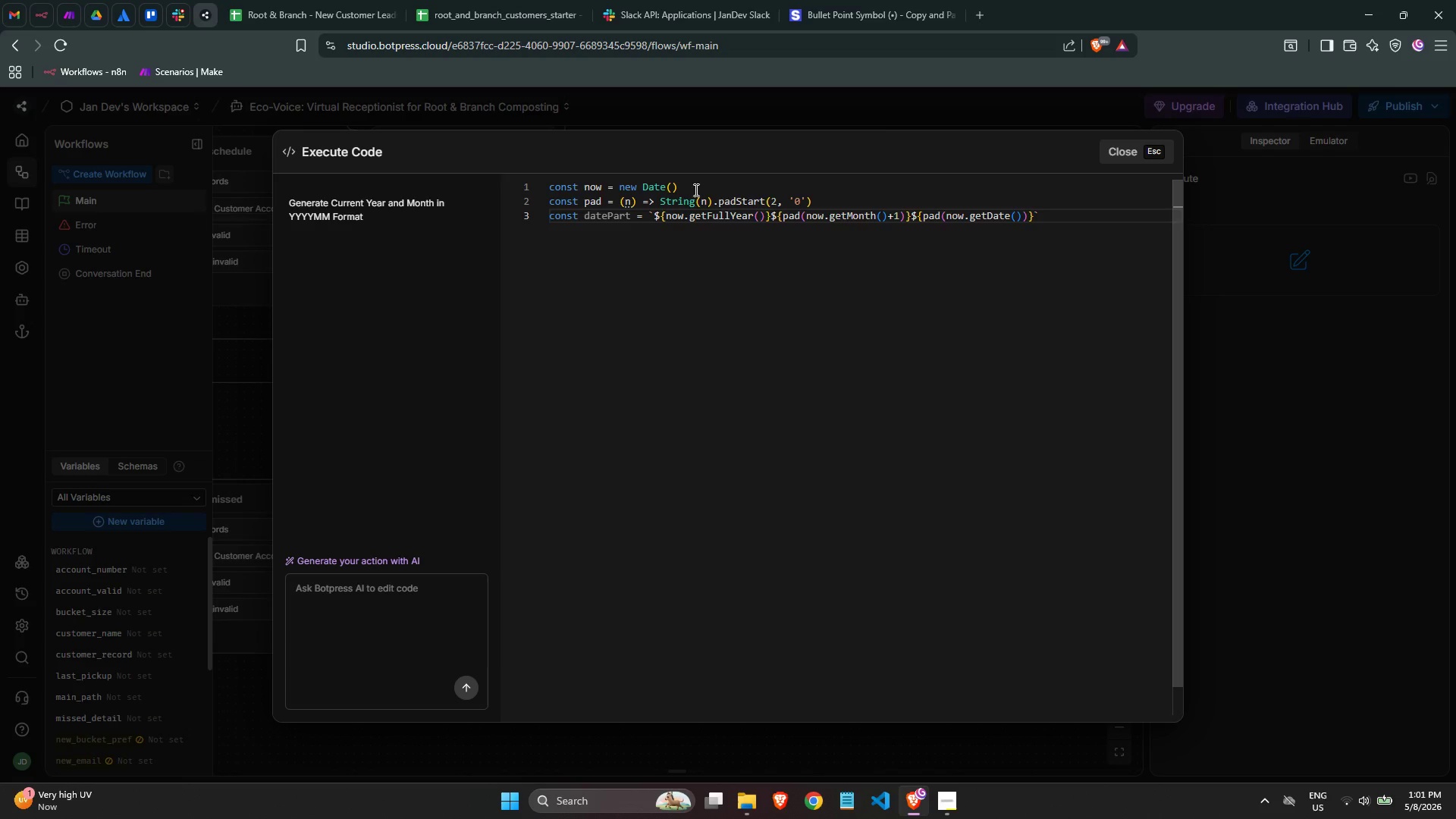 
key(Enter)
 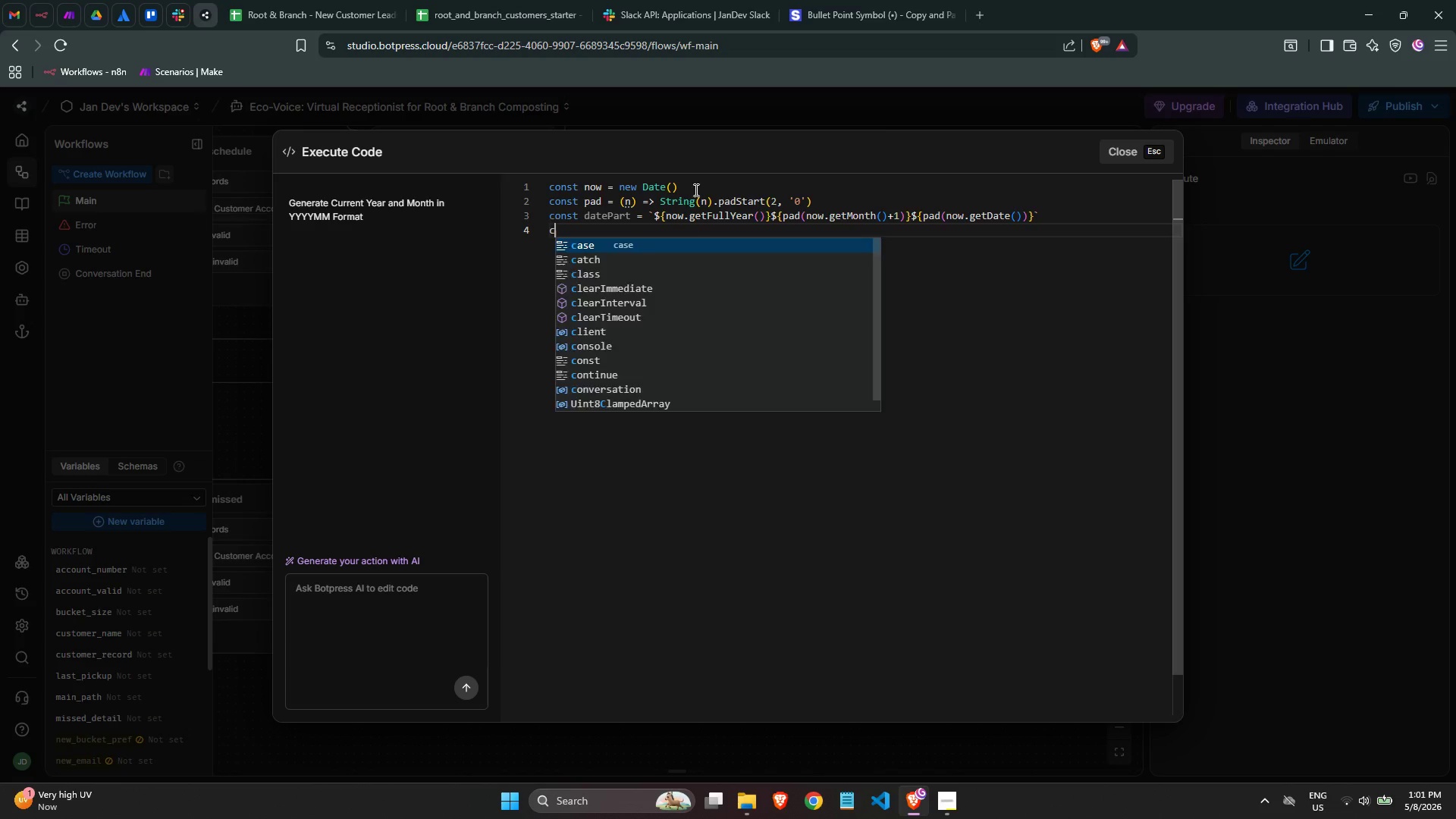 
type(ci)
key(Backspace)
type(osn)
key(Backspace)
key(Backspace)
type(nst timePart = `{)
 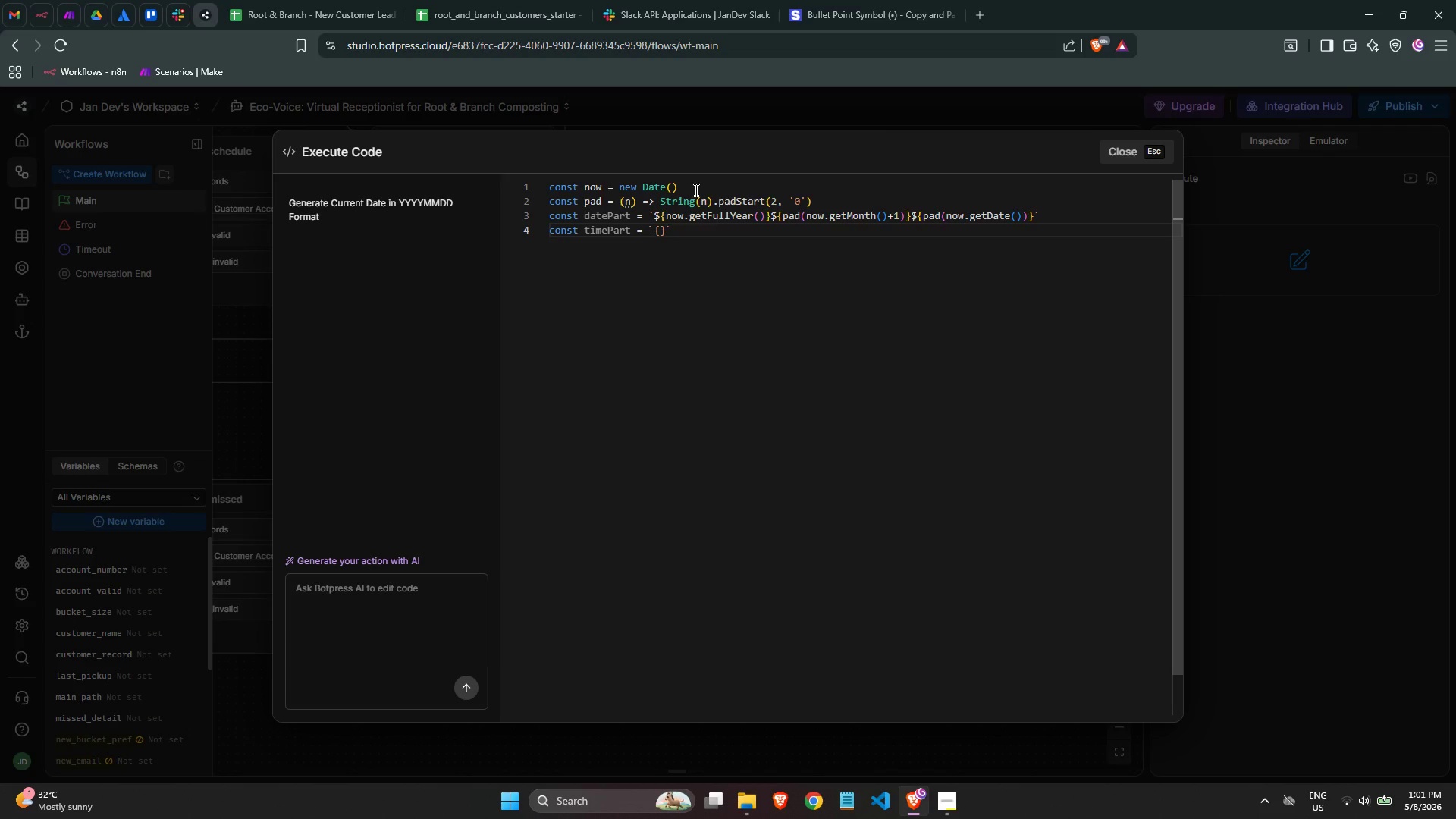 
key(ArrowLeft)
 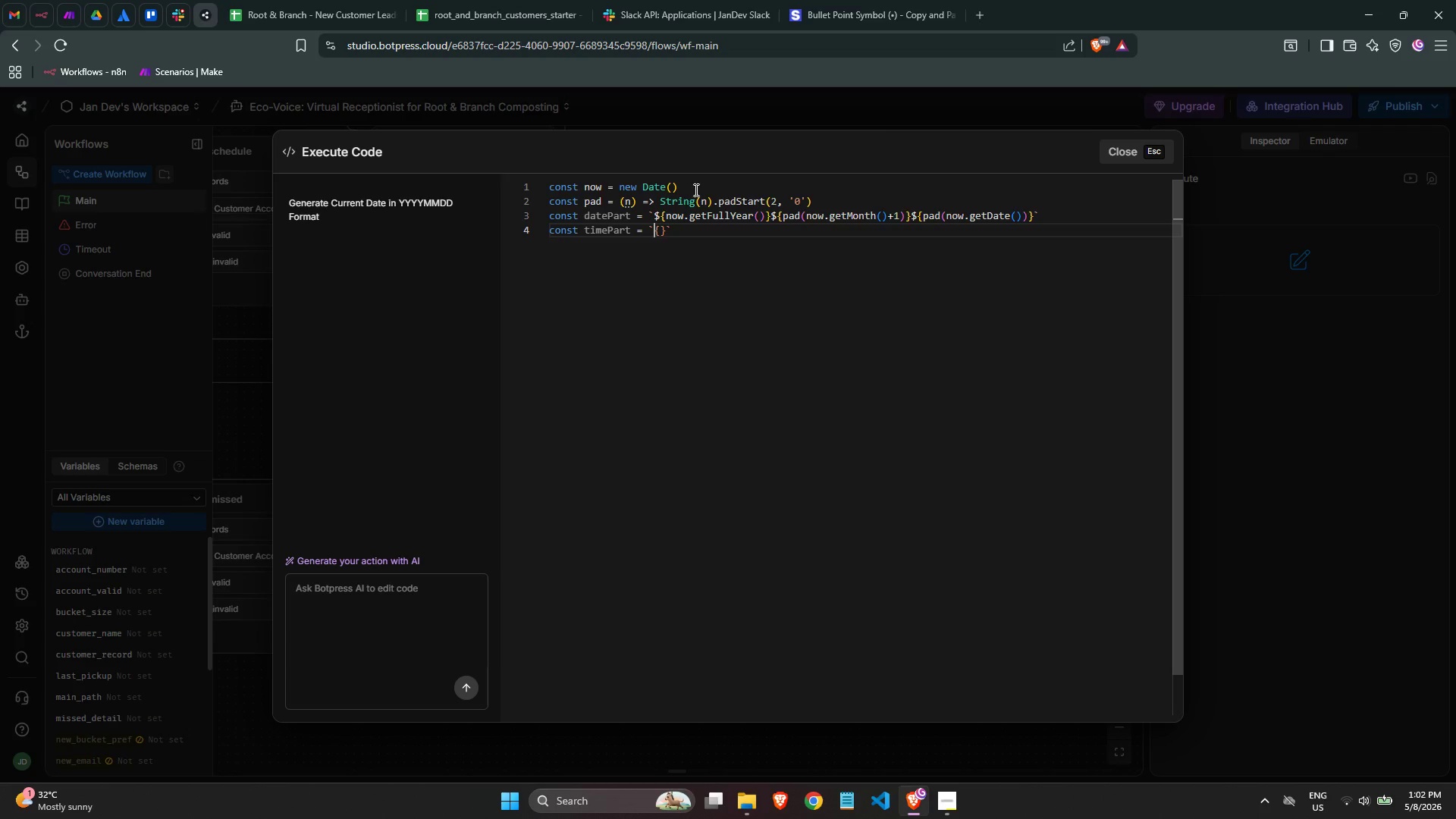 
key(Shift+4)
 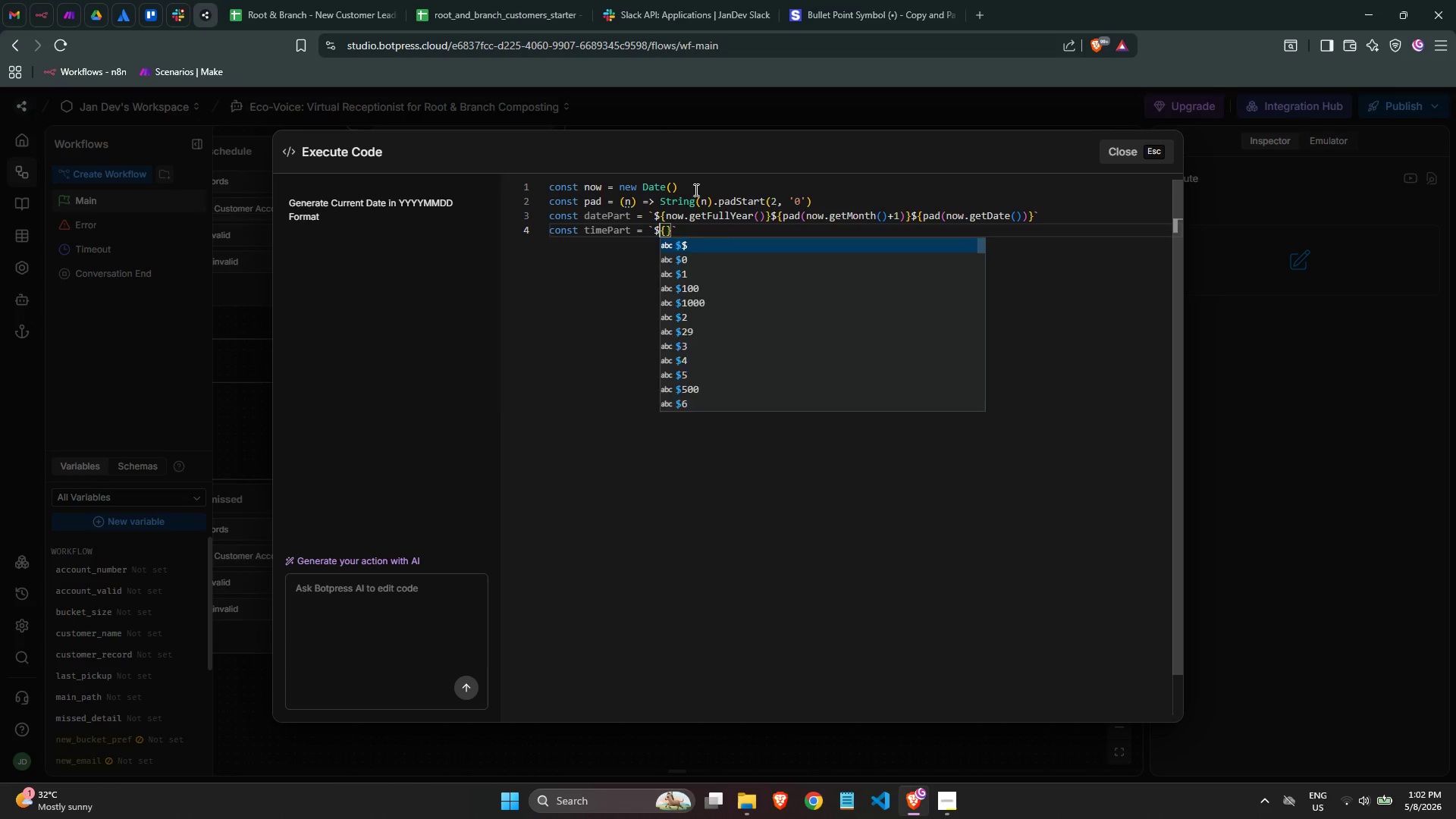 
key(ArrowRight)
 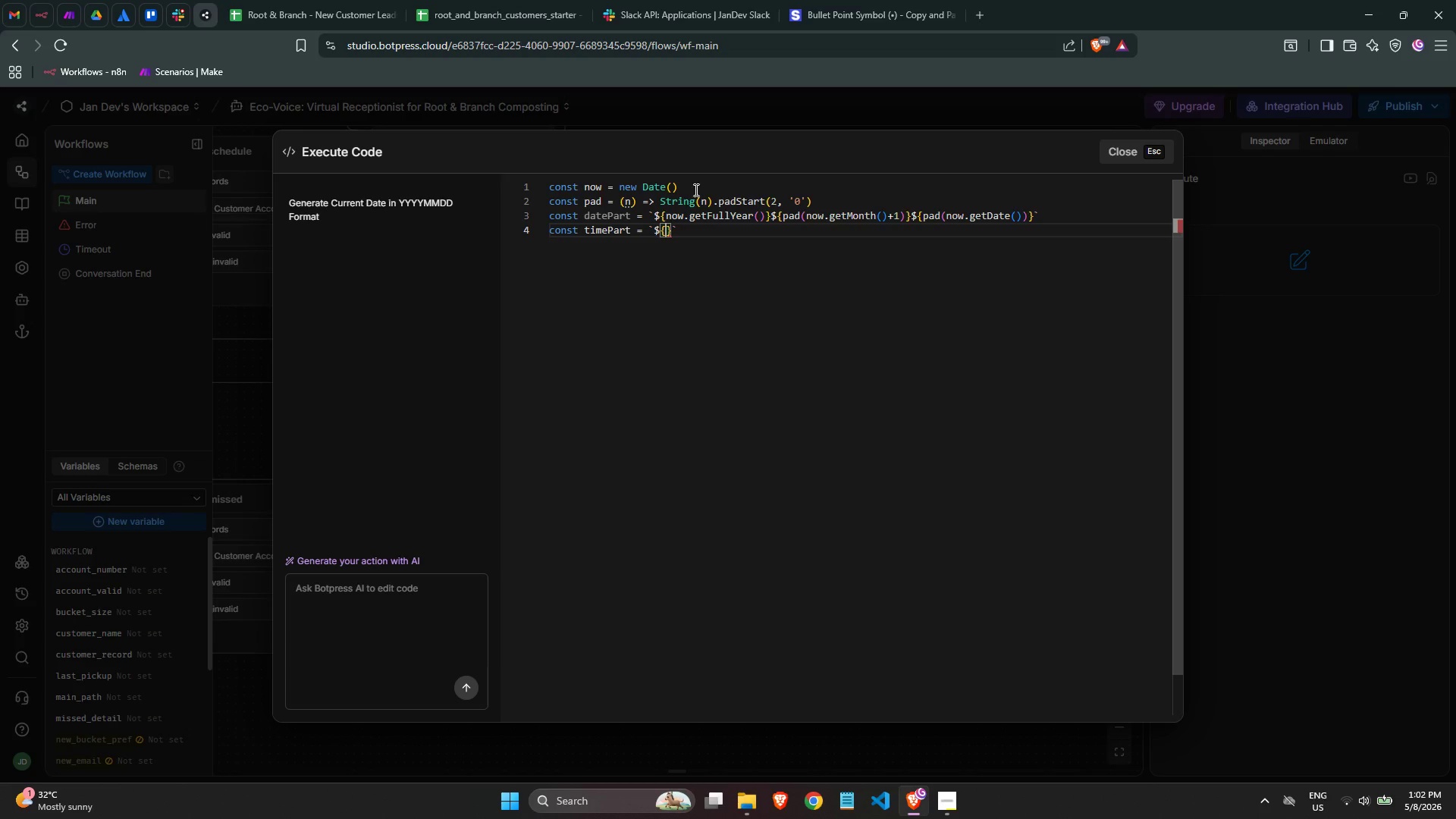 
type(pad(mp)
key(Backspace)
key(Backspace)
type(now.getH)
 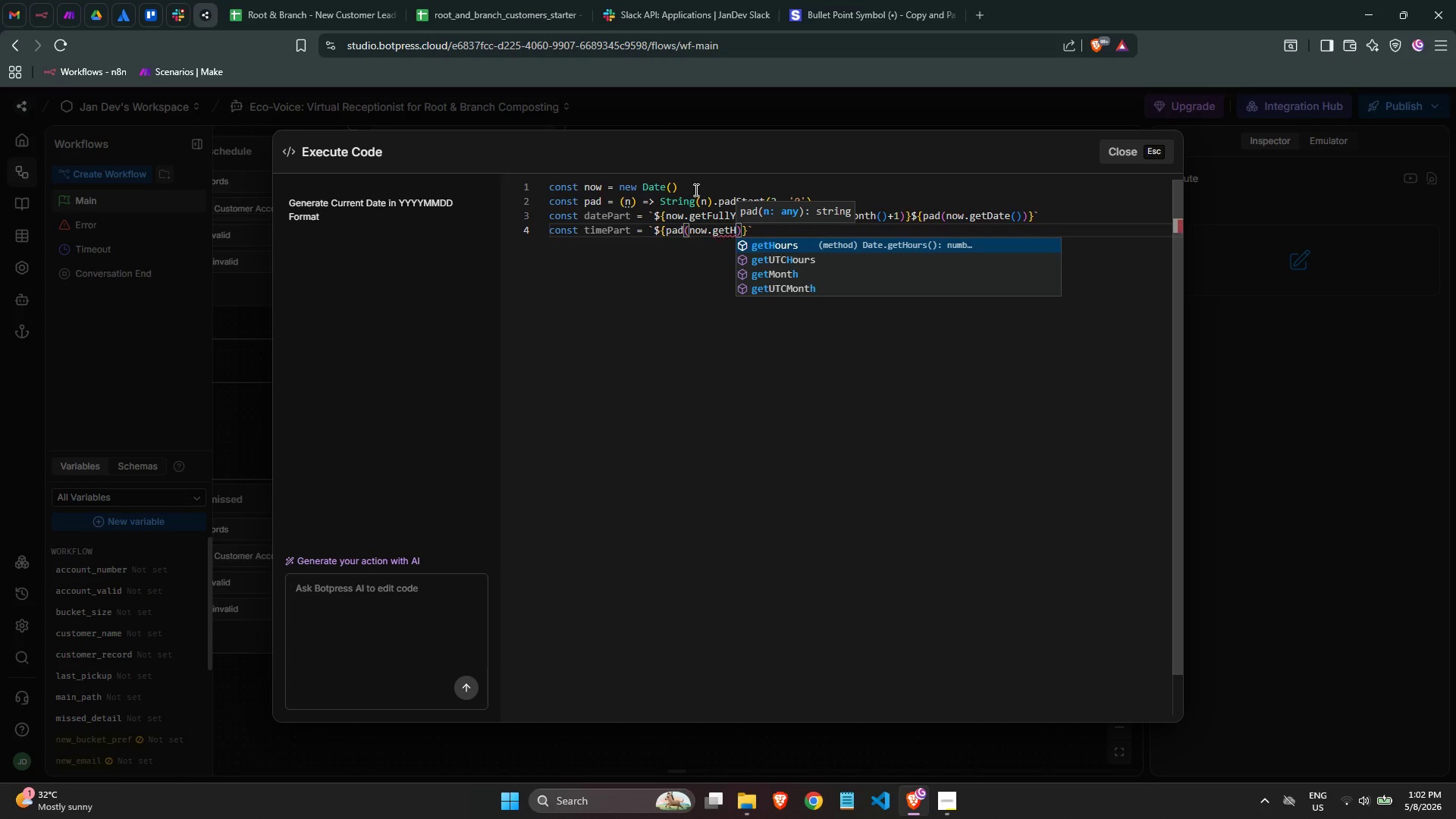 
key(Enter)
 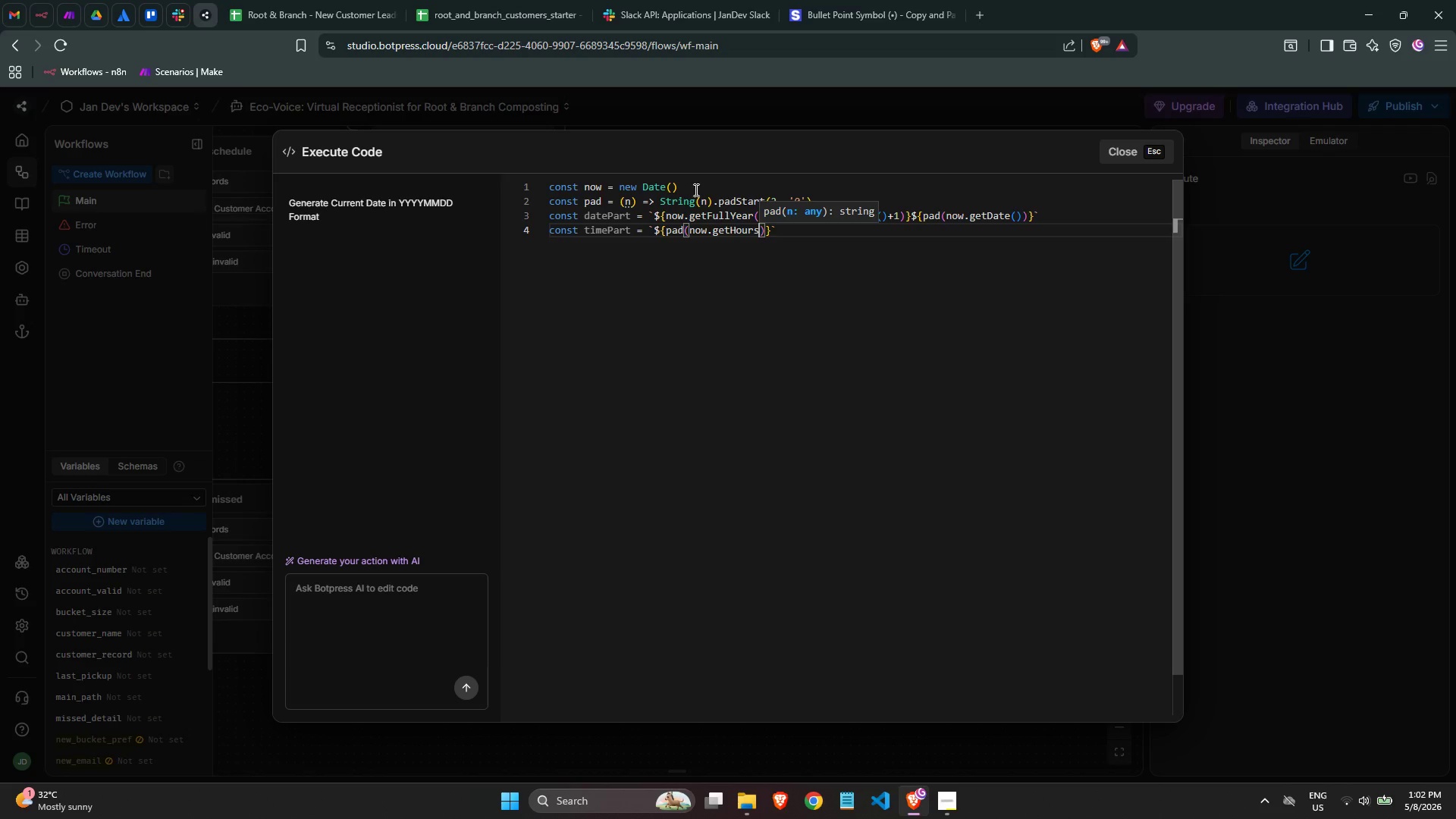 
key(Shift+ShiftLeft)
 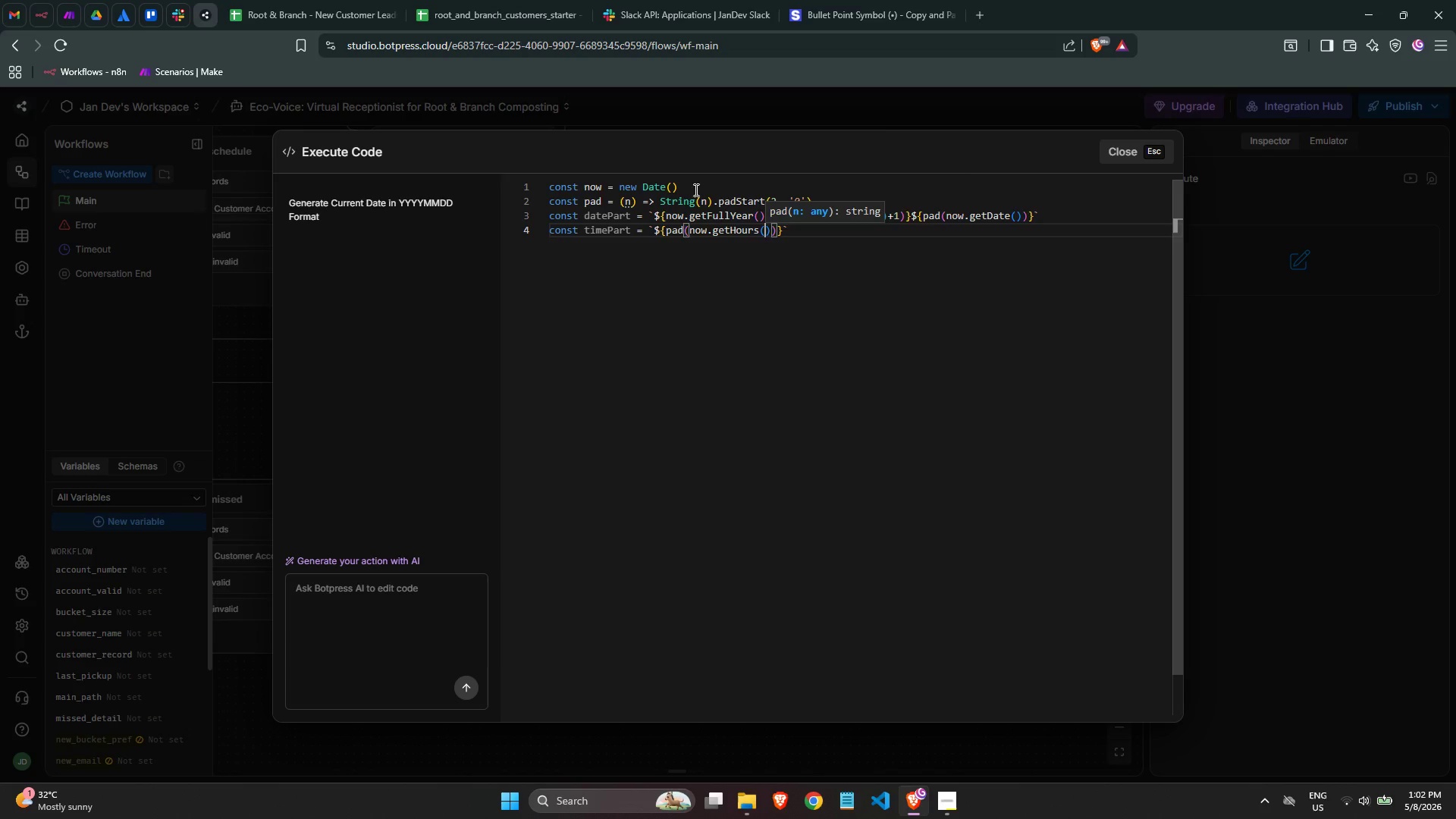 
key(Shift+9)
 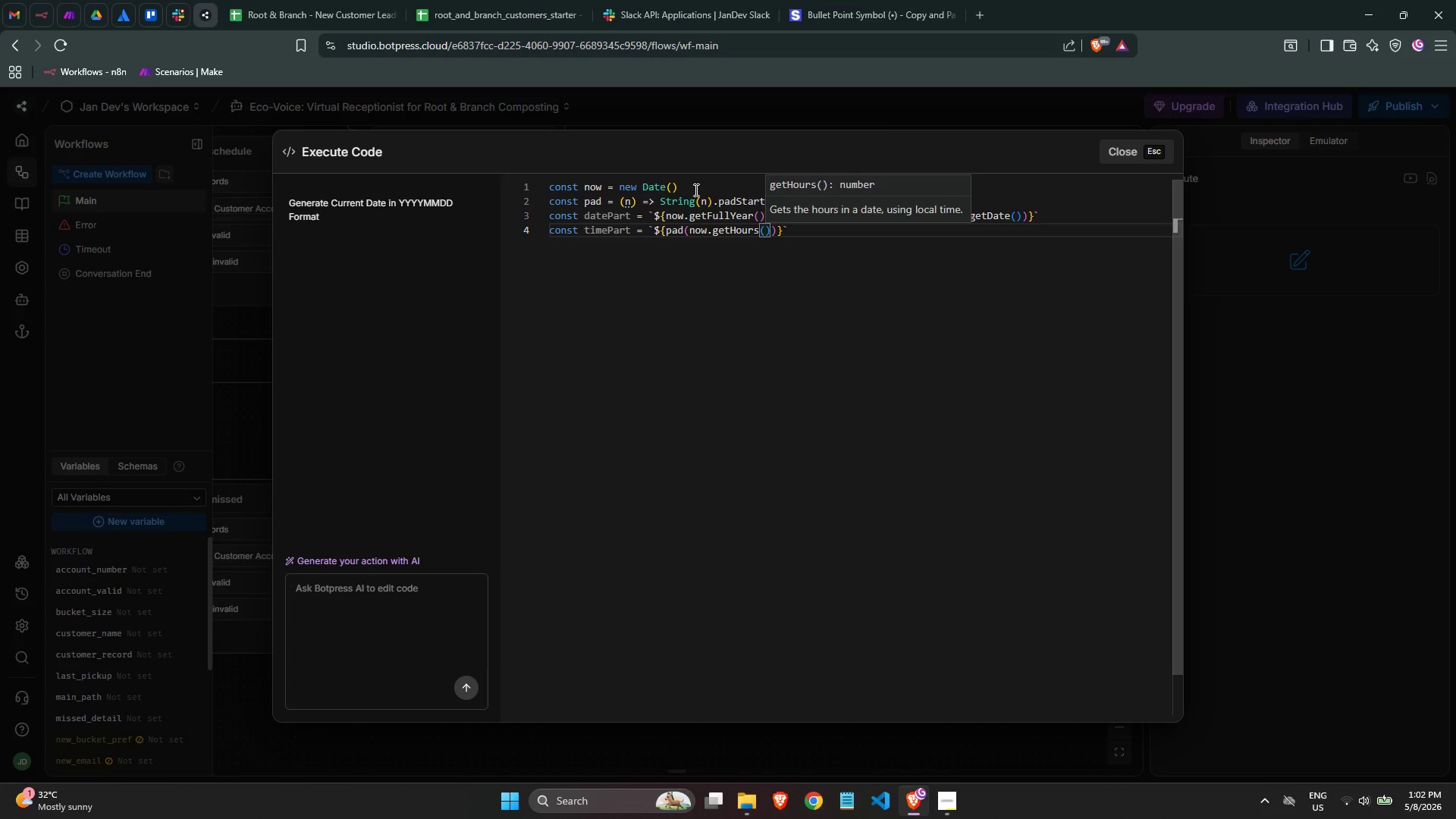 
key(ArrowRight)
 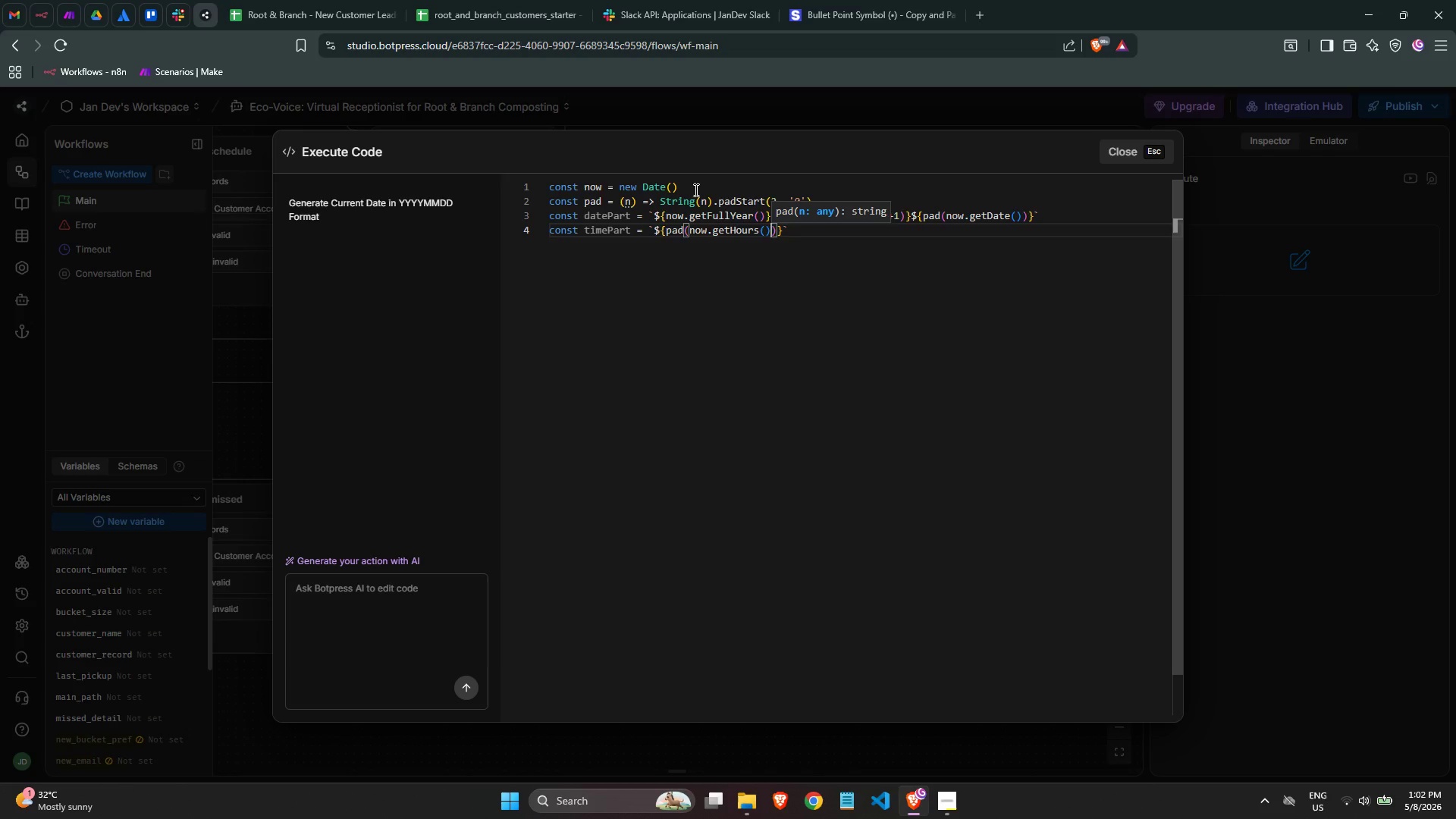 
key(ArrowRight)
 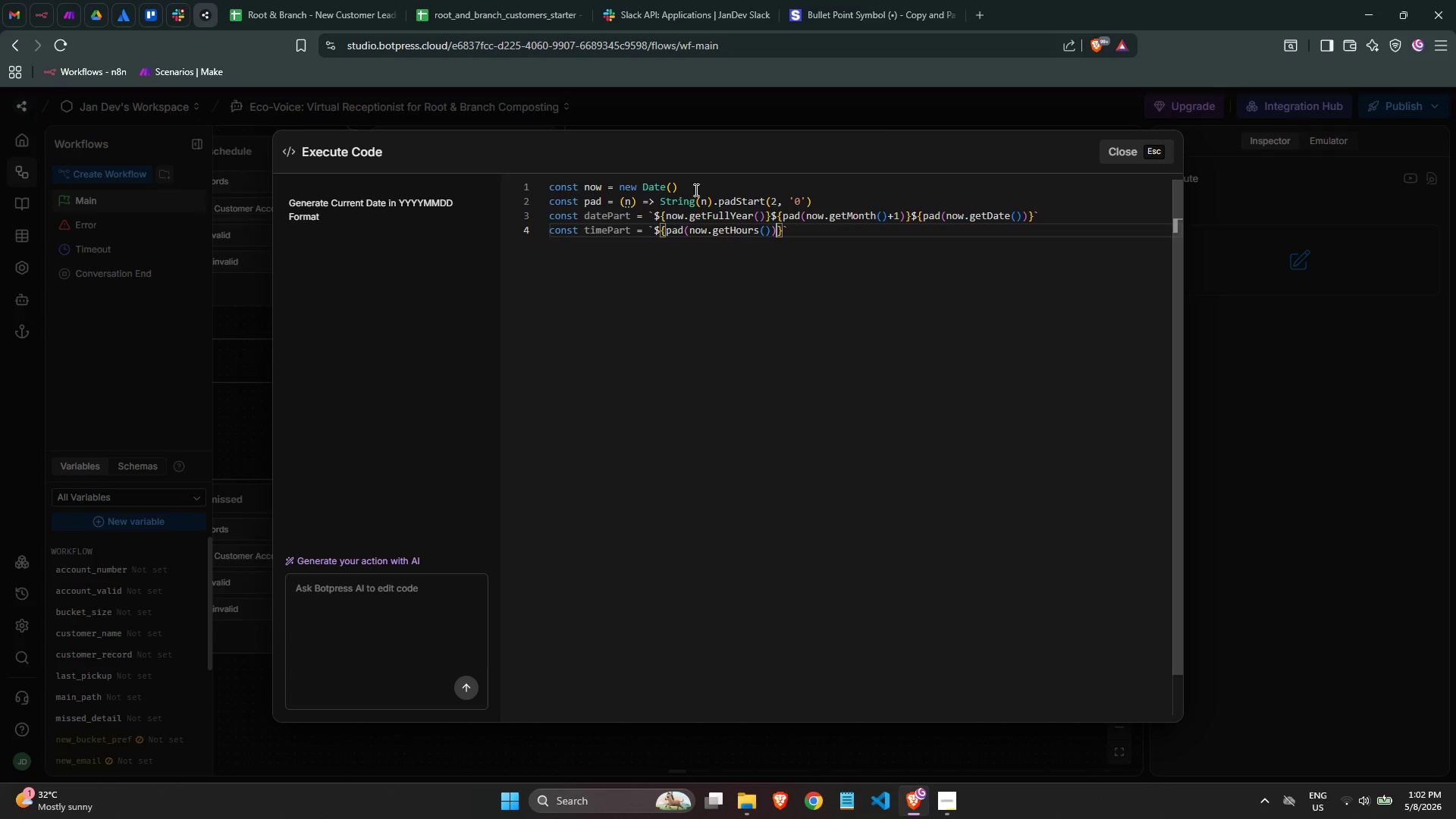 
key(ArrowRight)
 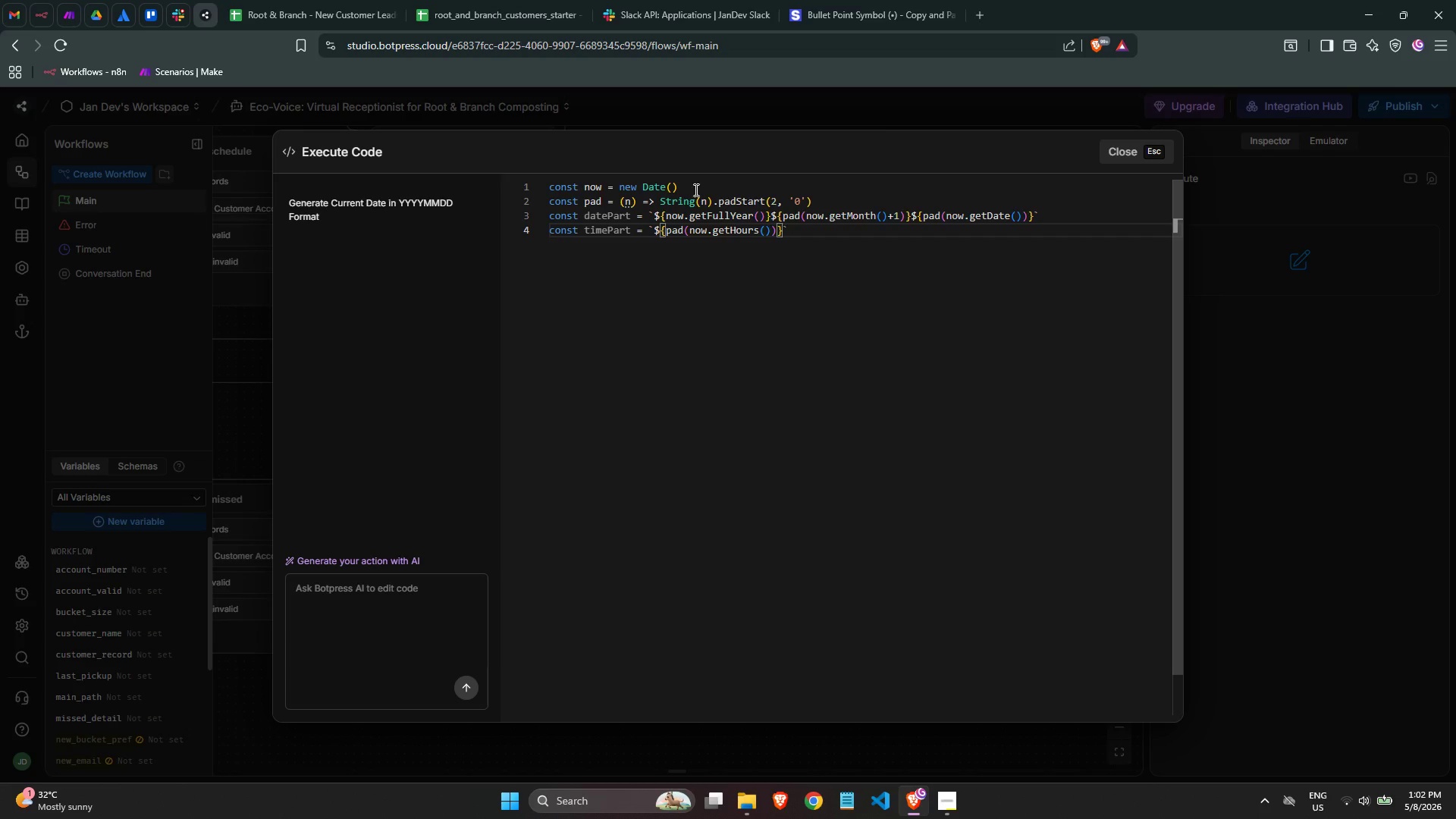 
key(ArrowLeft)
 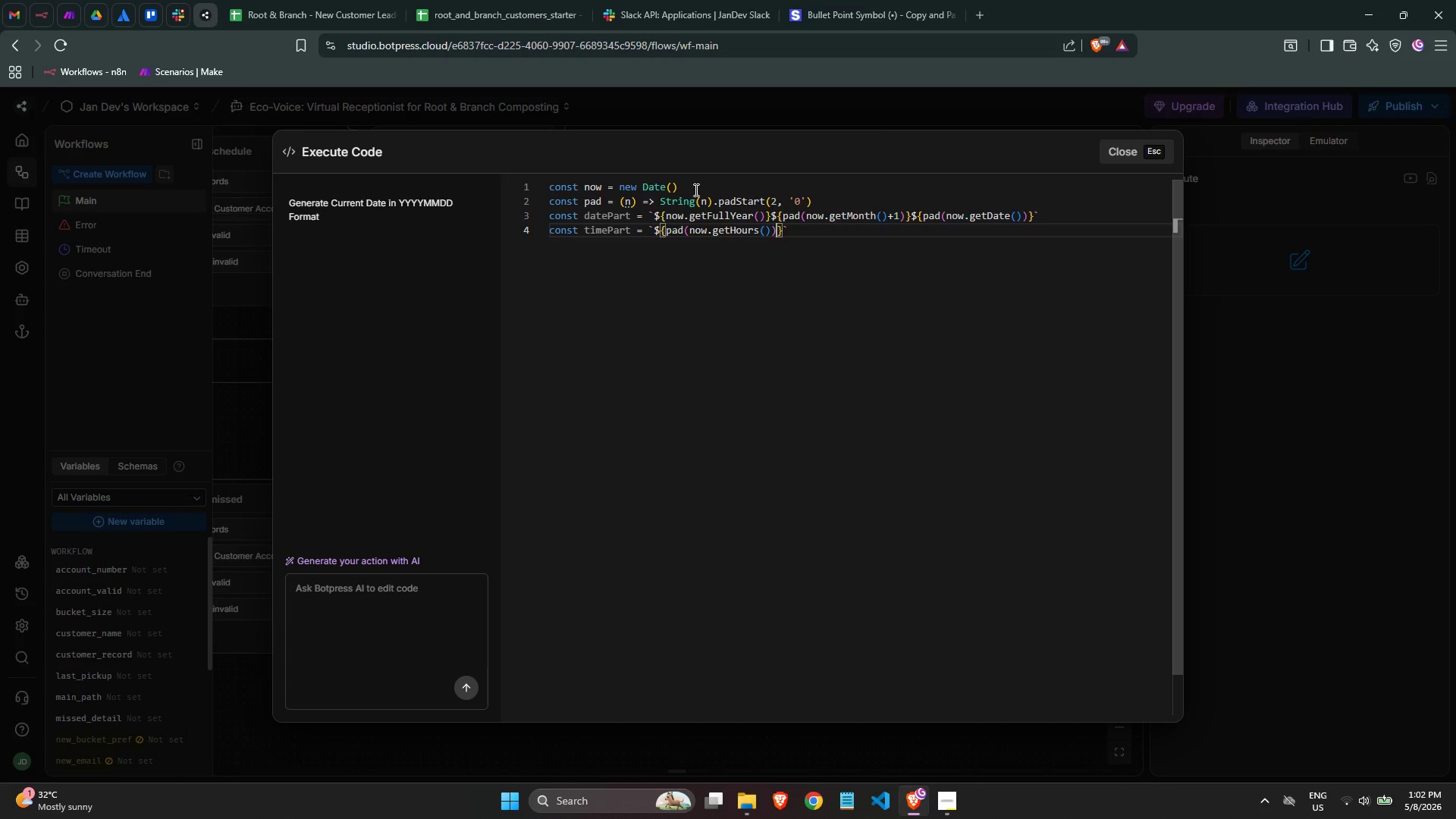 
key(ArrowRight)
 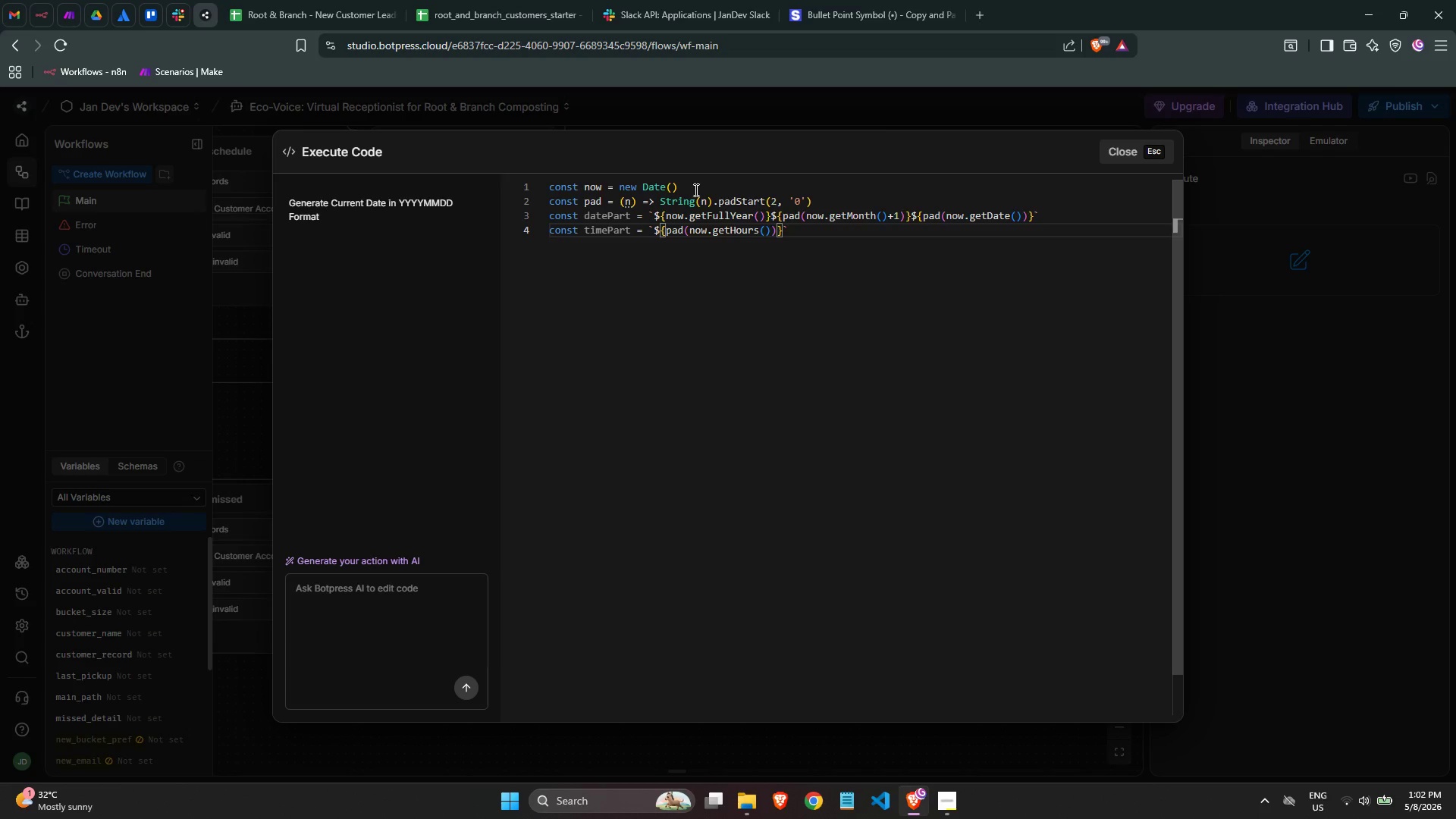 
type(${pad(now.getminu)
 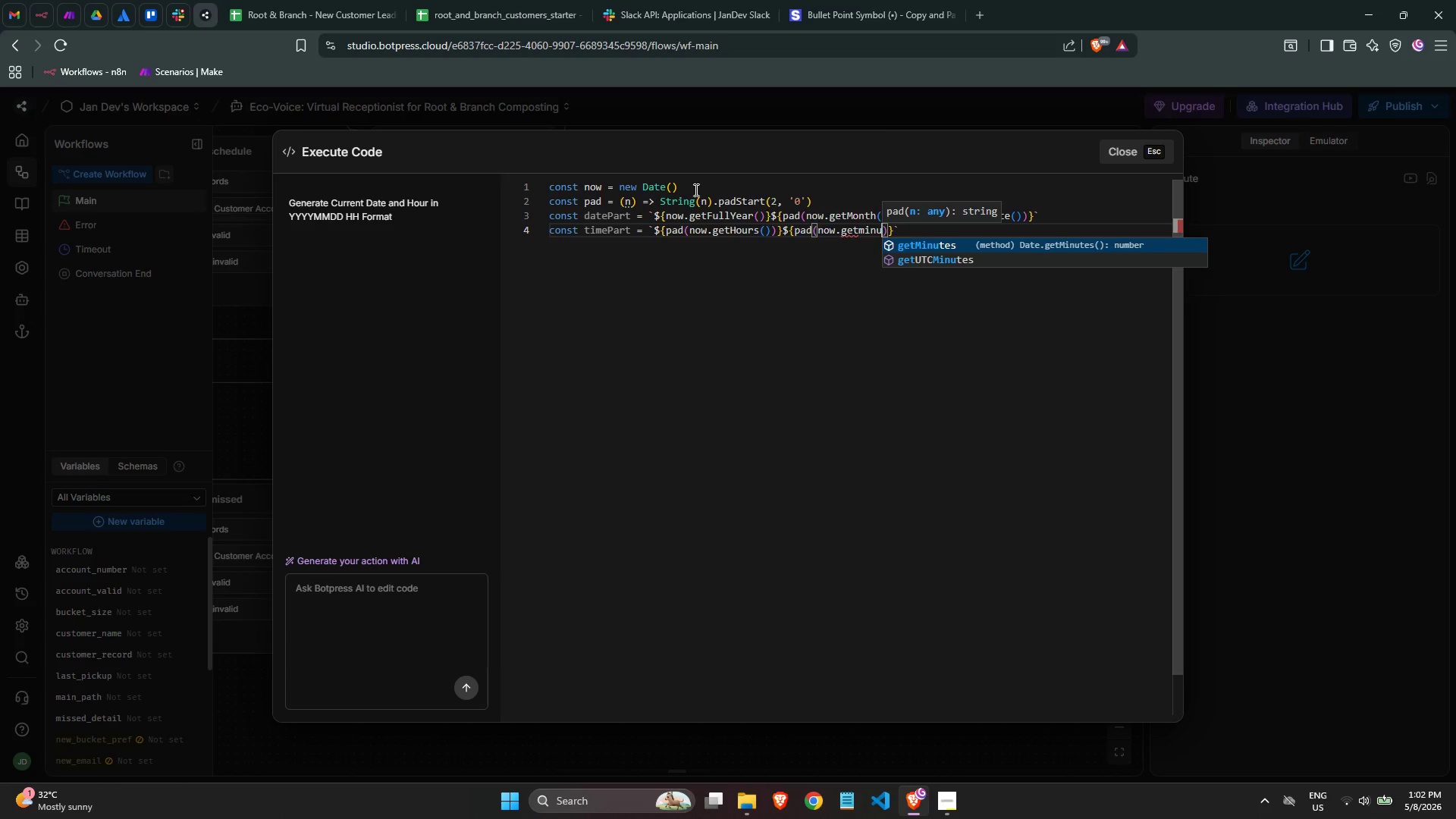 
key(Enter)
 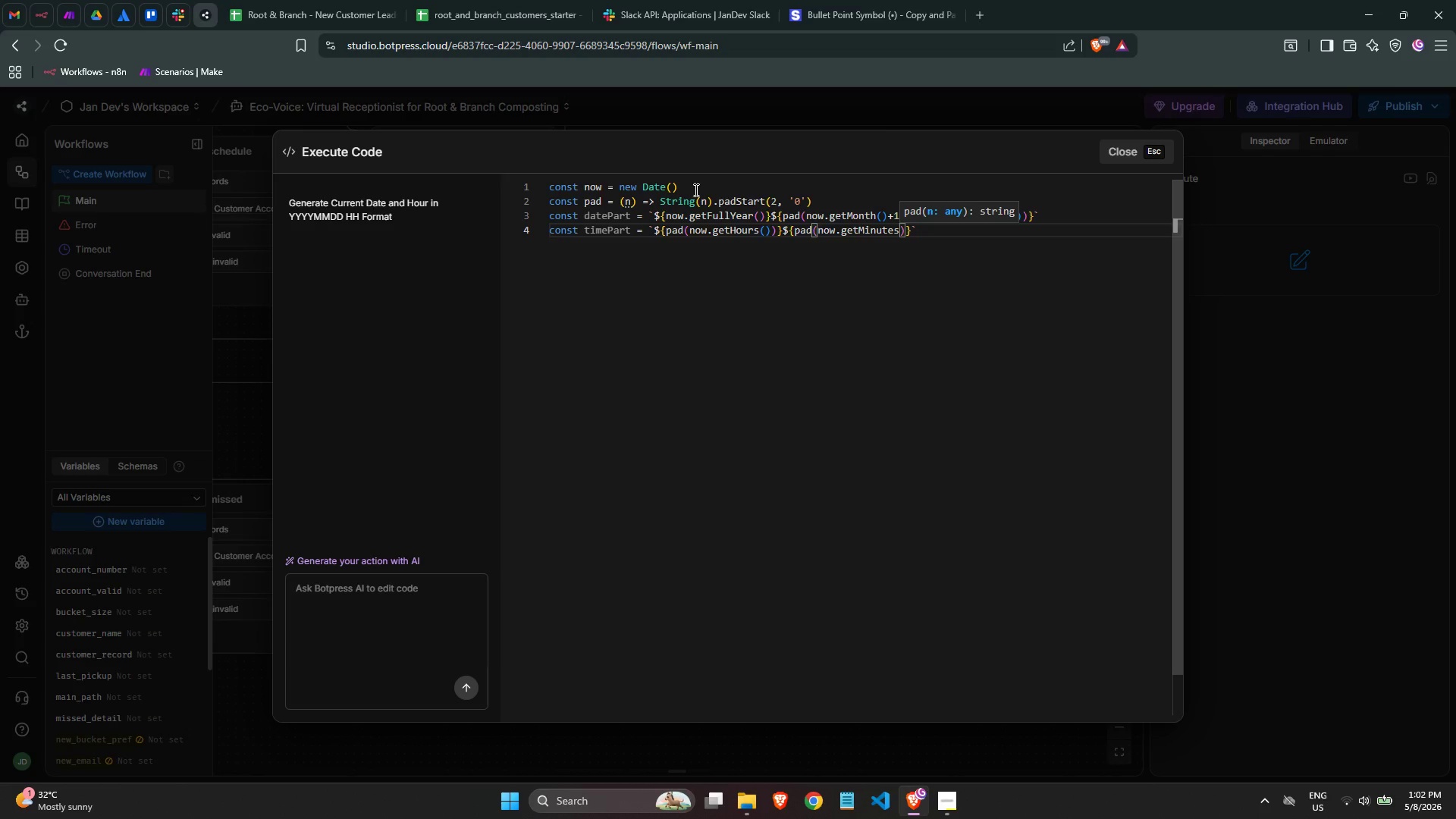 
key(Shift+9)
 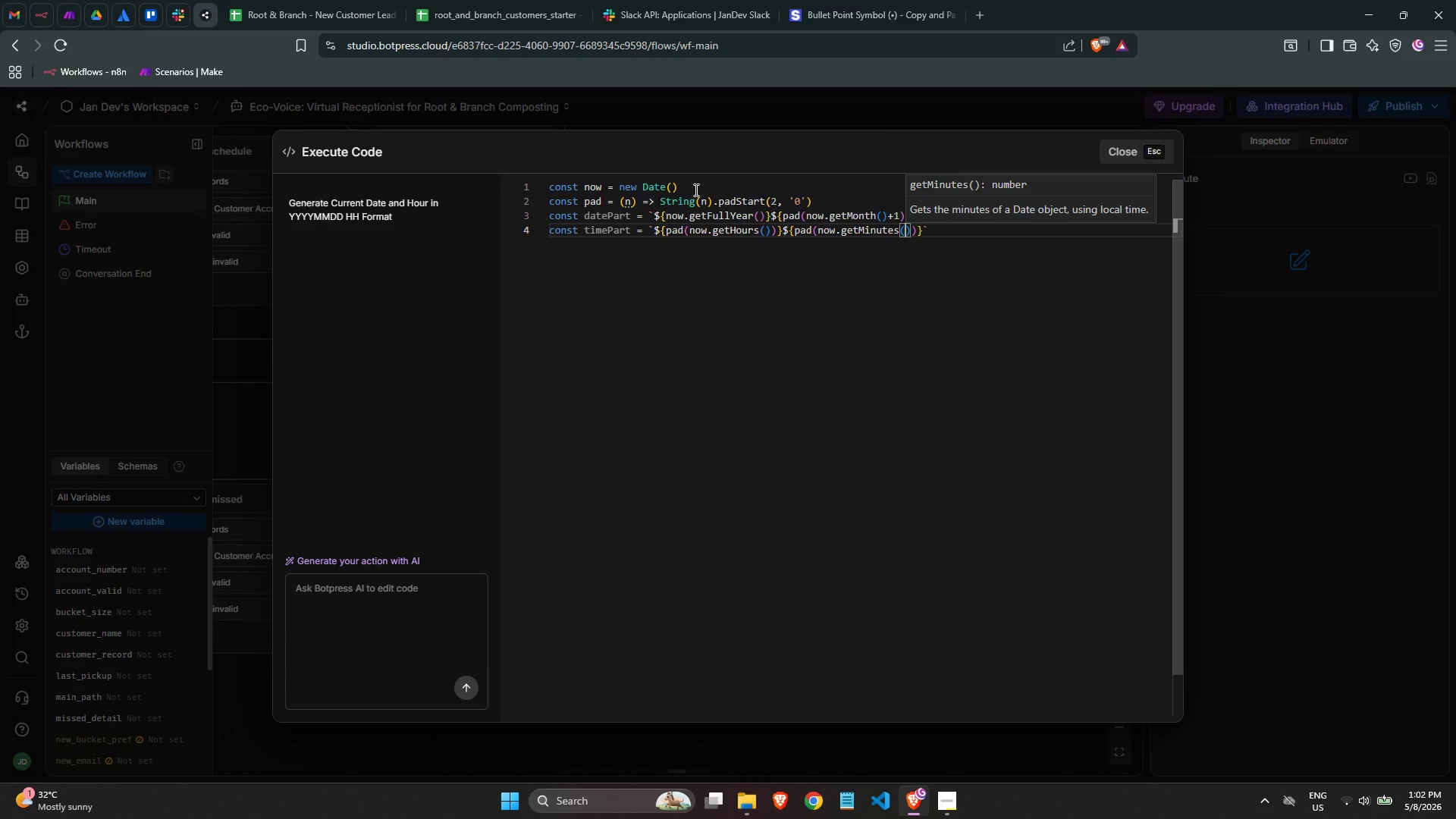 
key(ArrowRight)
 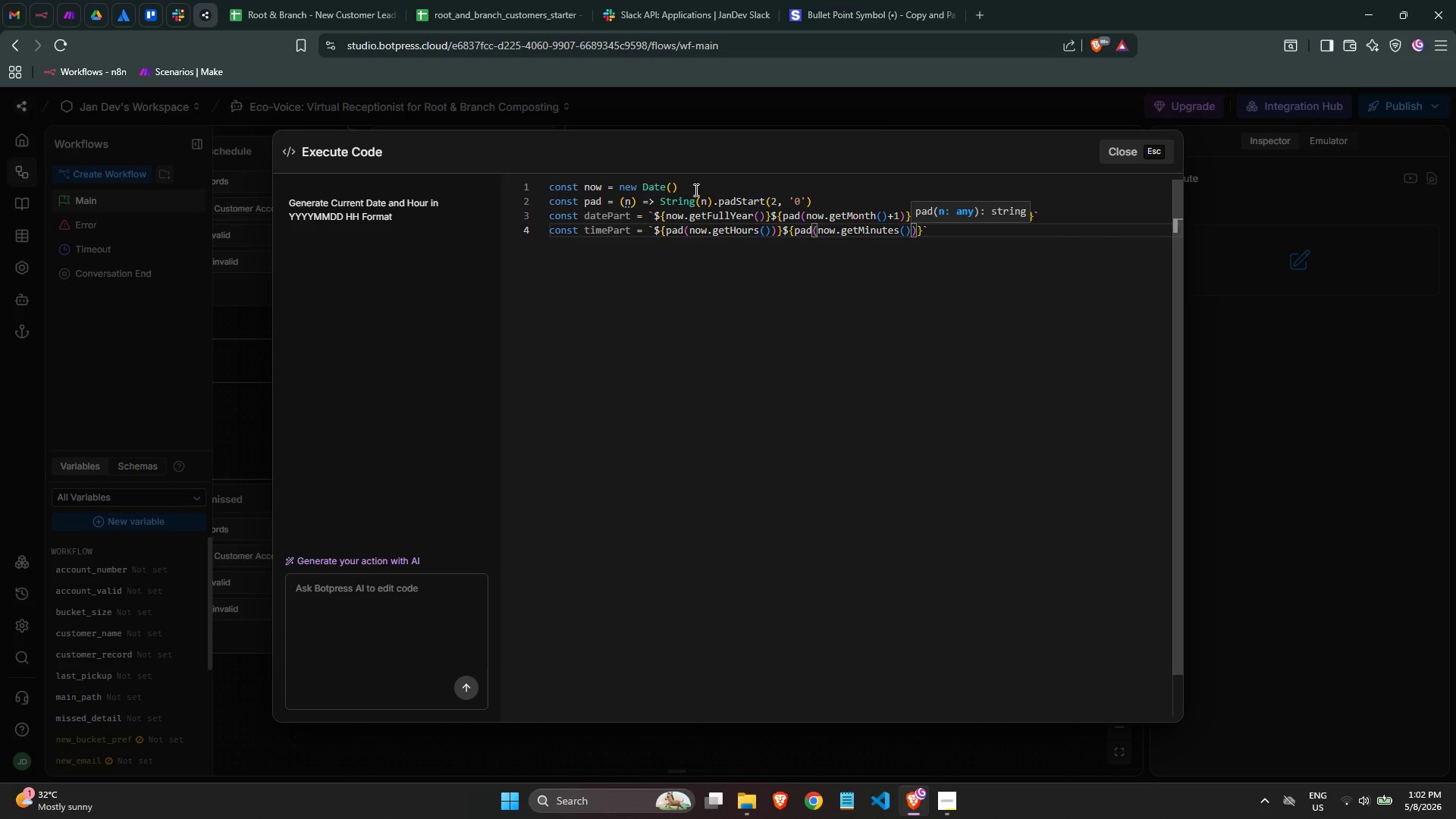 
key(ArrowRight)
 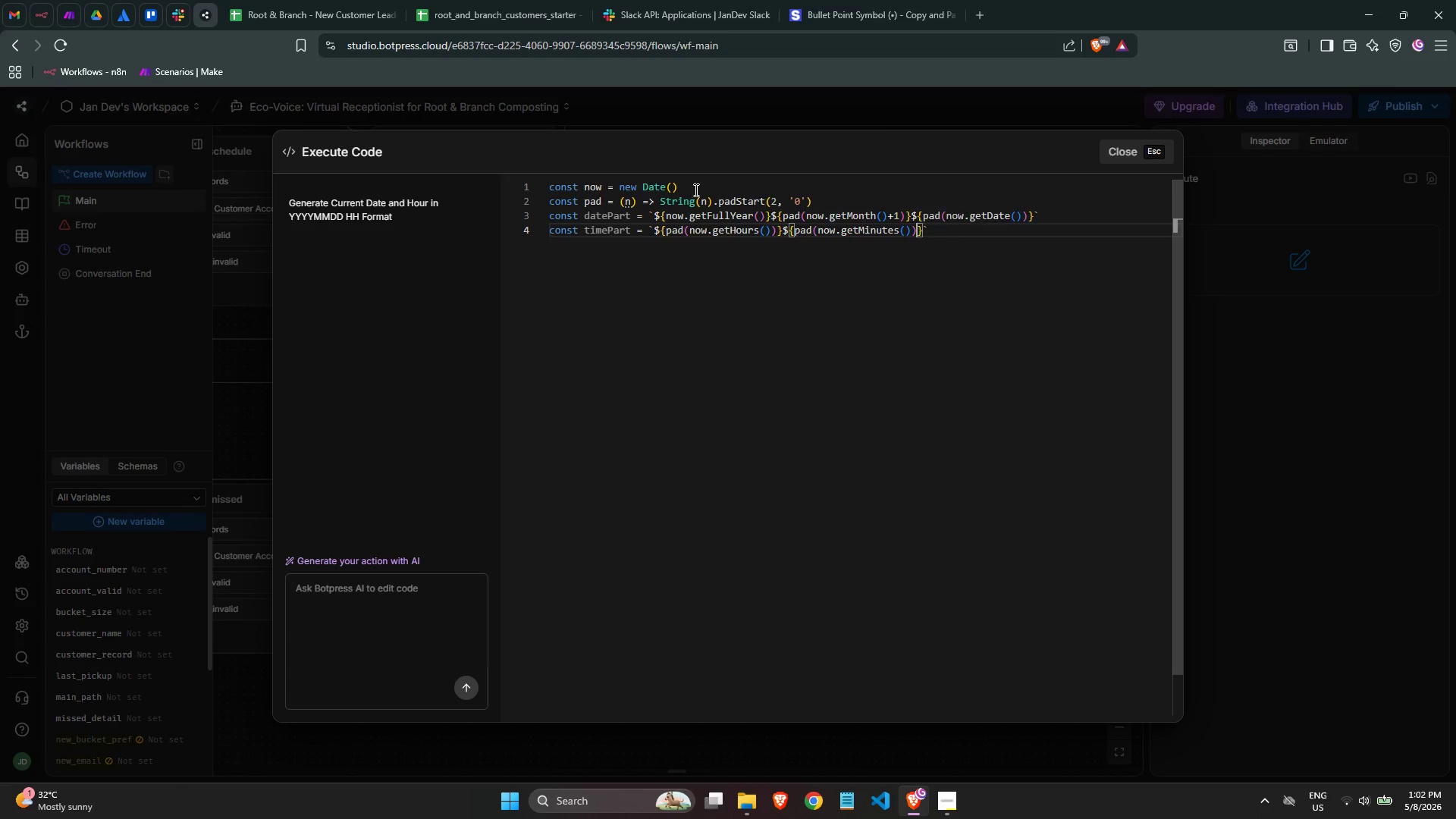 
key(ArrowRight)
 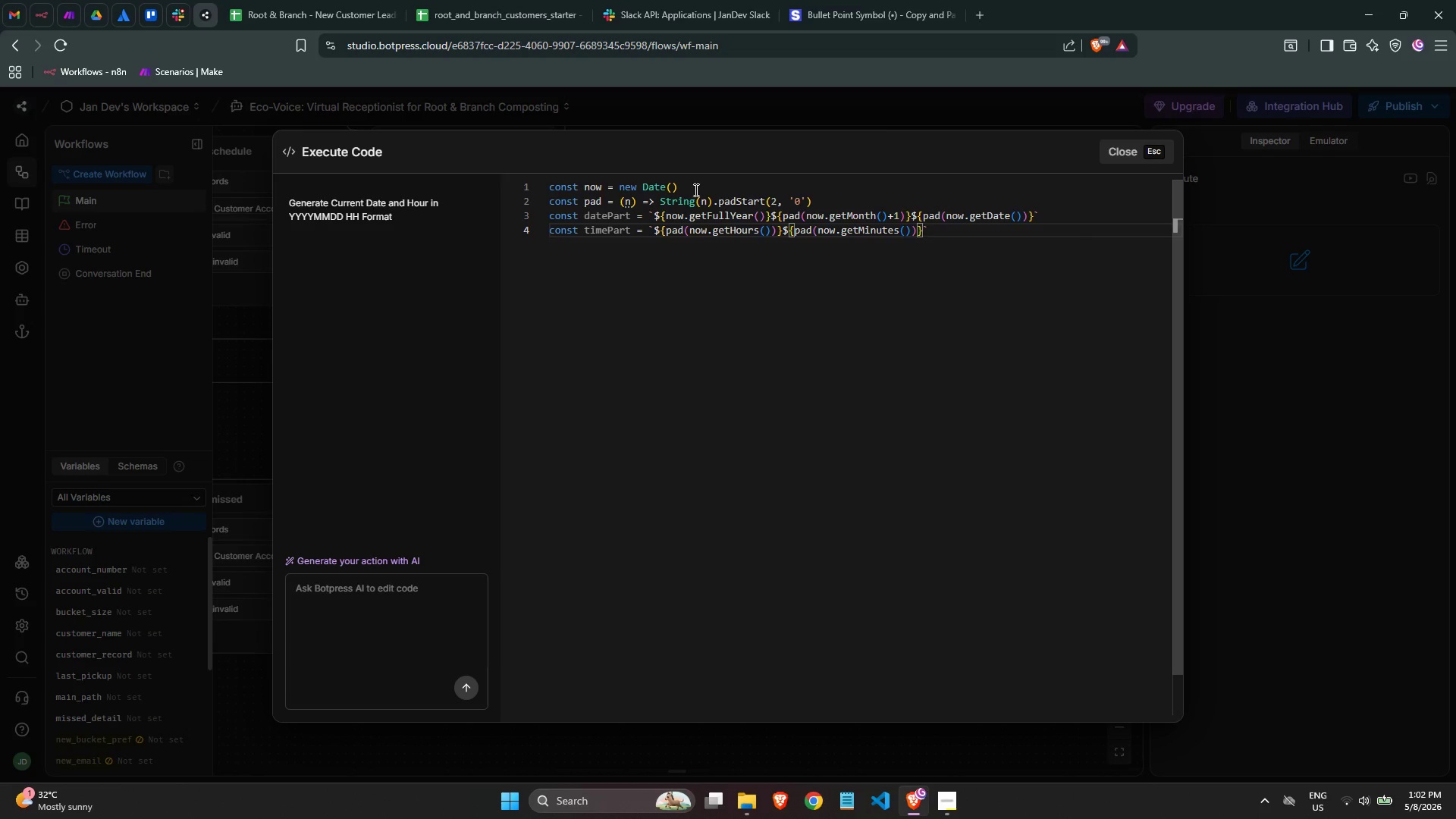 
type(${pad(now.getse)
 